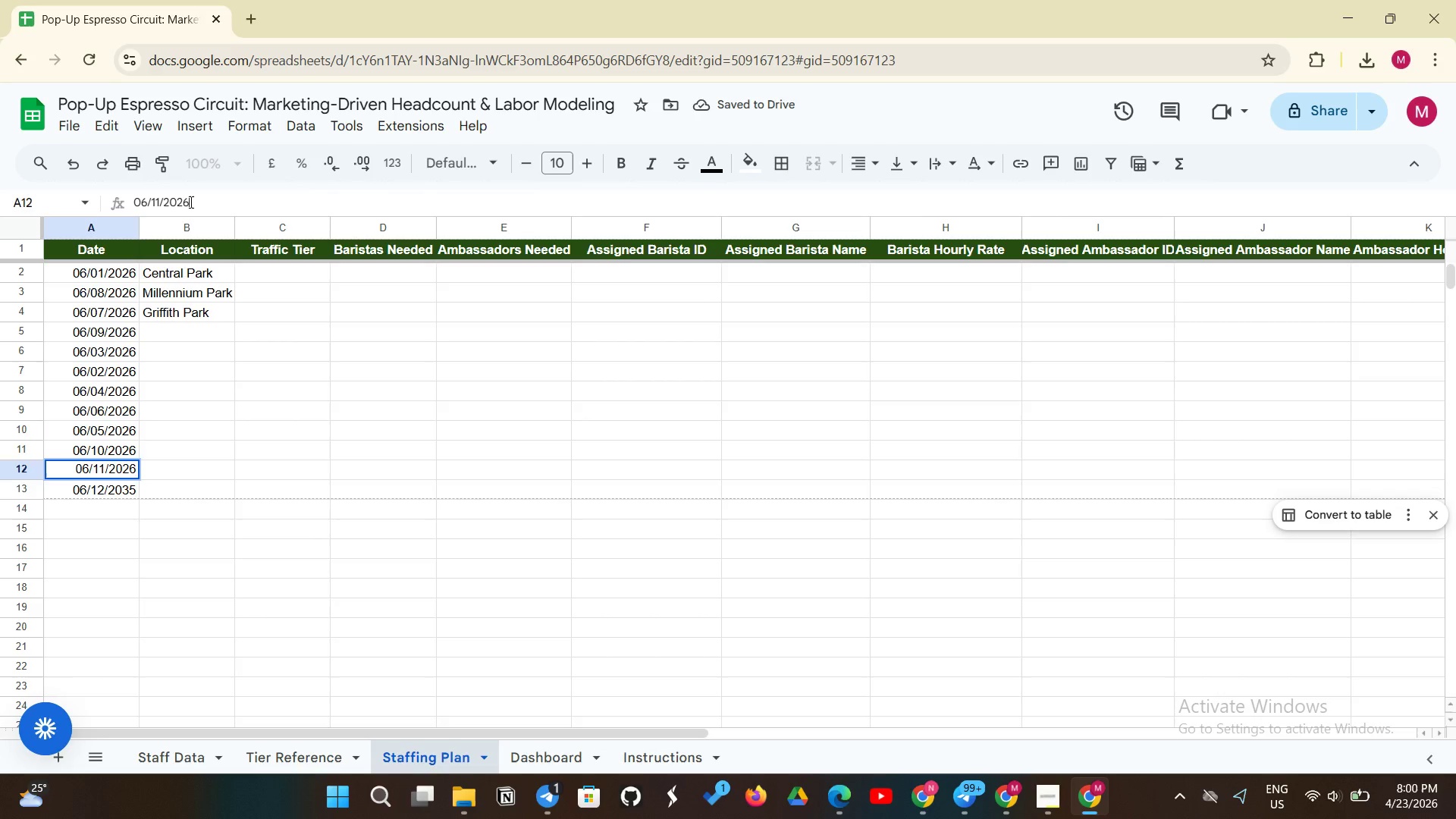 
key(Enter)
 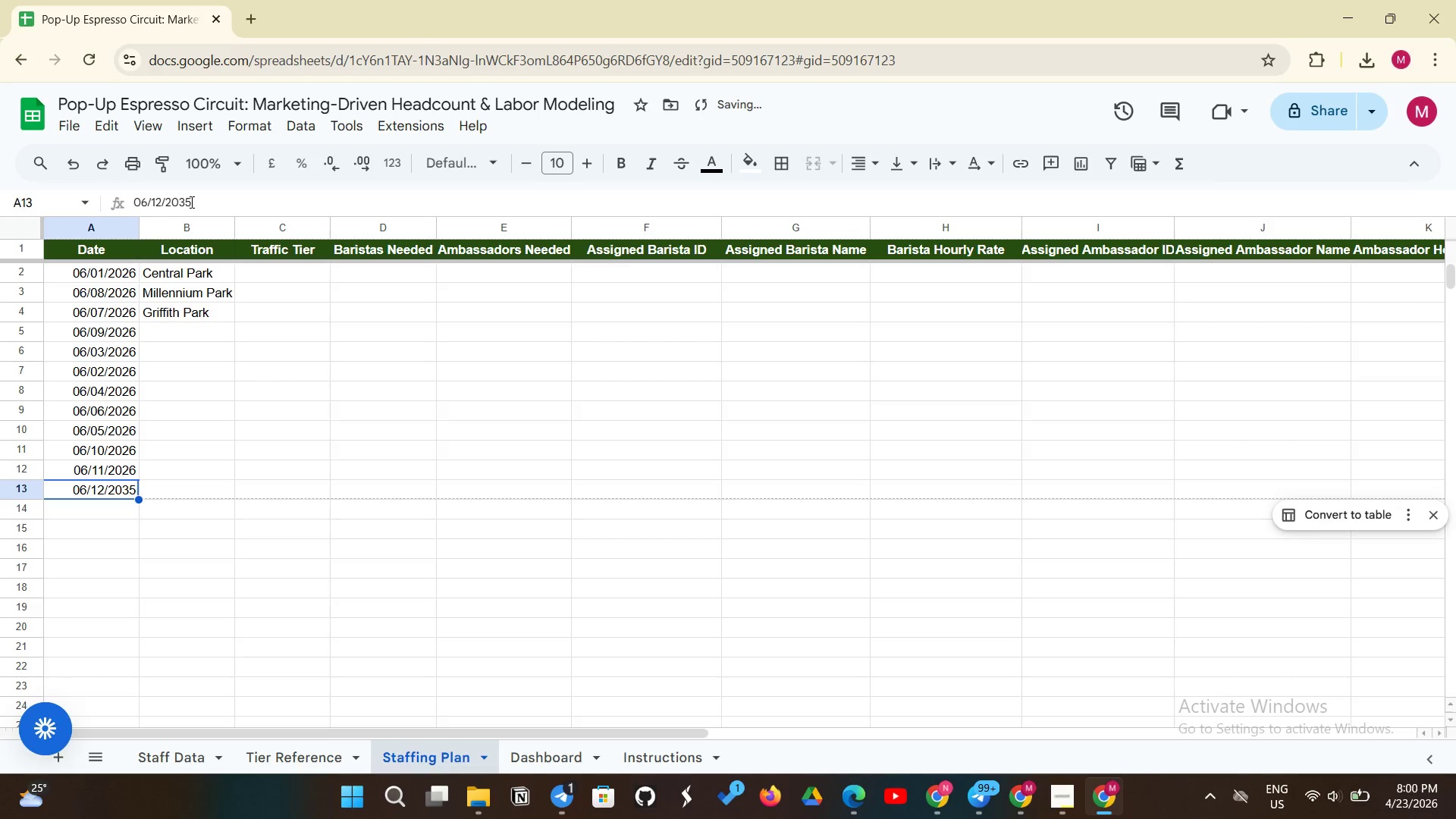 
left_click([192, 202])
 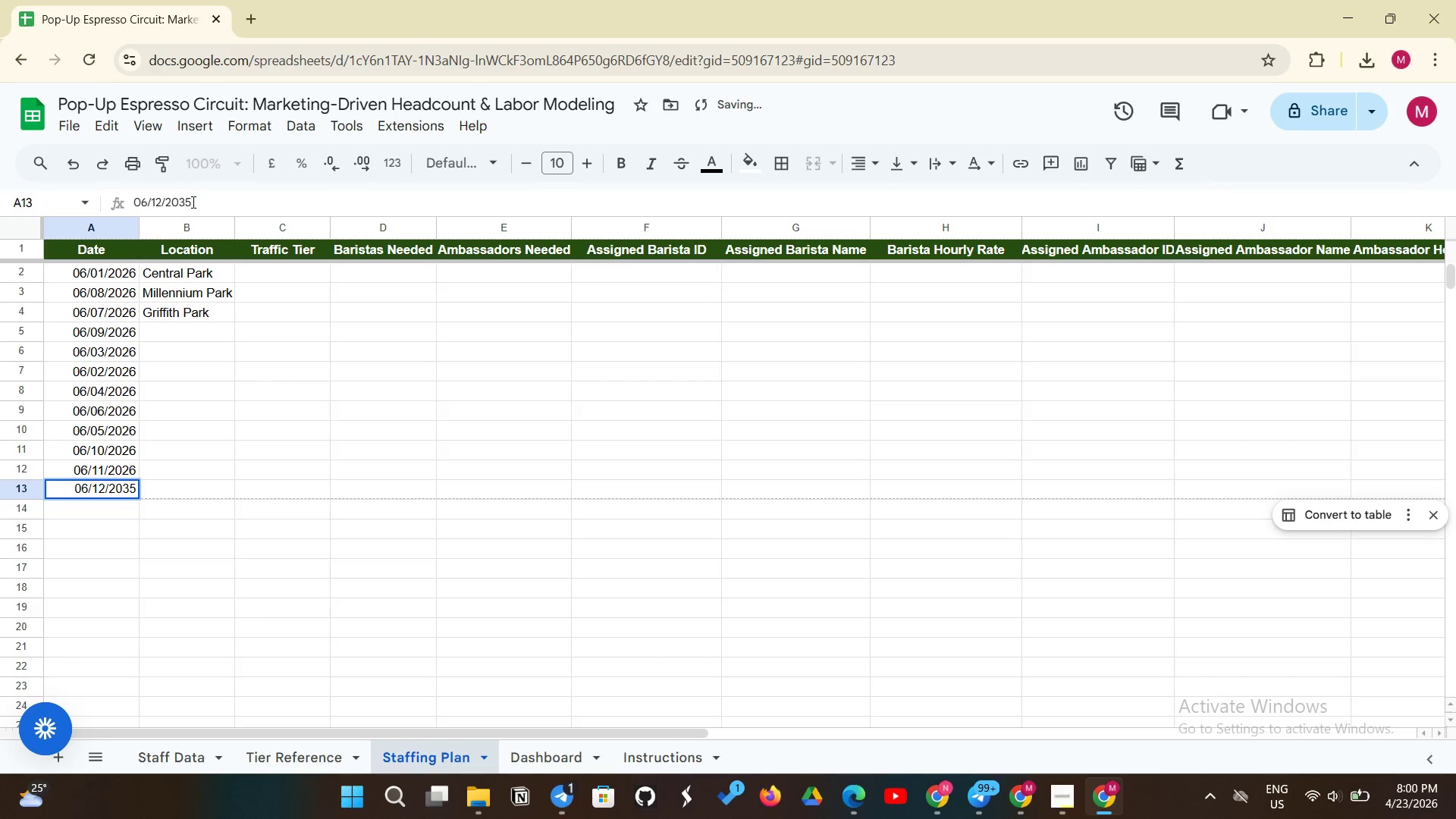 
key(Backspace)
key(Backspace)
type(26)
 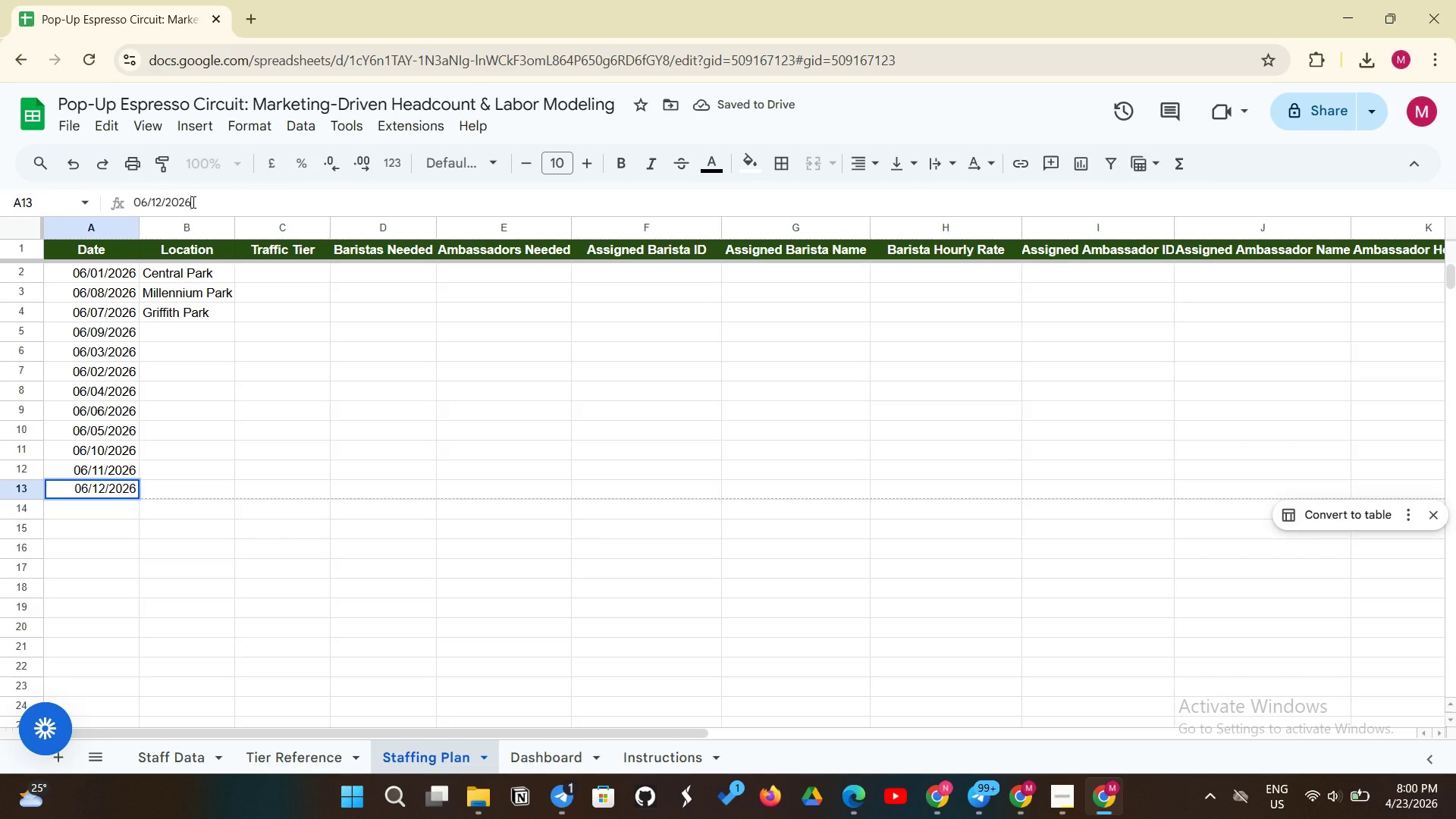 
key(Enter)
 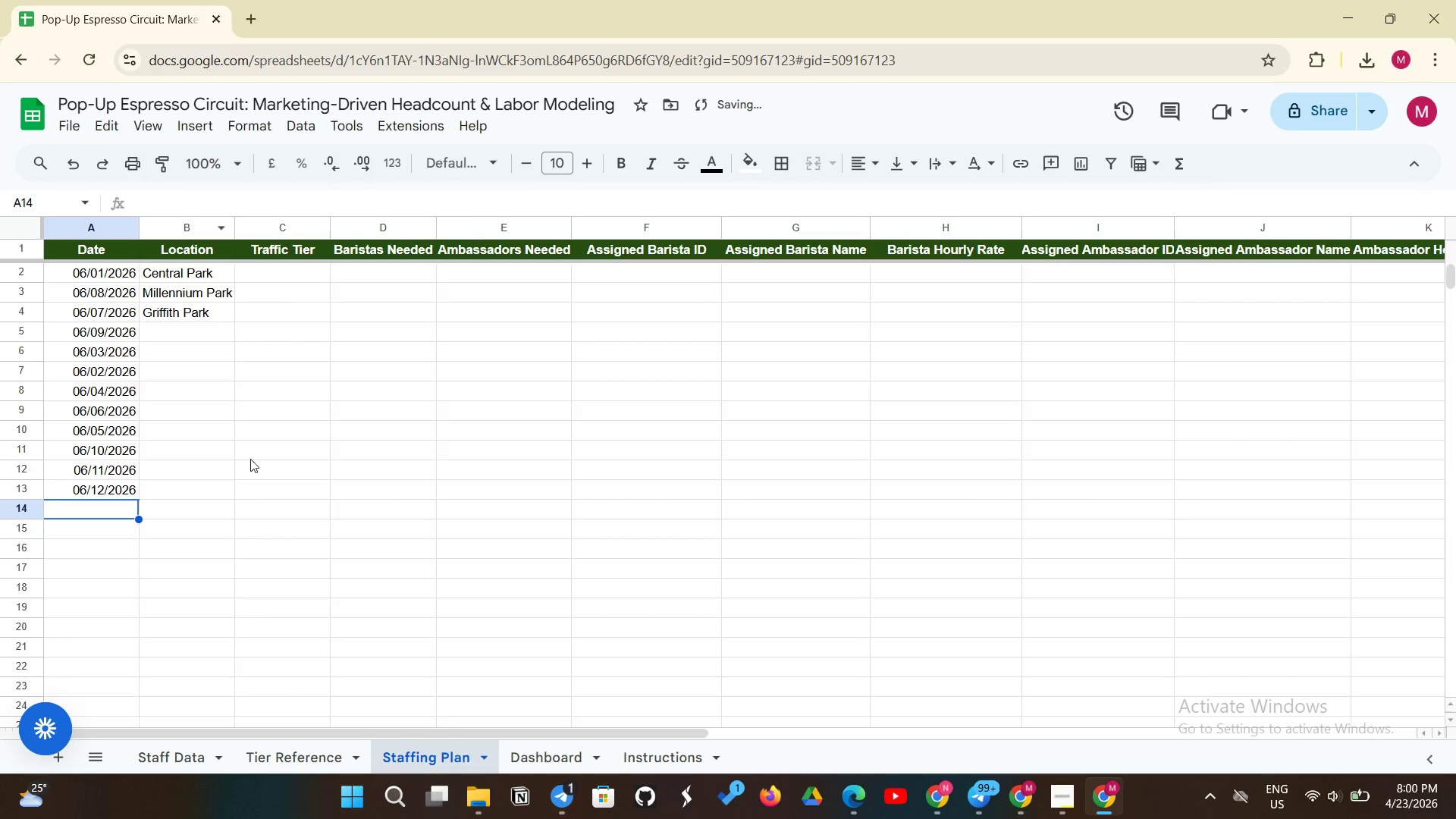 
left_click([225, 494])
 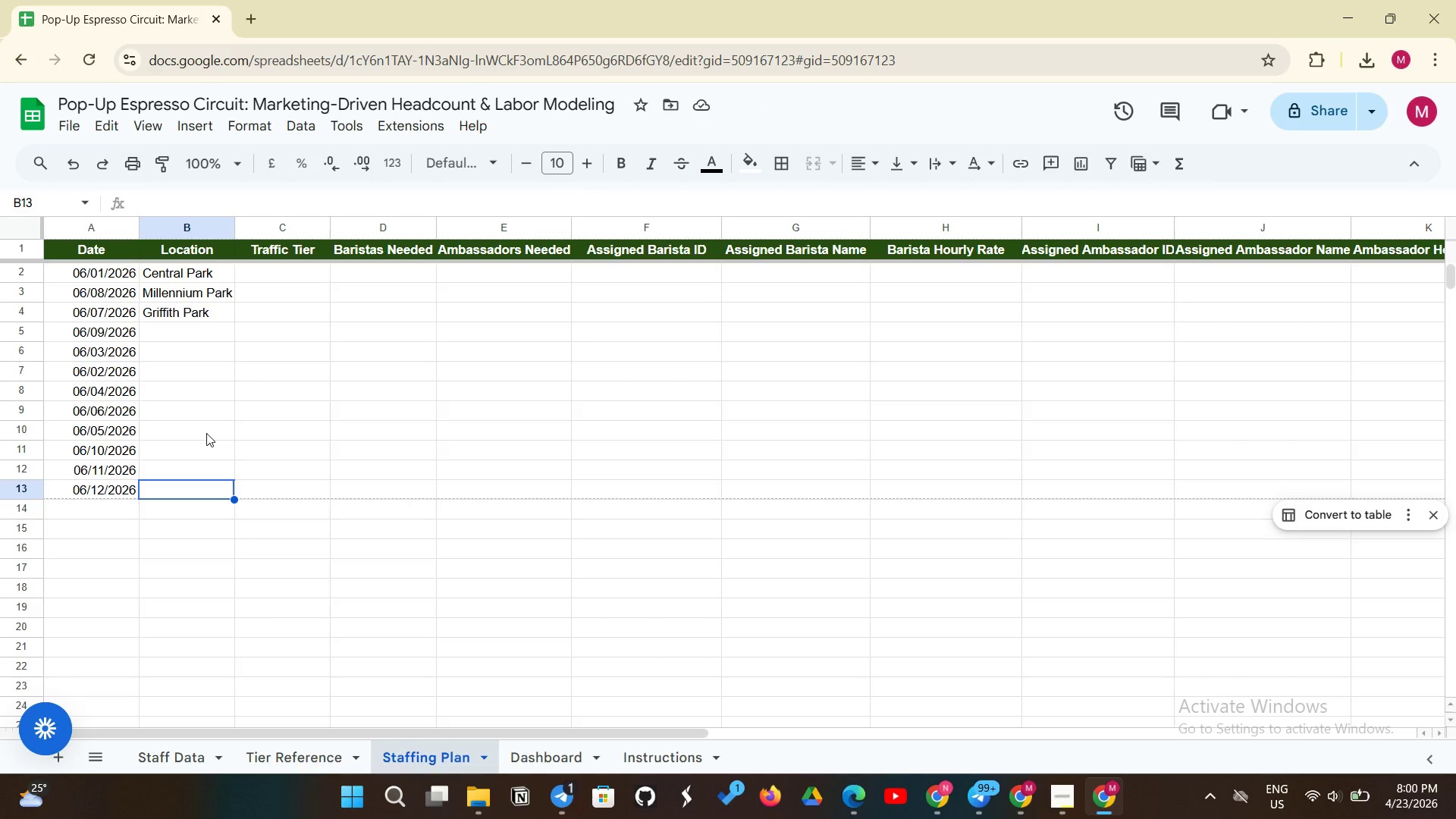 
left_click([207, 318])
 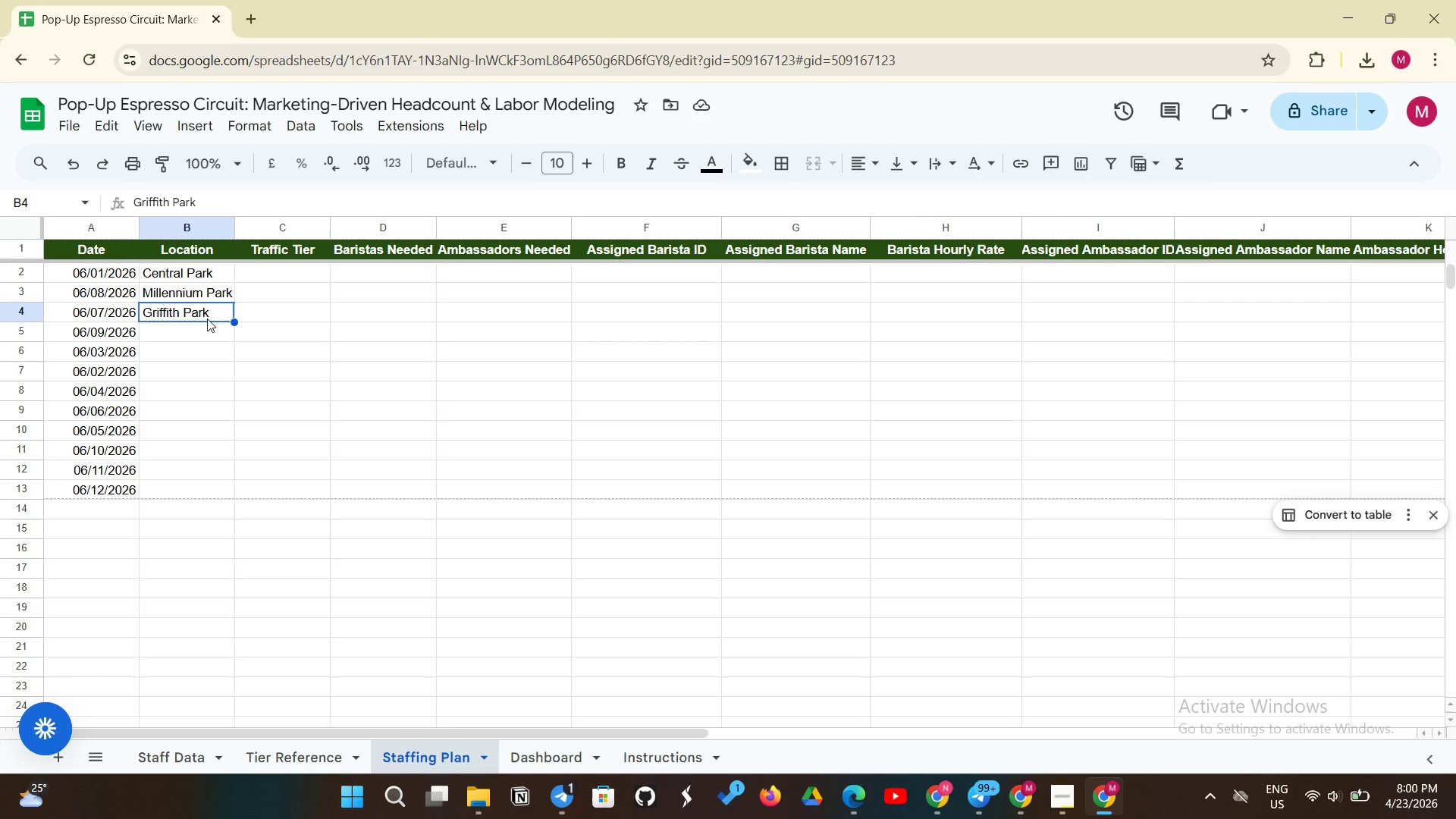 
left_click([204, 334])
 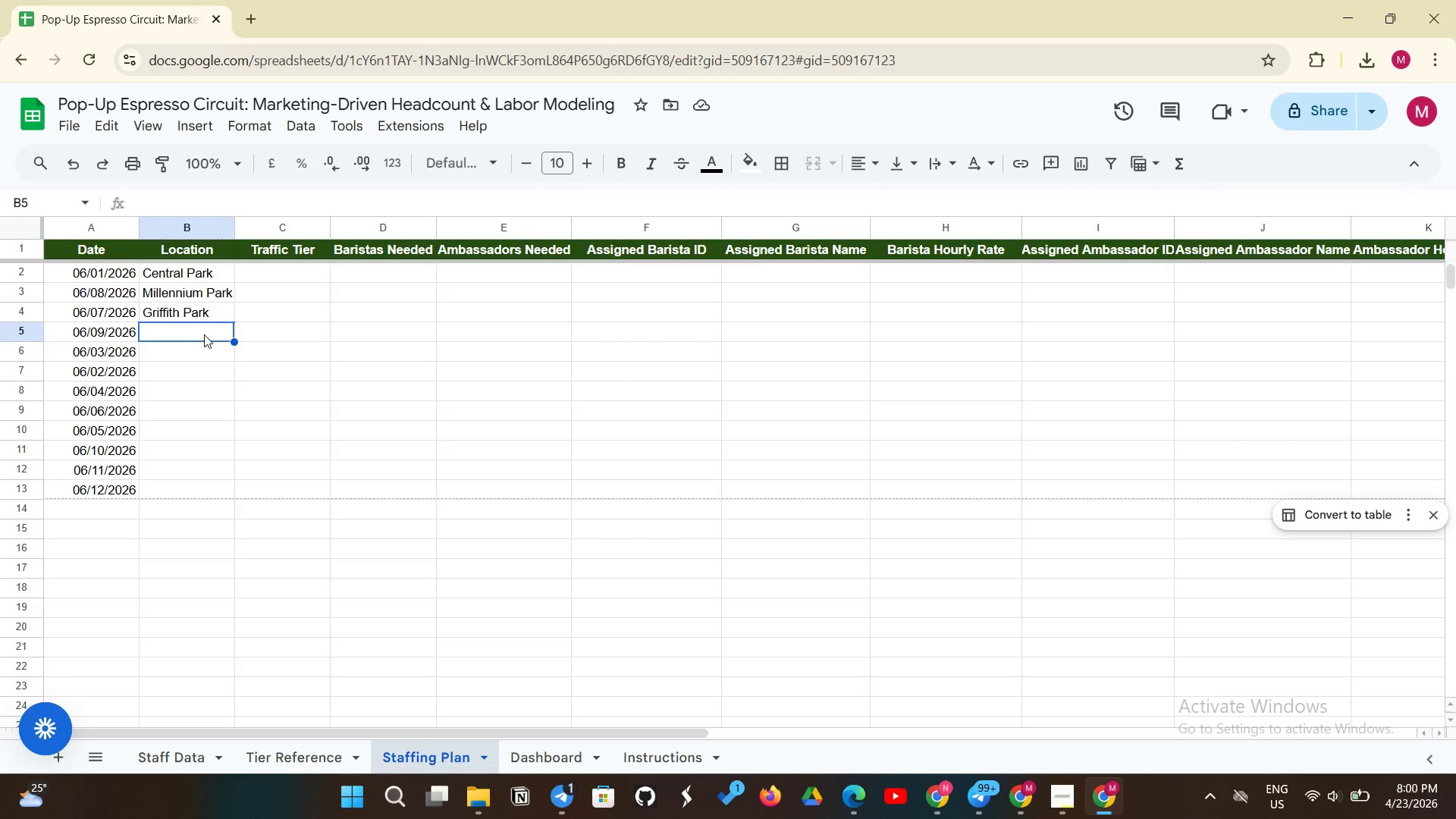 
type(Boston Common)
 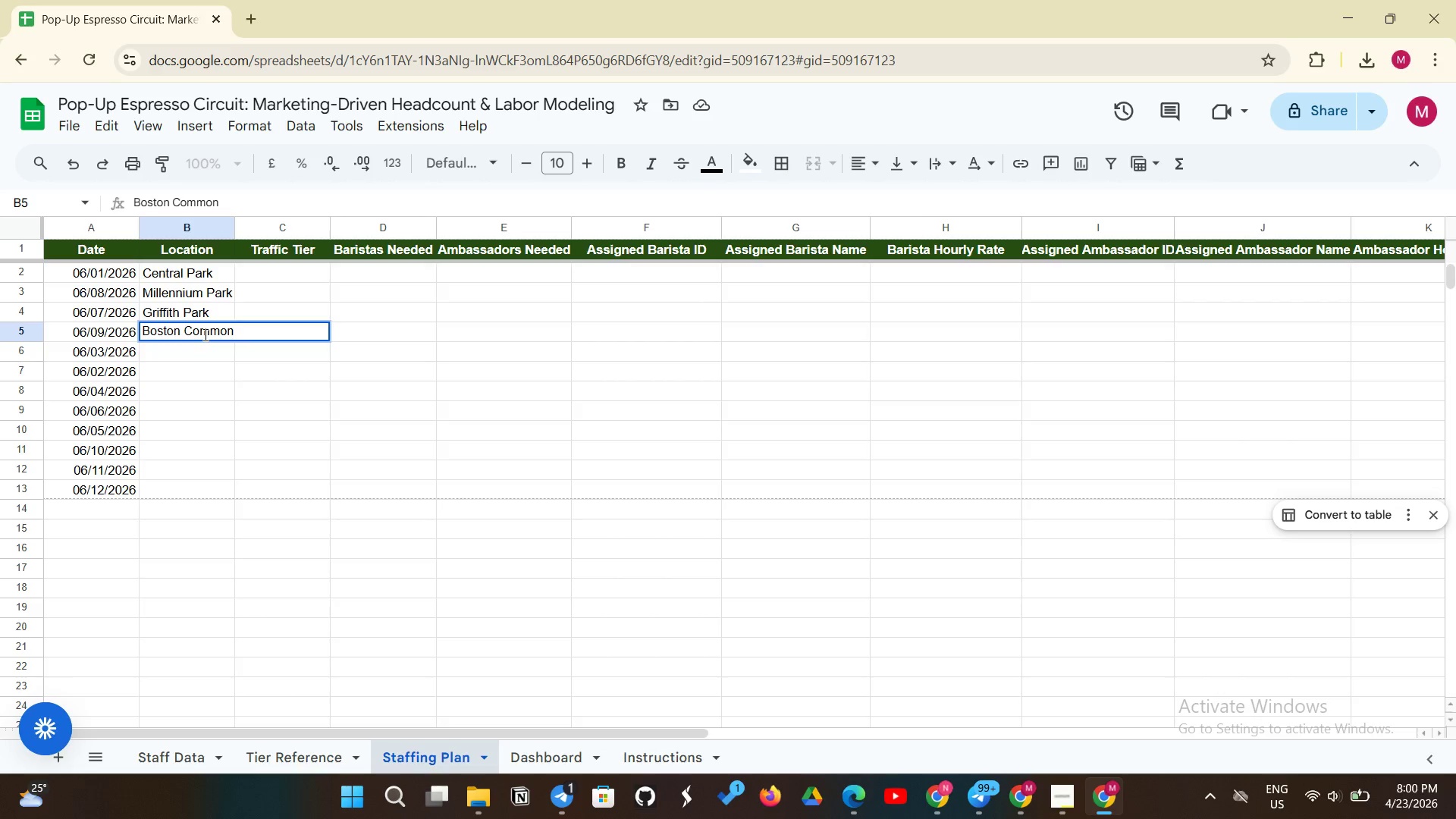 
key(Enter)
 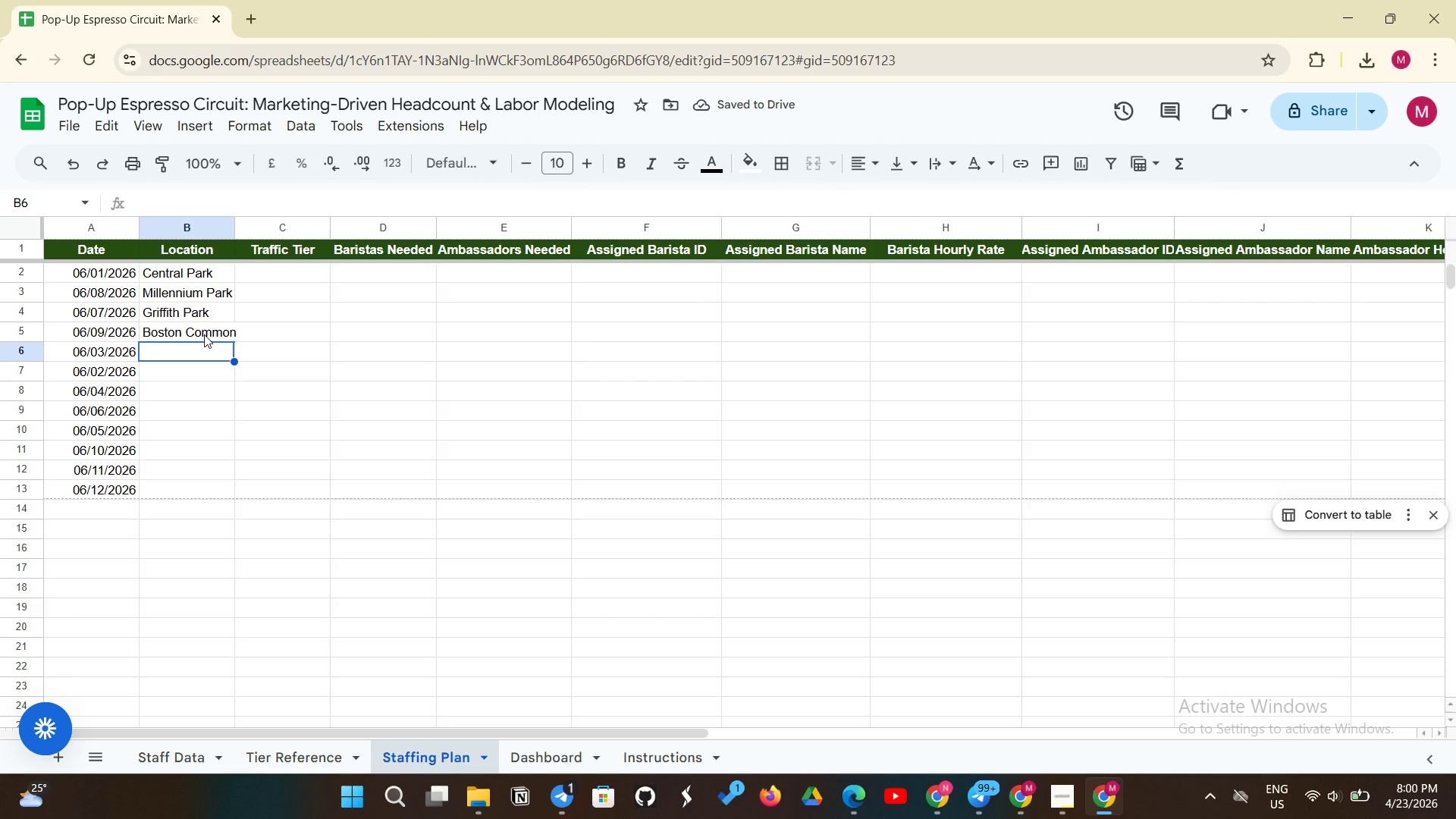 
type(Balboa Pae)
key(Backspace)
type(e)
key(Backspace)
type(rk)
 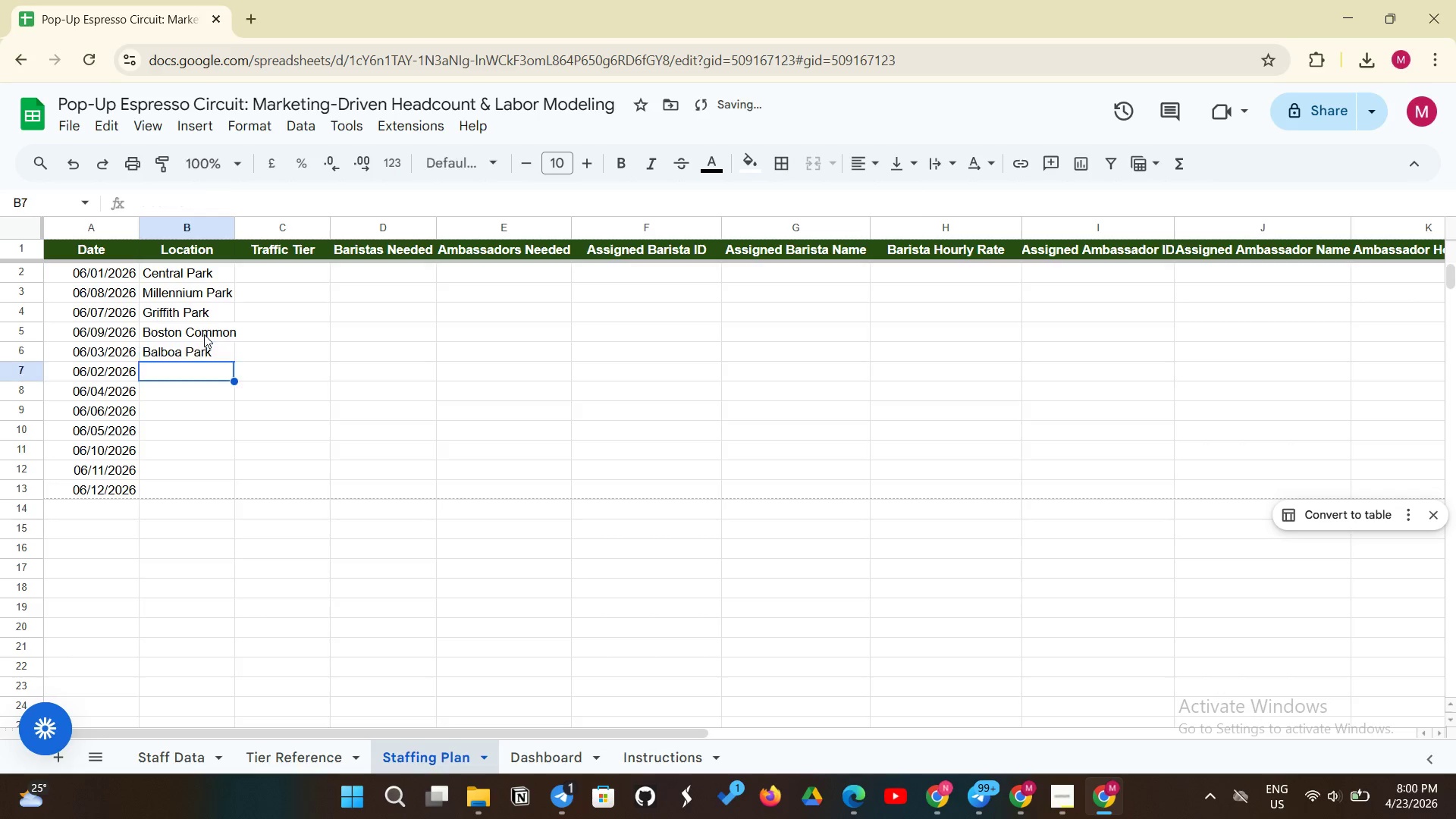 
key(Enter)
 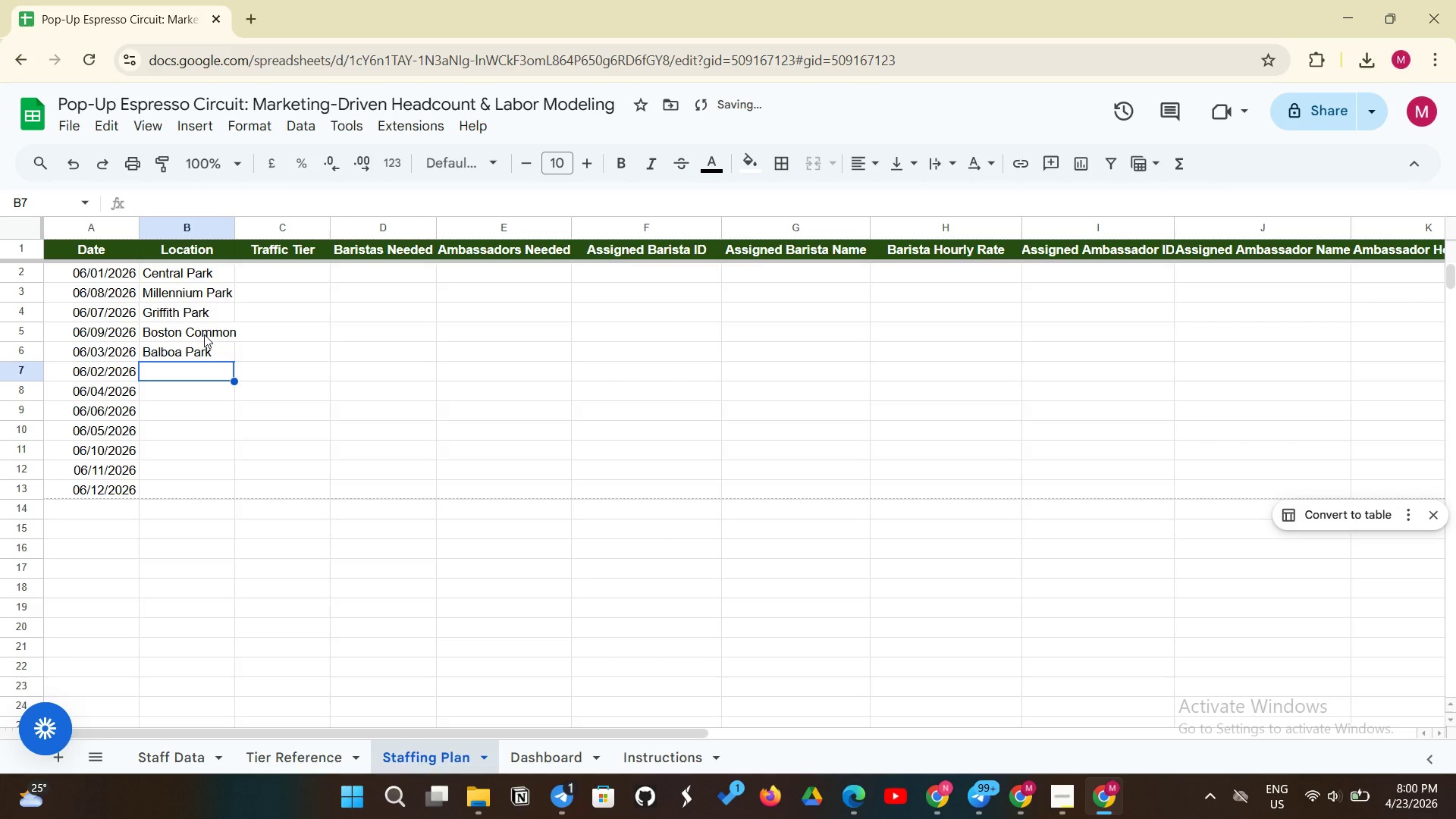 
type(Piedmont Park)
 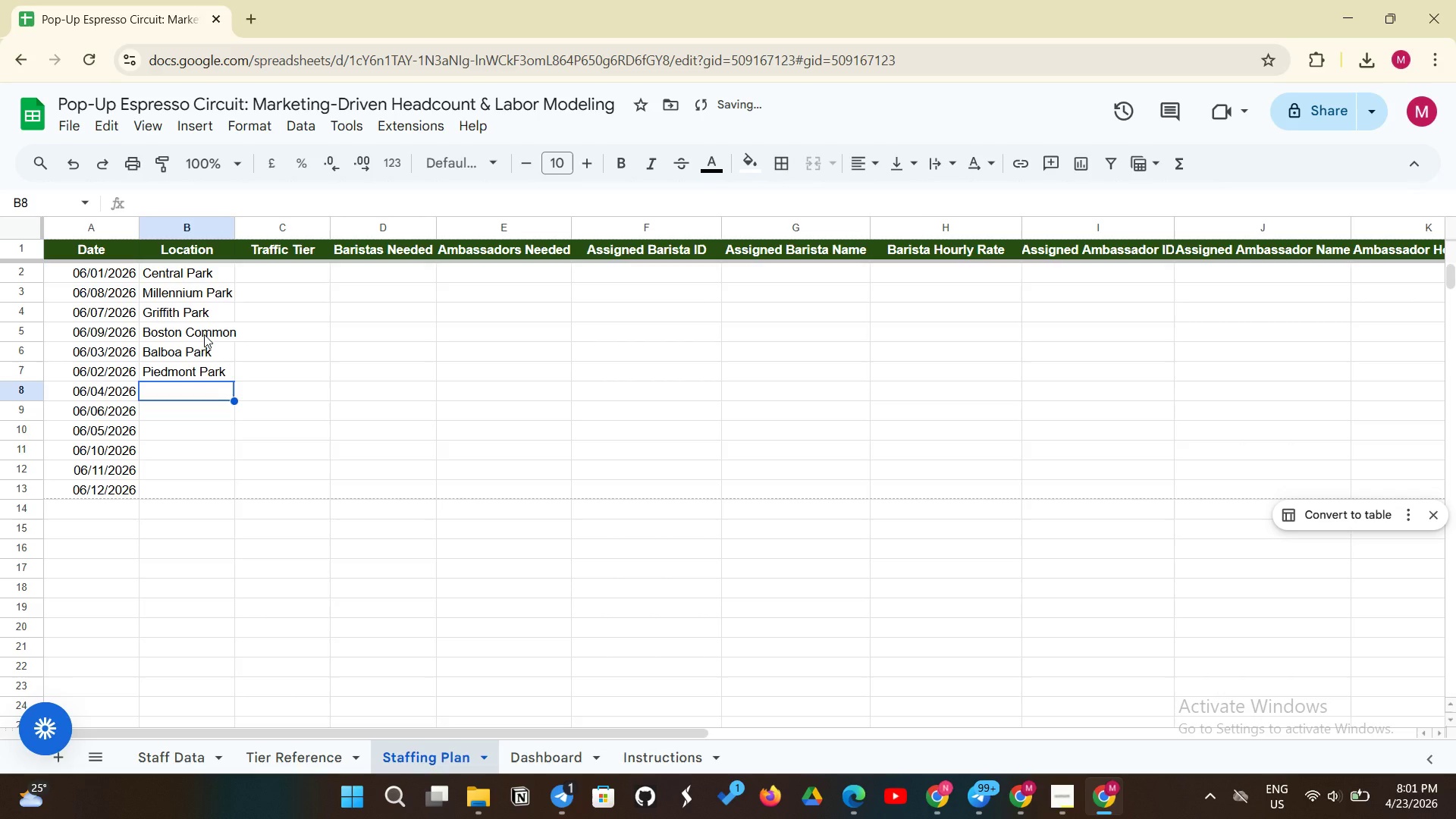 
 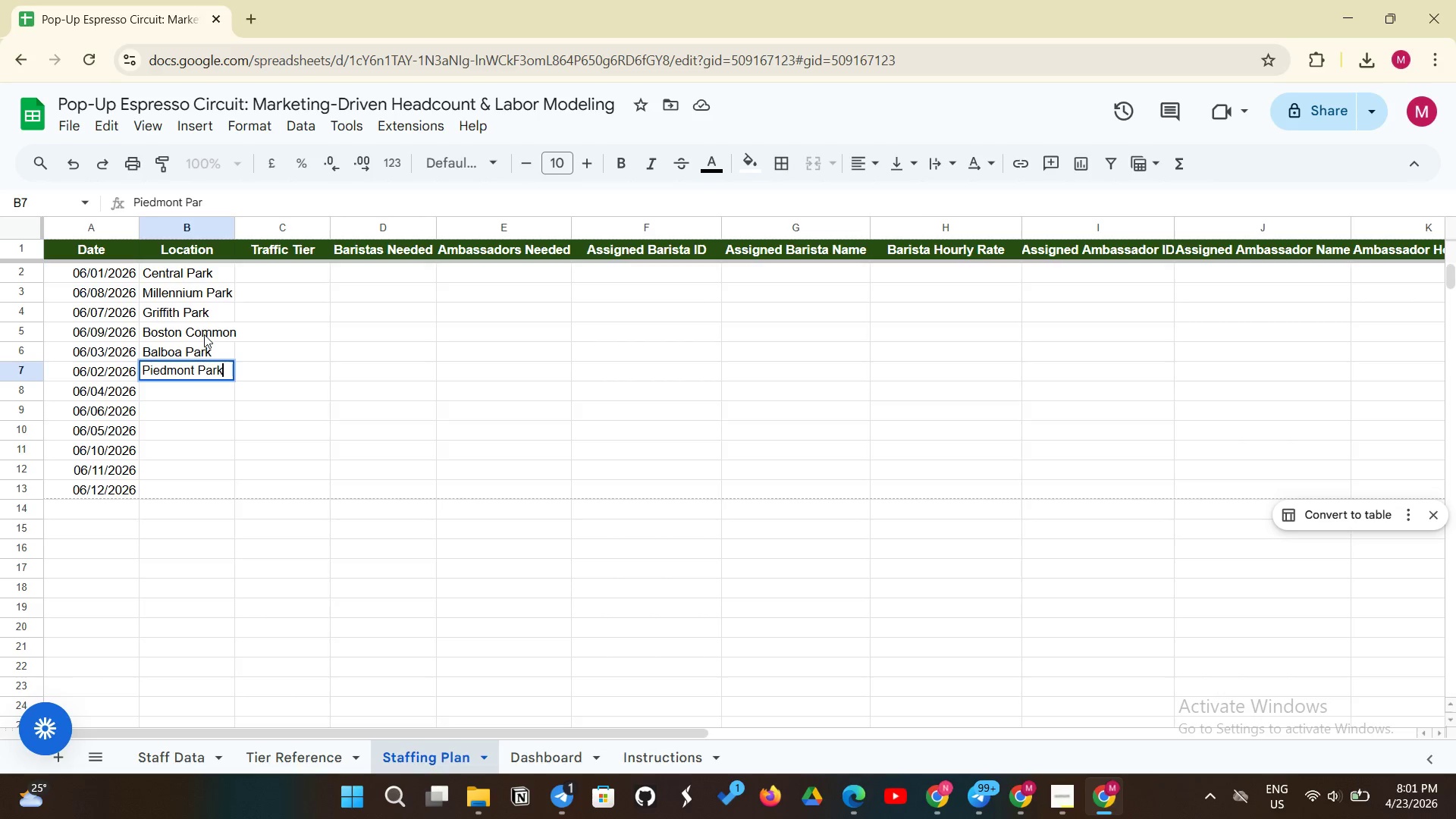 
key(Enter)
 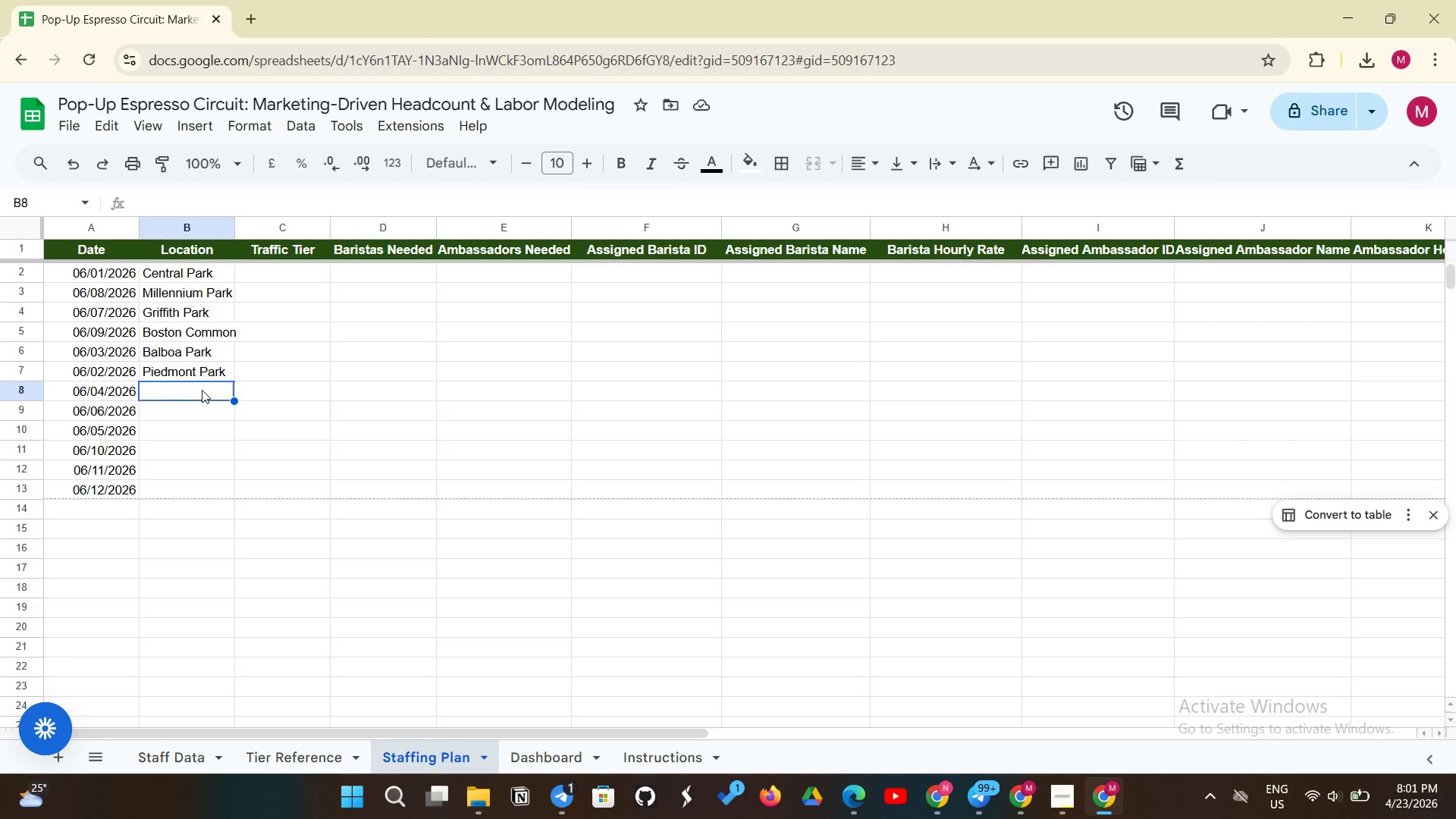 
wait(21.38)
 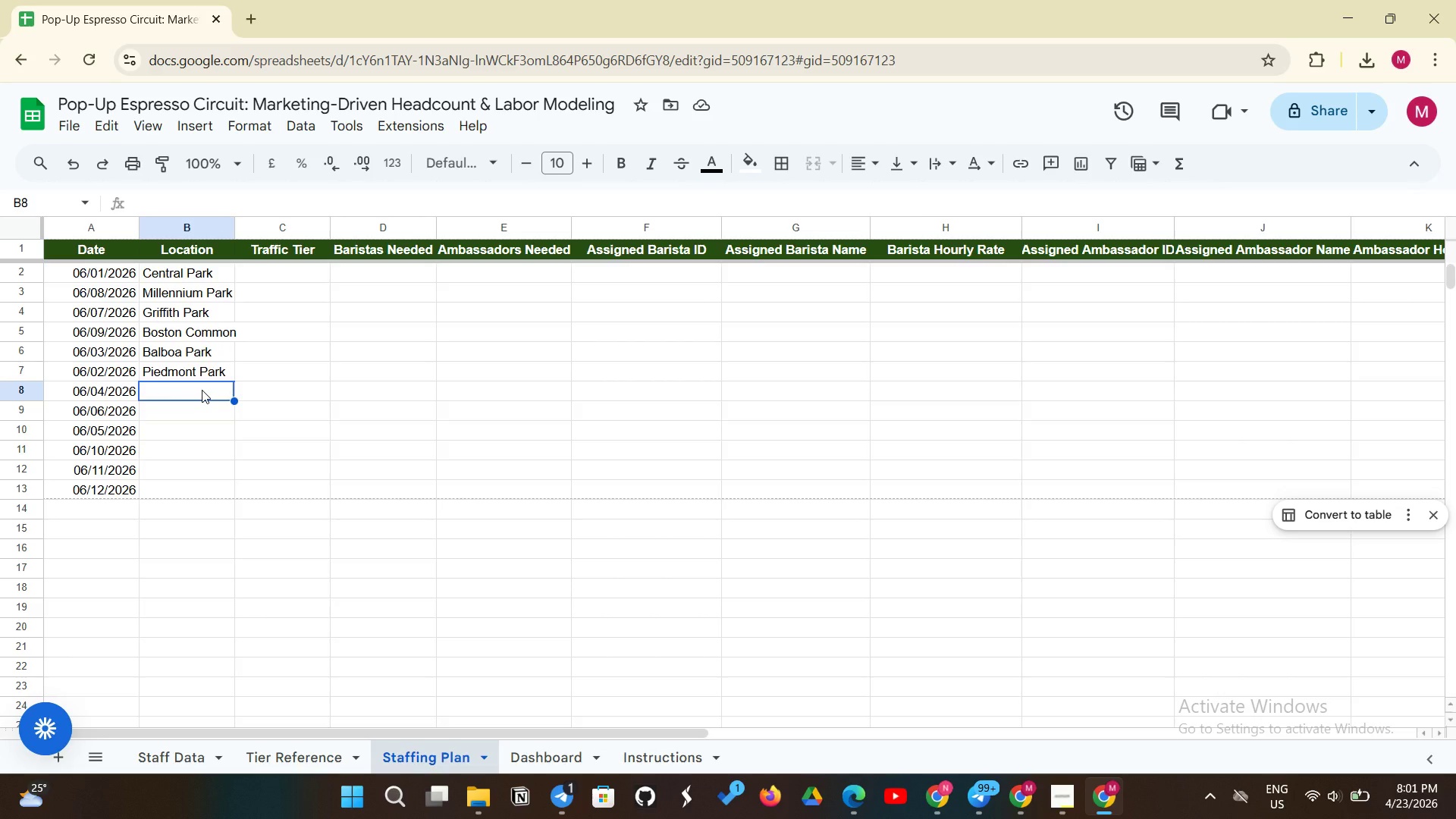 
type(Centra Park)
 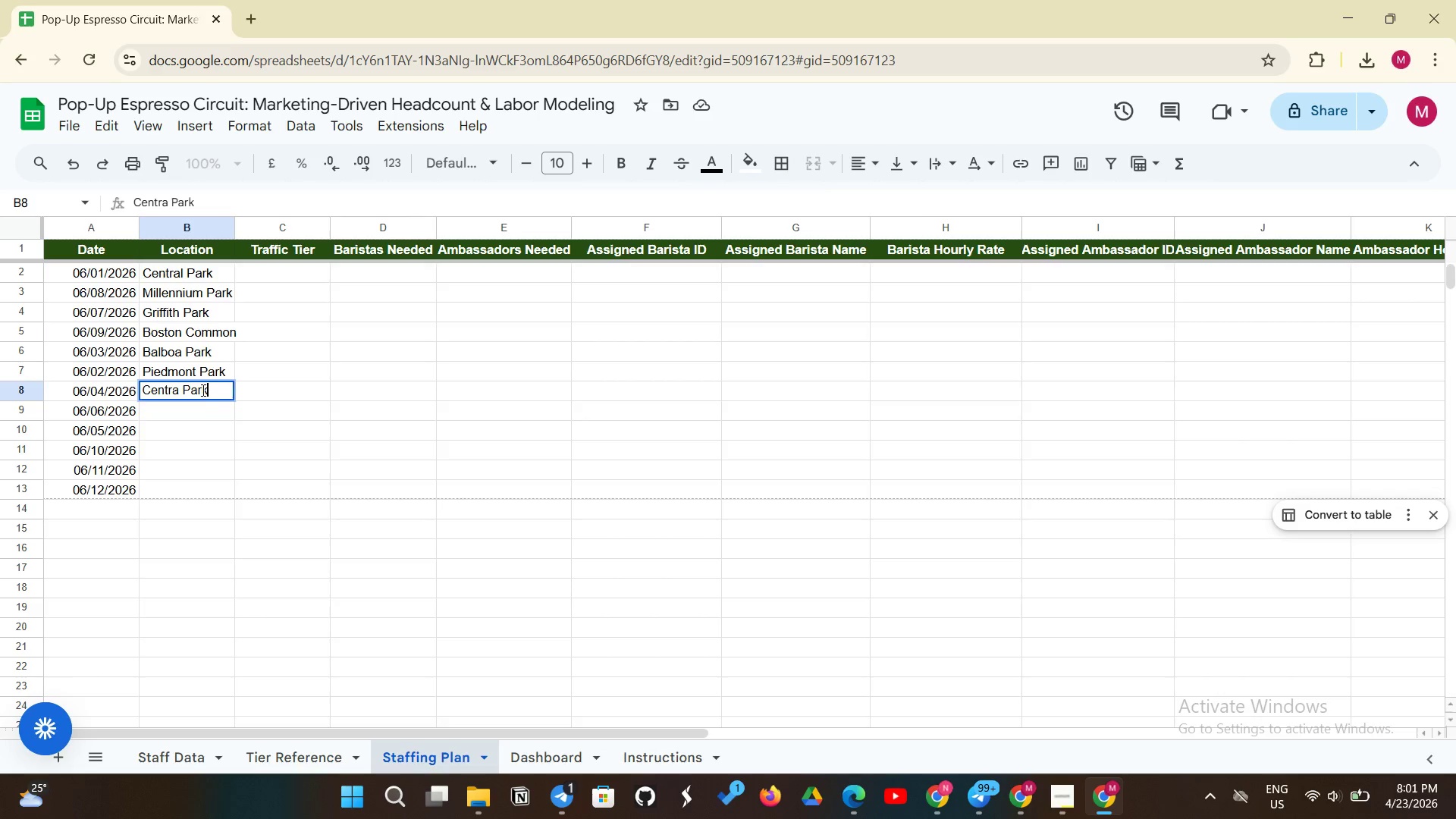 
key(Enter)
 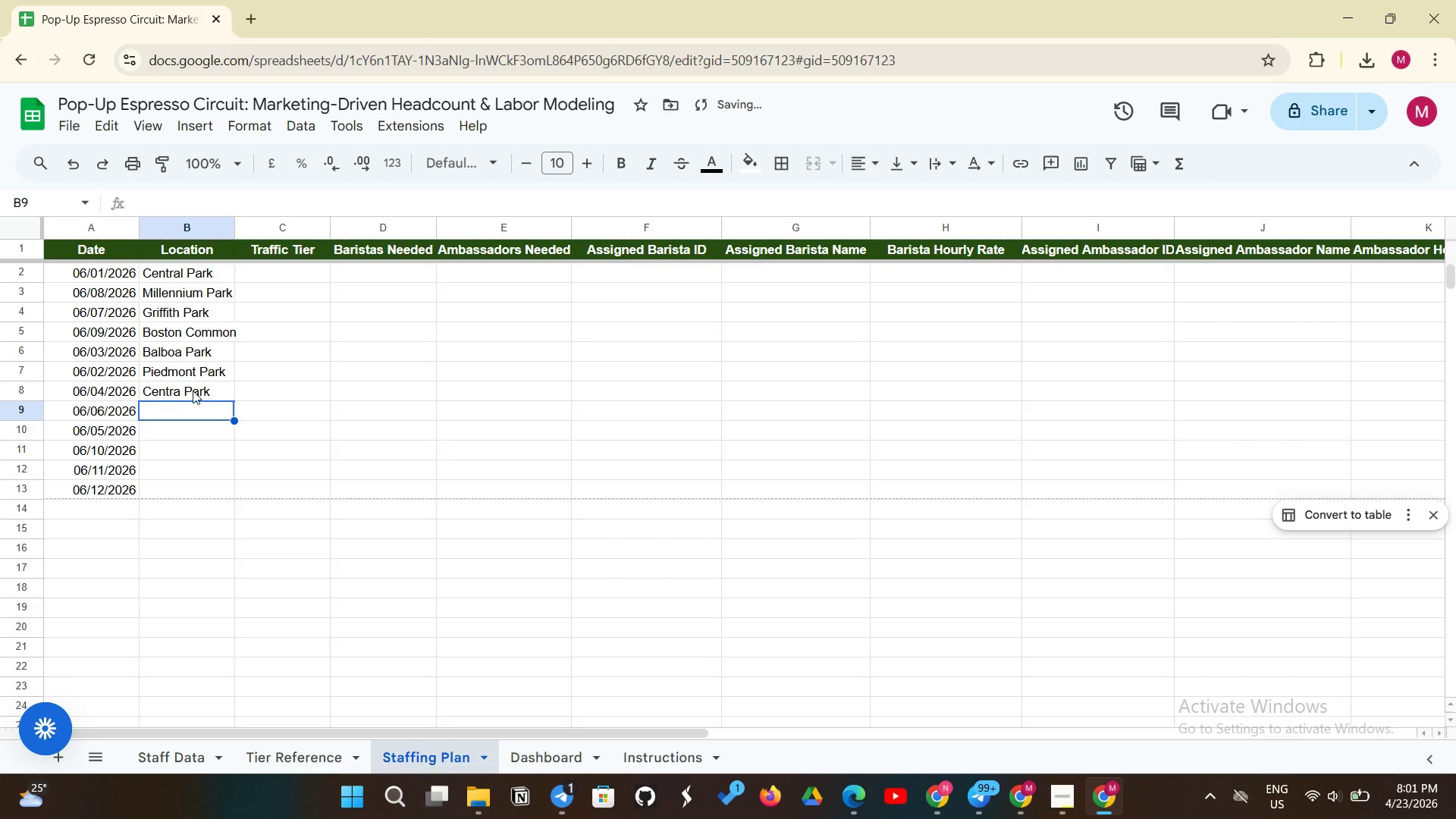 
left_click([187, 391])
 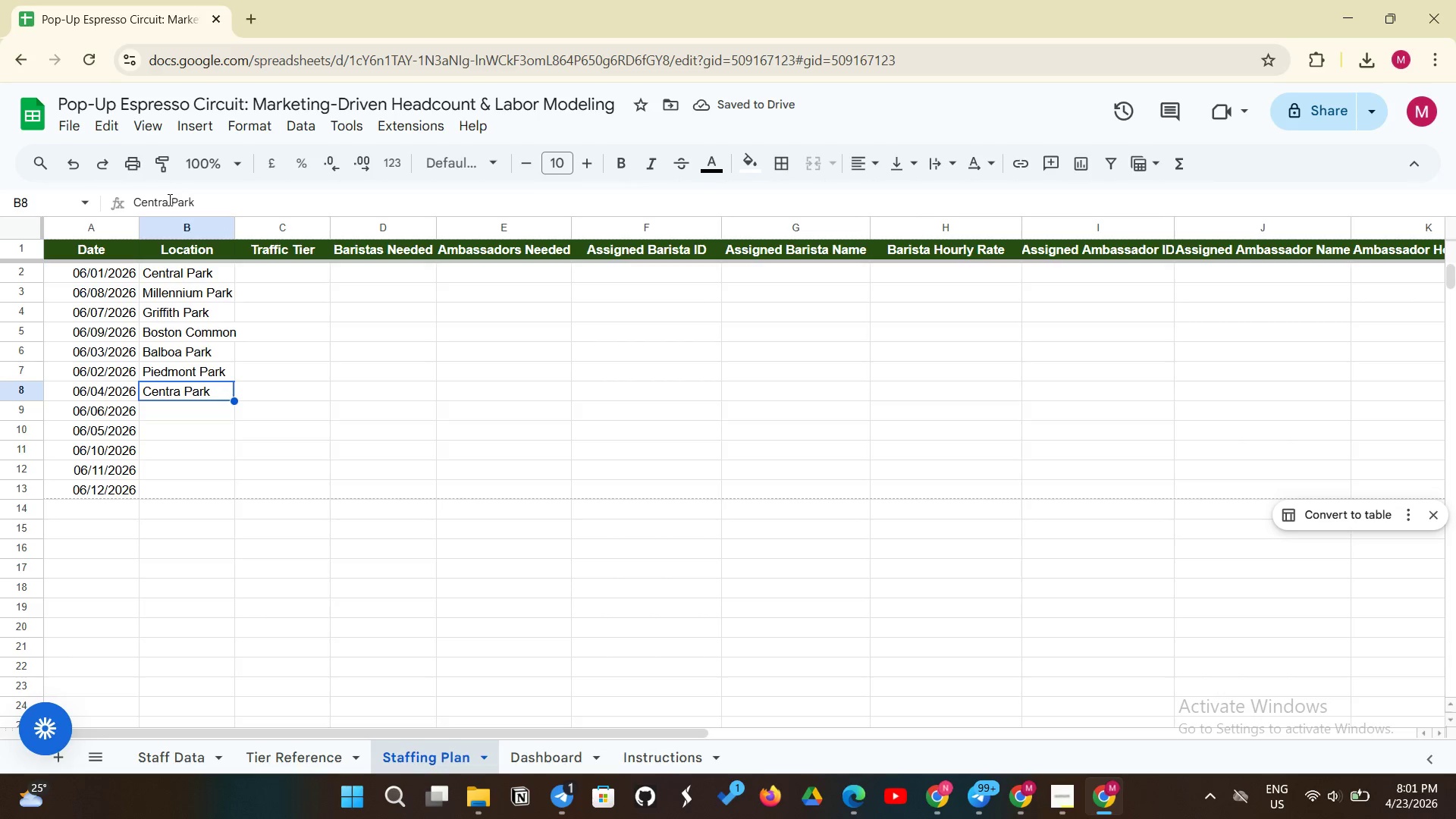 
left_click([168, 206])
 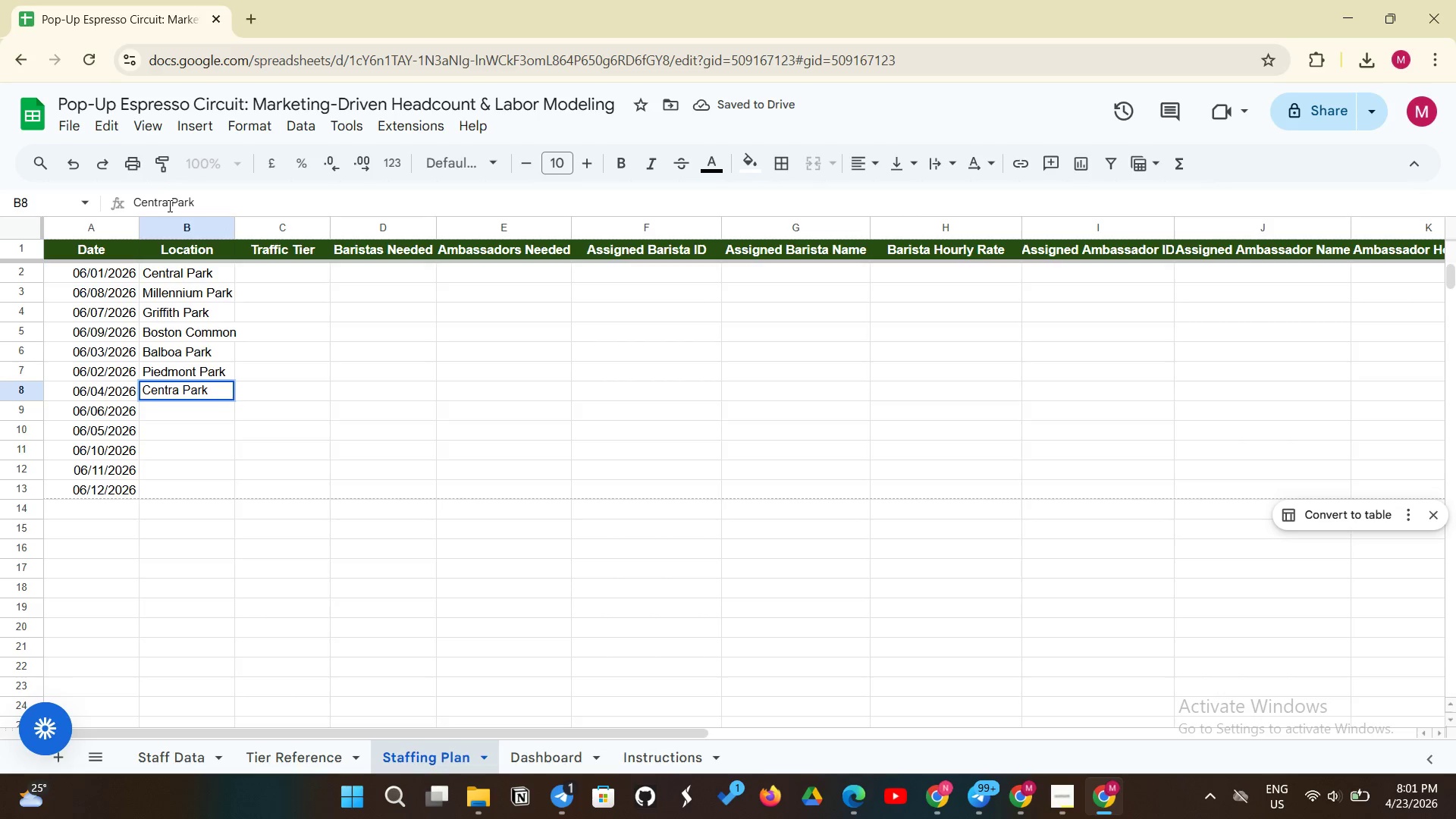 
key(L)
 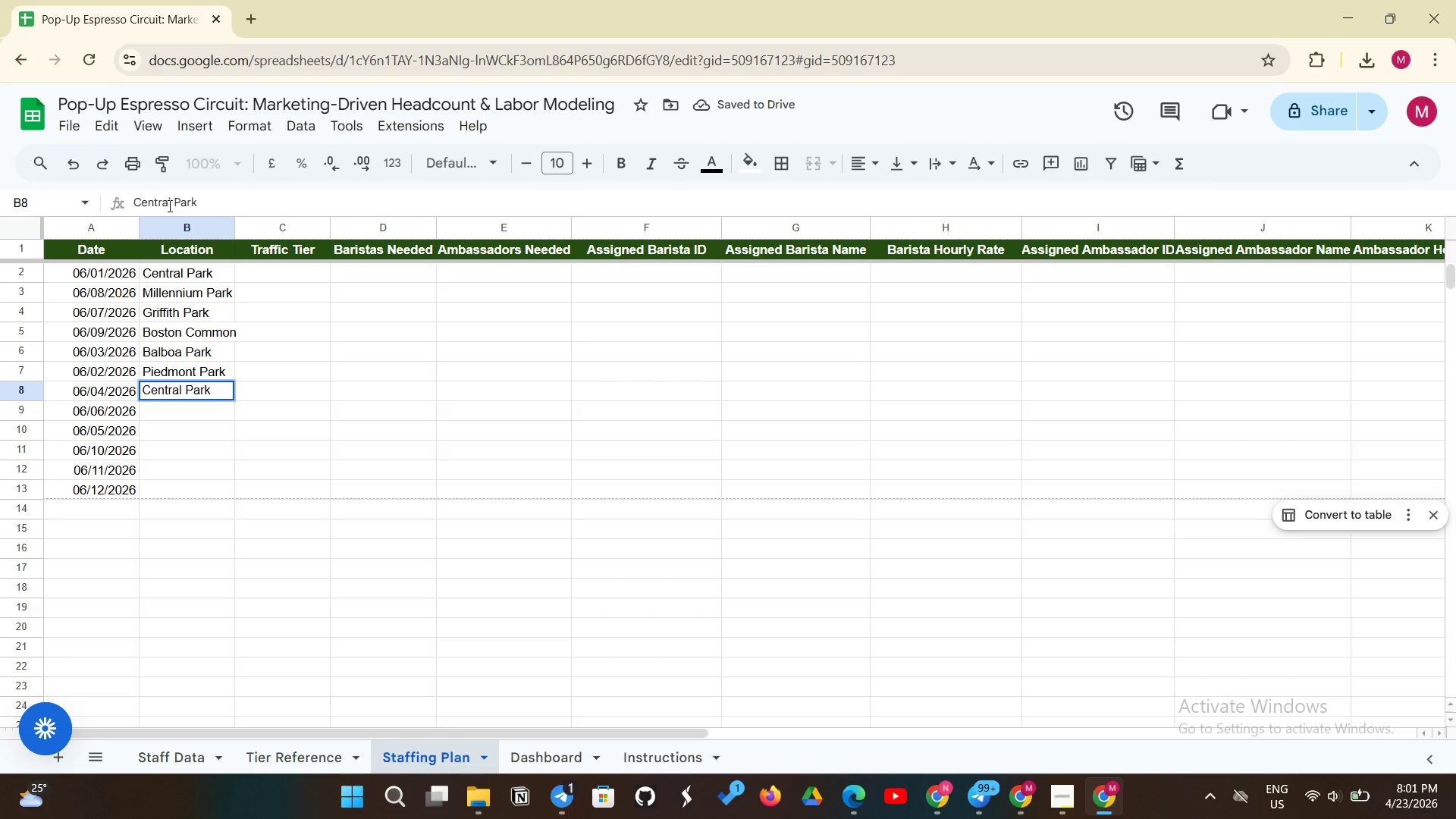 
key(Enter)
 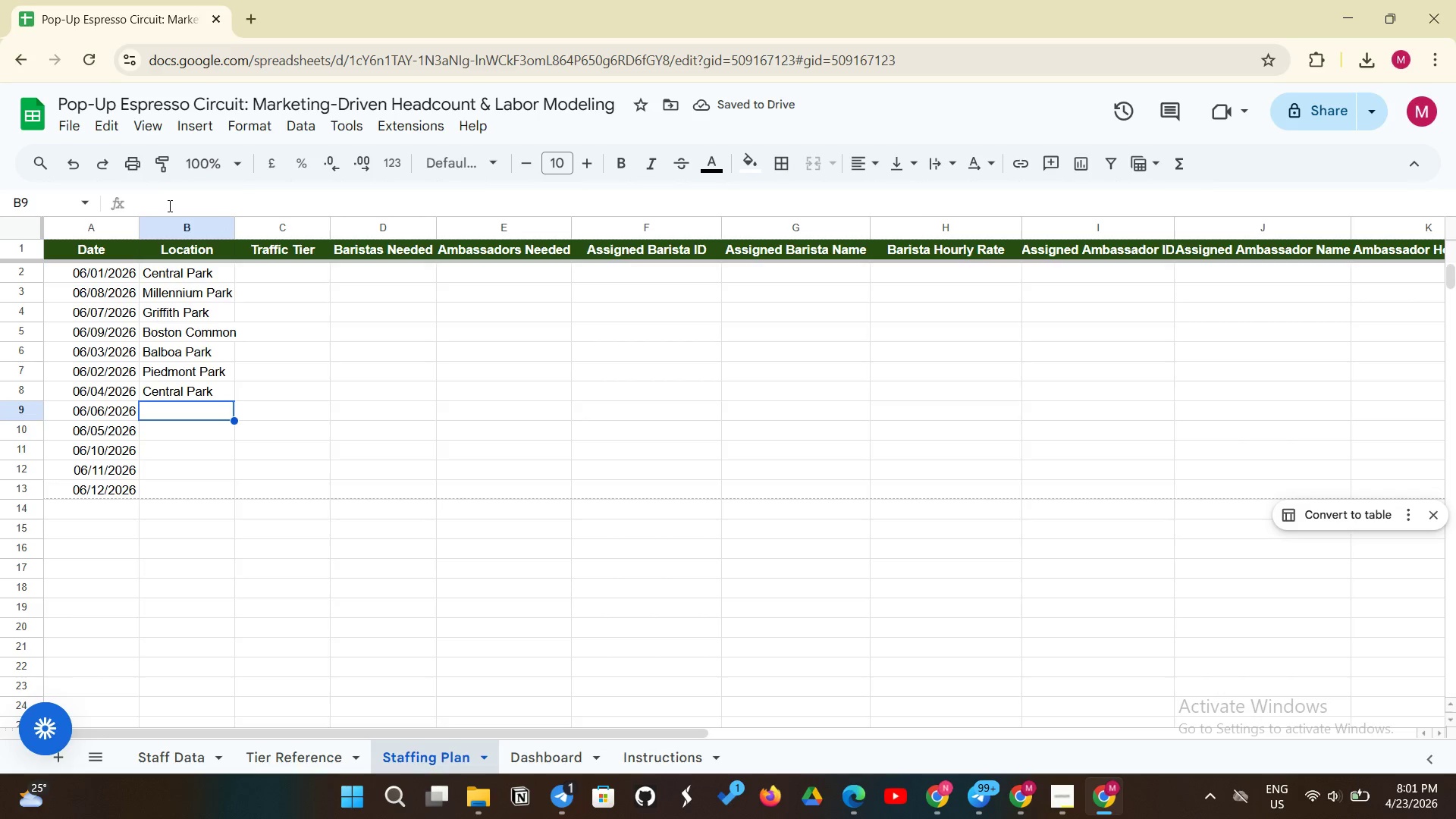 
hold_key(key=ShiftLeft, duration=0.33)
 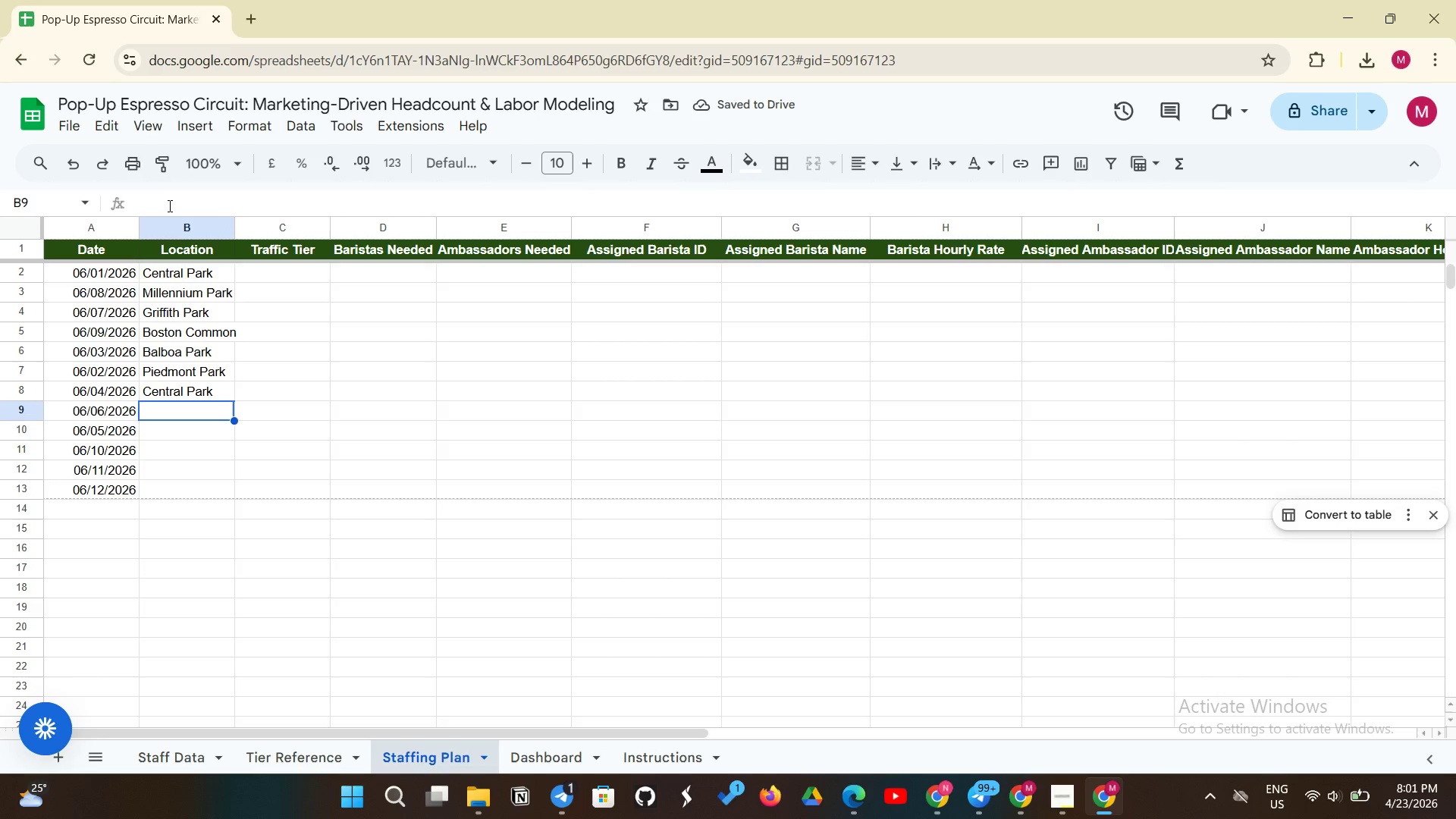 
key(Shift+ShiftLeft)
 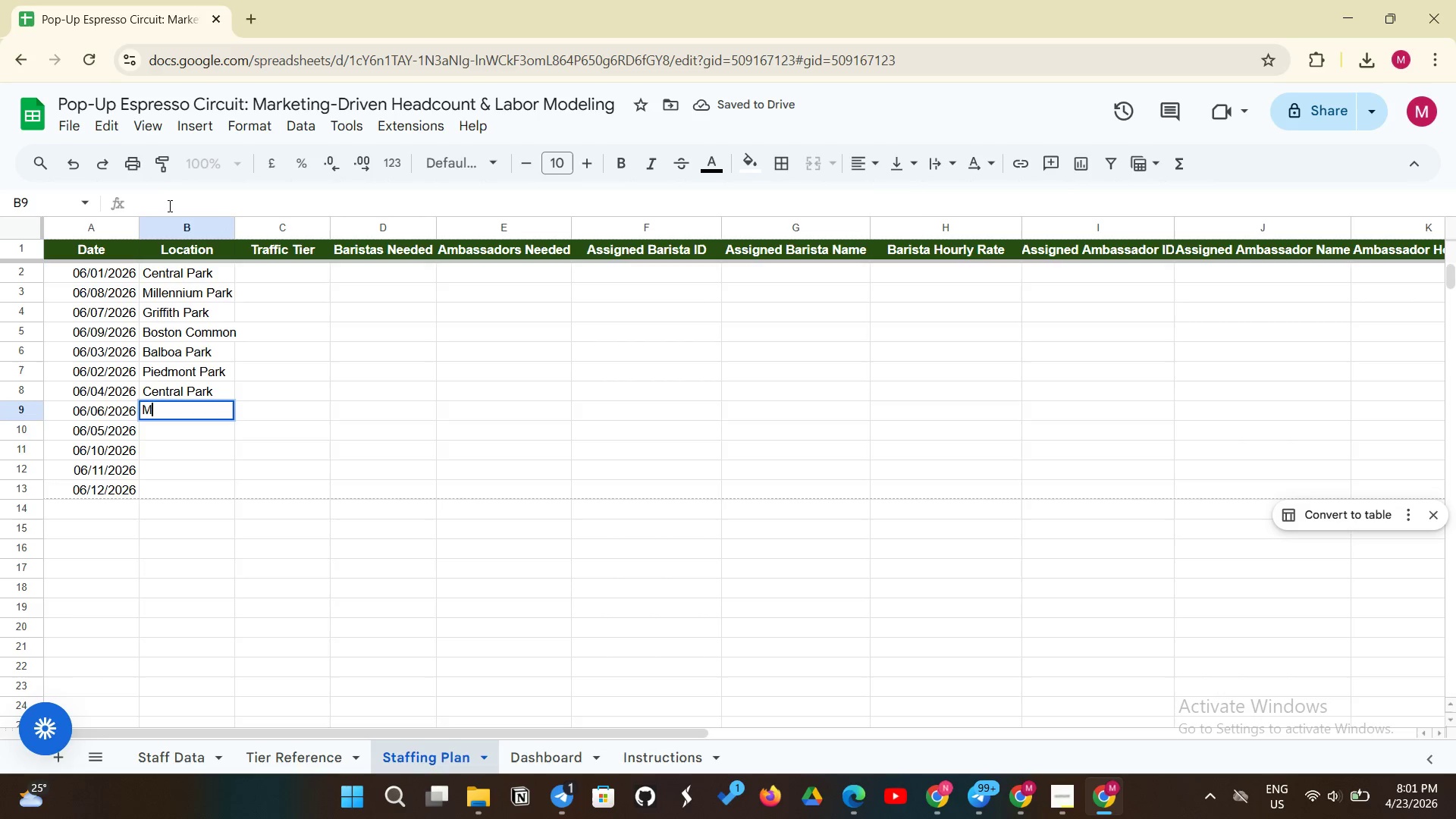 
key(Shift+M)
 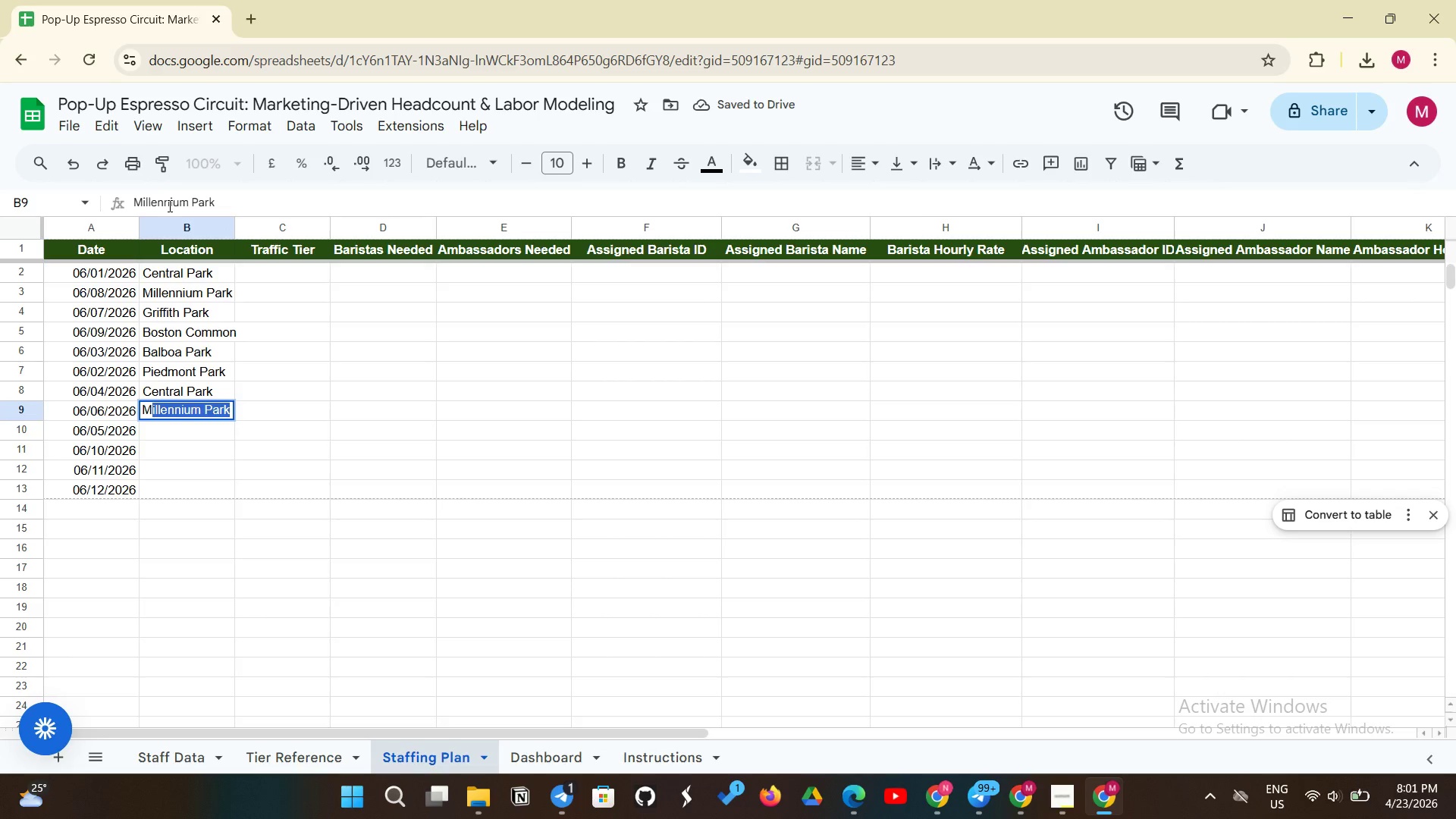 
key(Enter)
 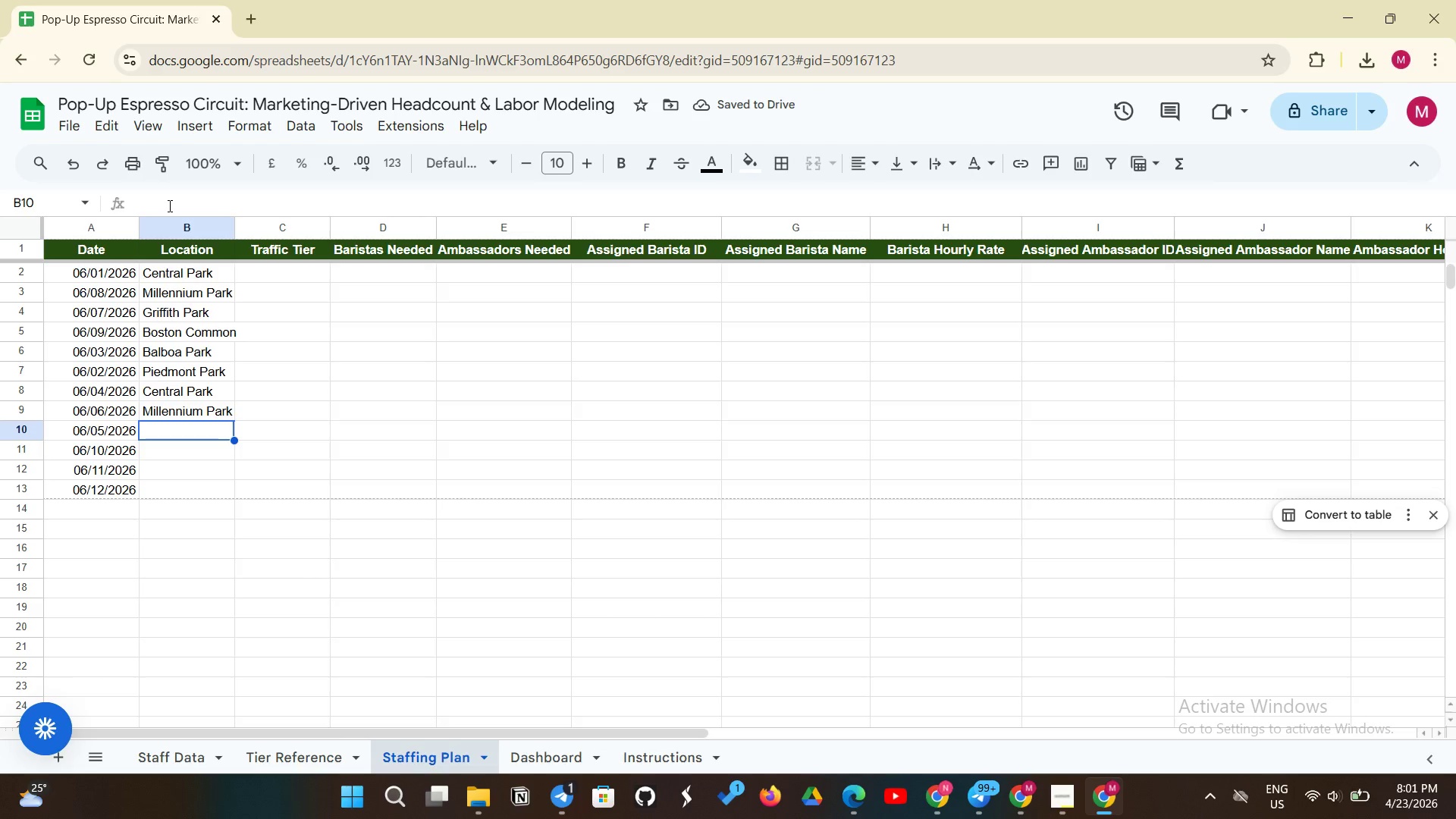 
type(Ba)
 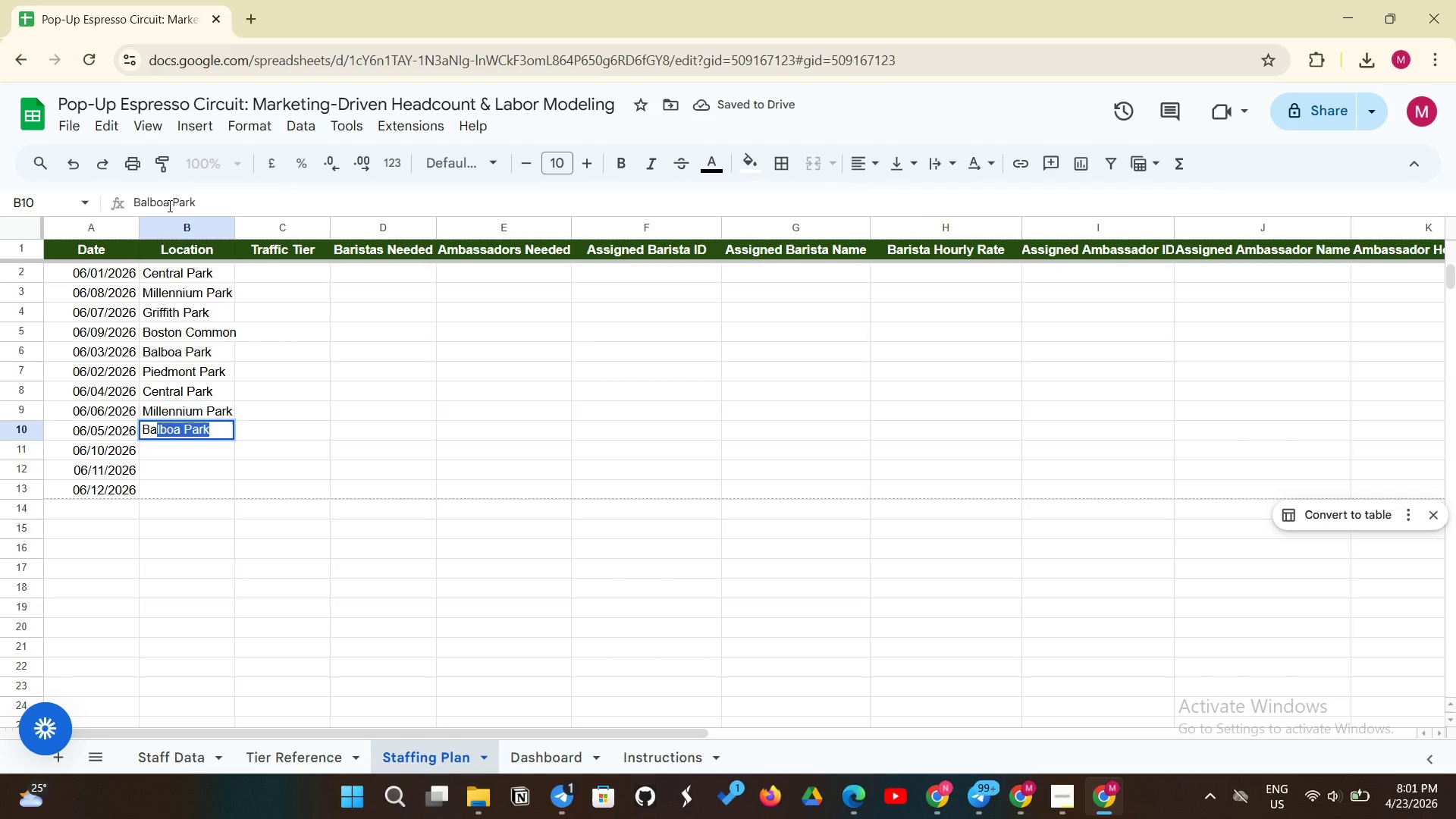 
key(Enter)
 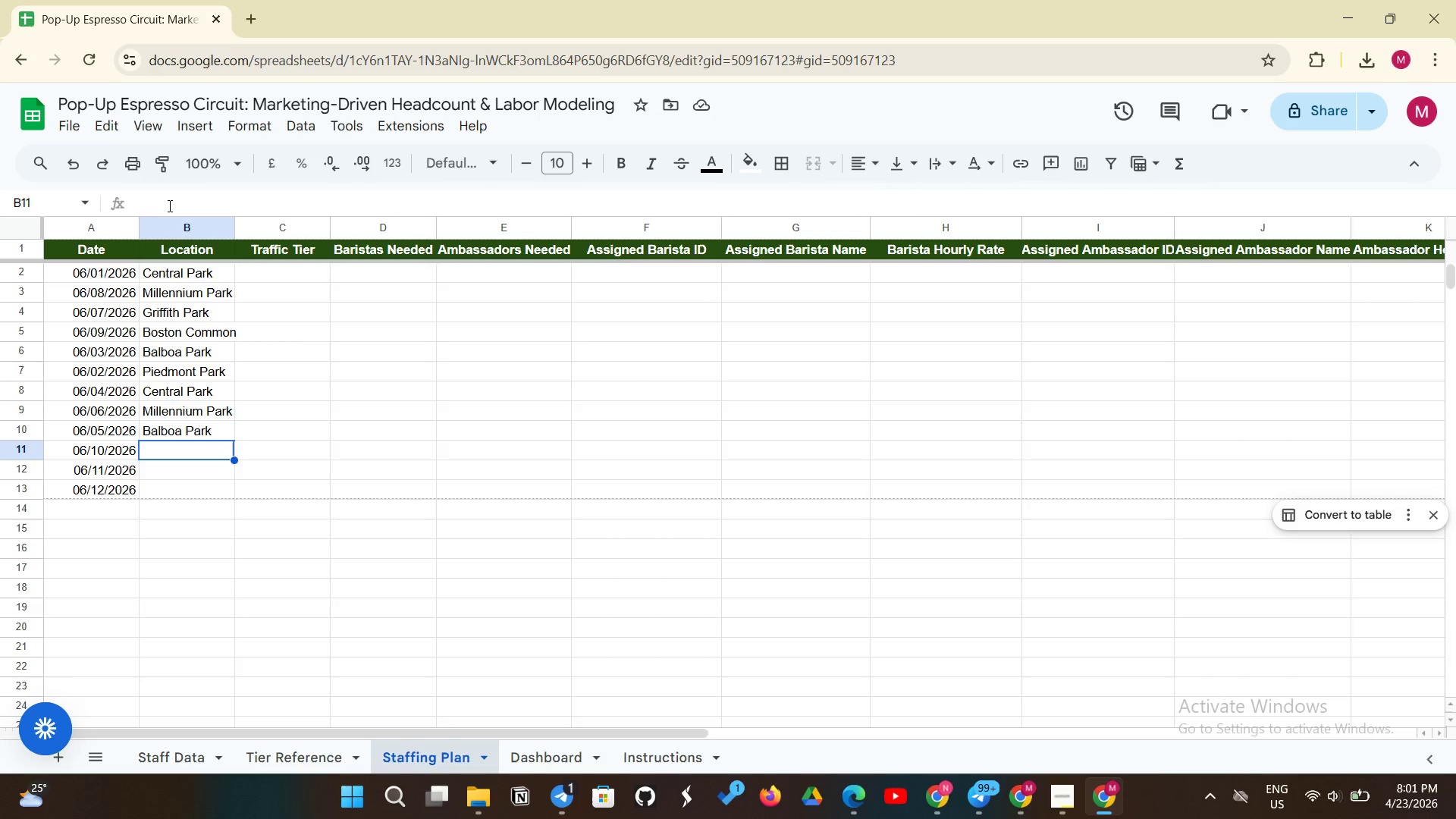 
wait(15.7)
 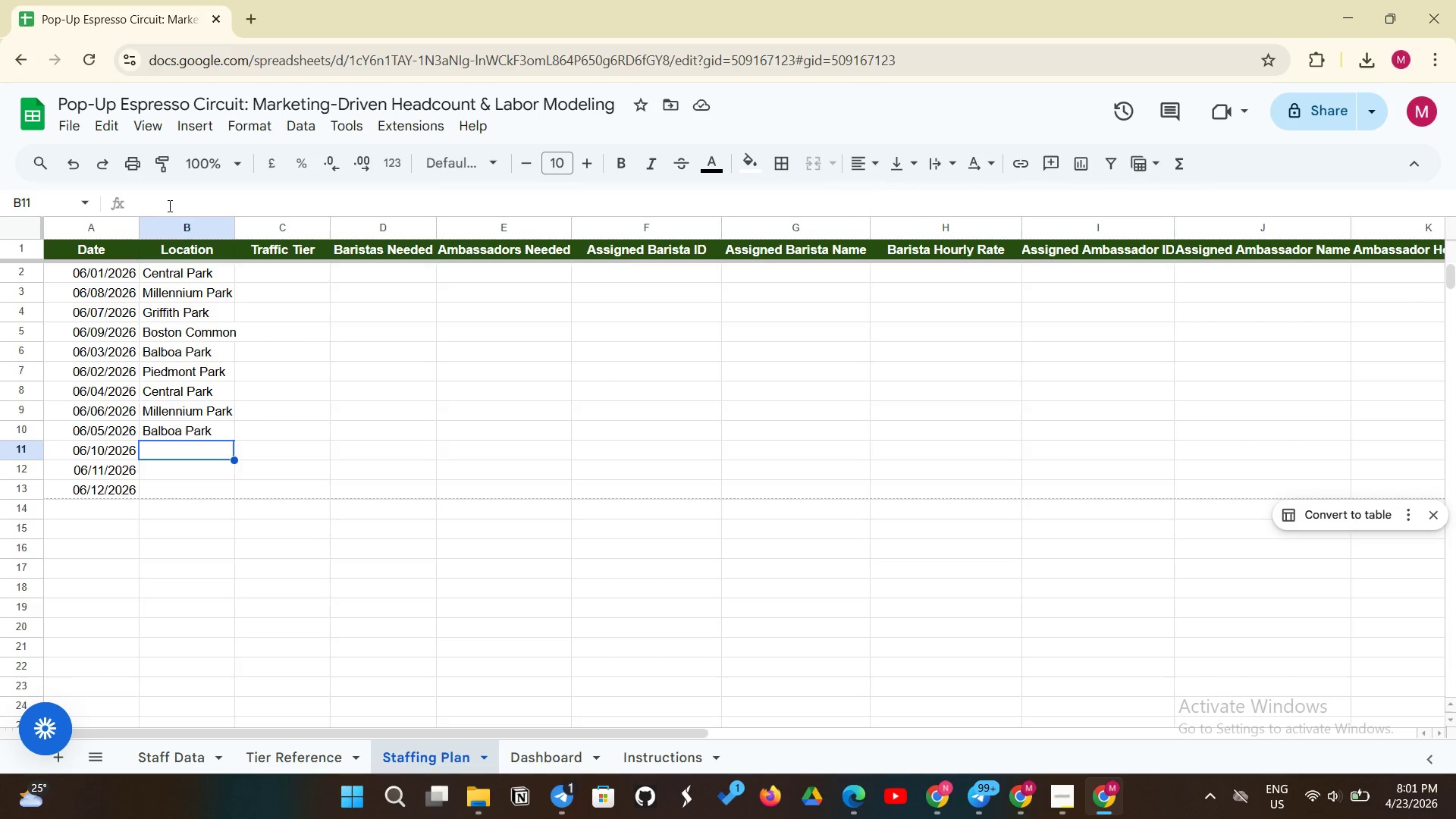 
key(Shift+P)
 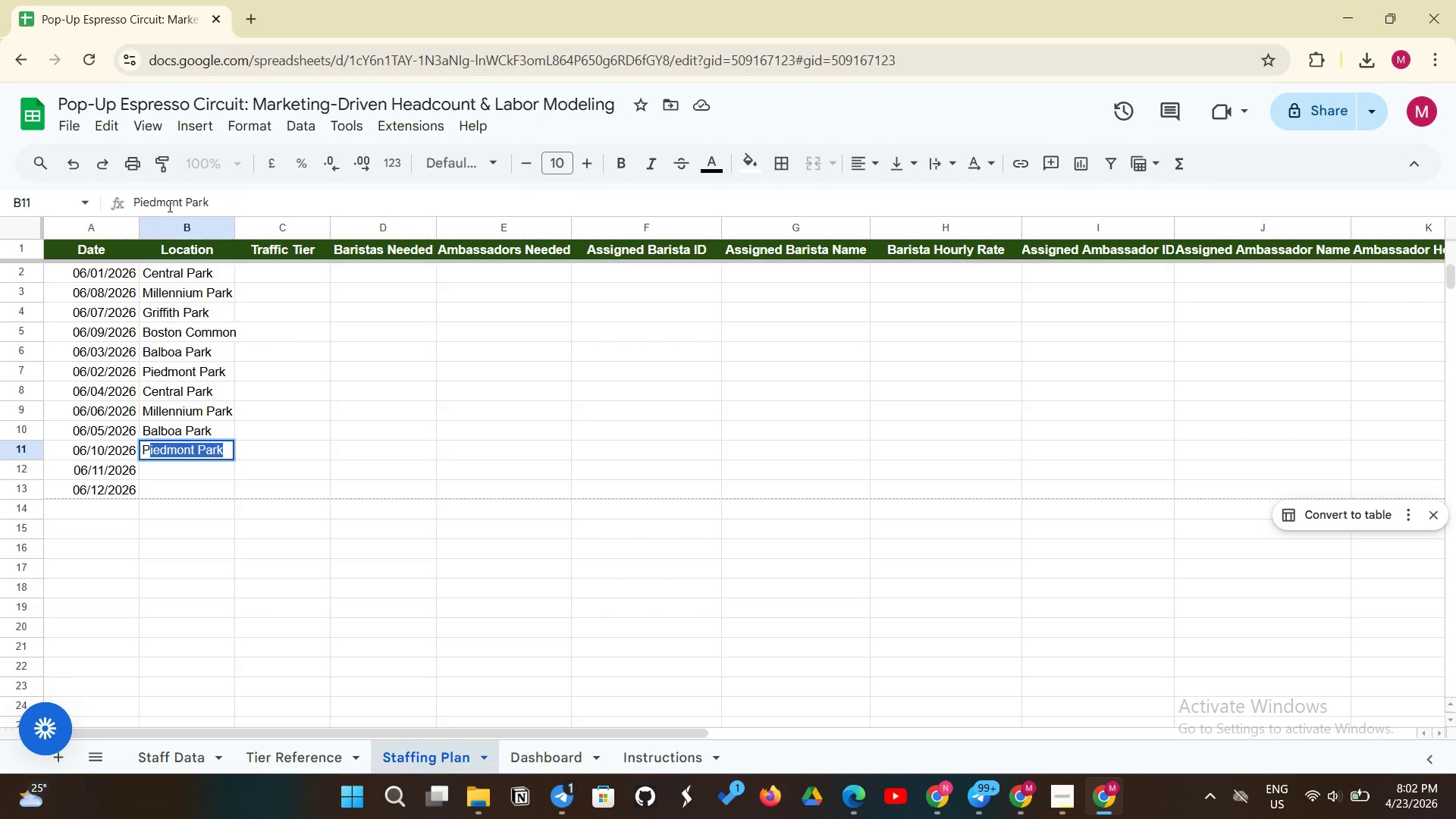 
key(Enter)
 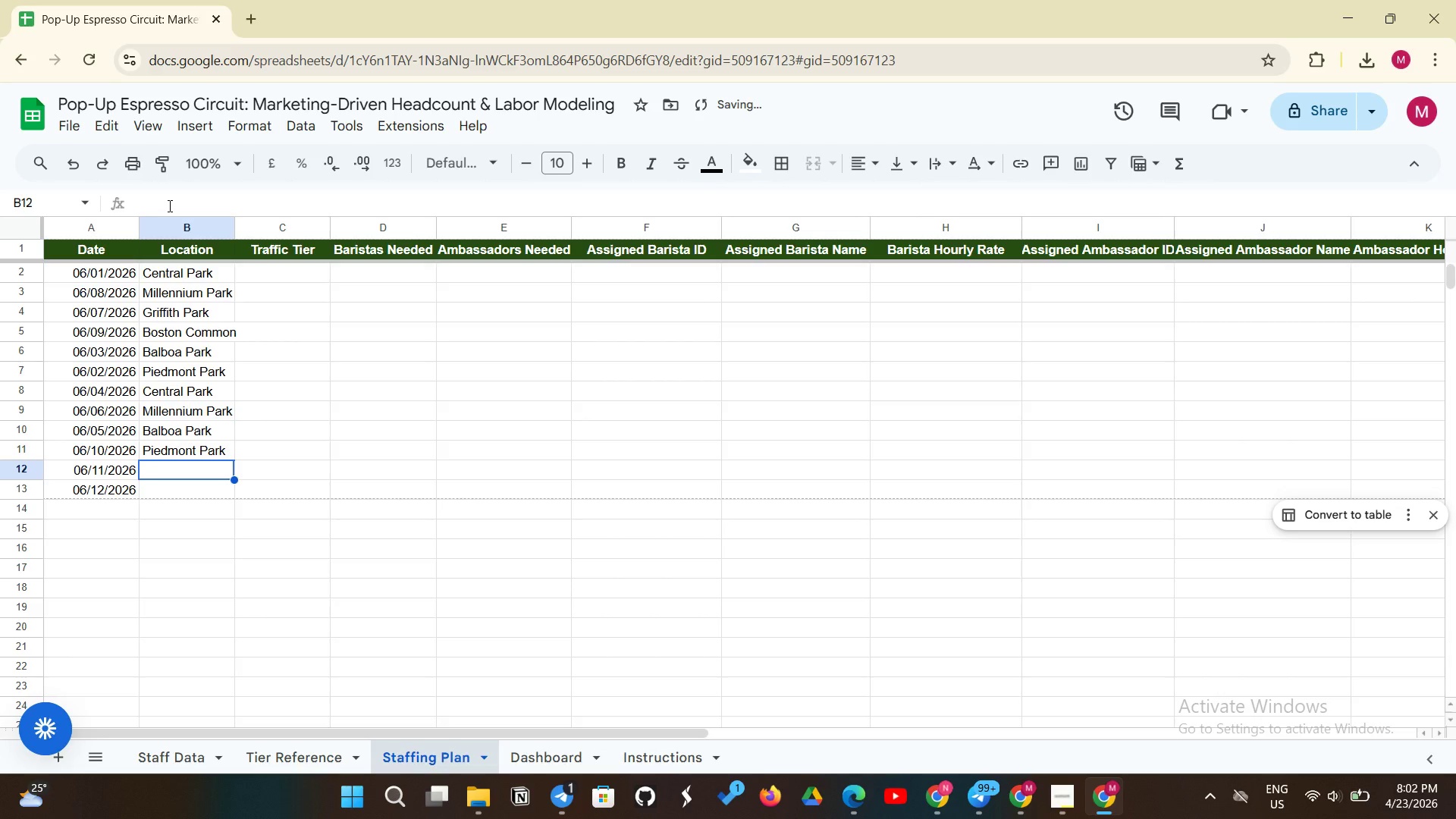 
key(VolumeUp)
 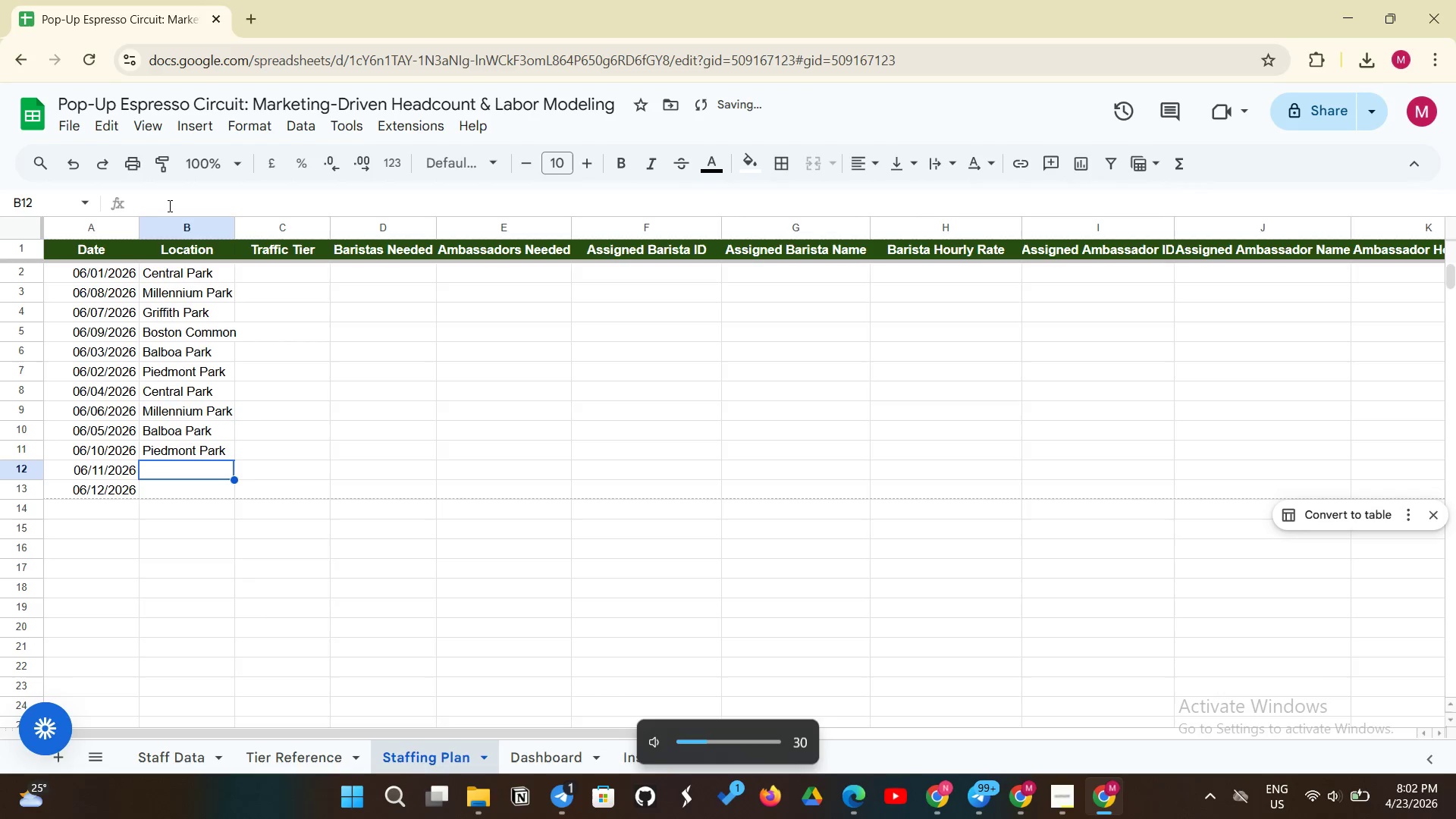 
key(VolumeUp)
 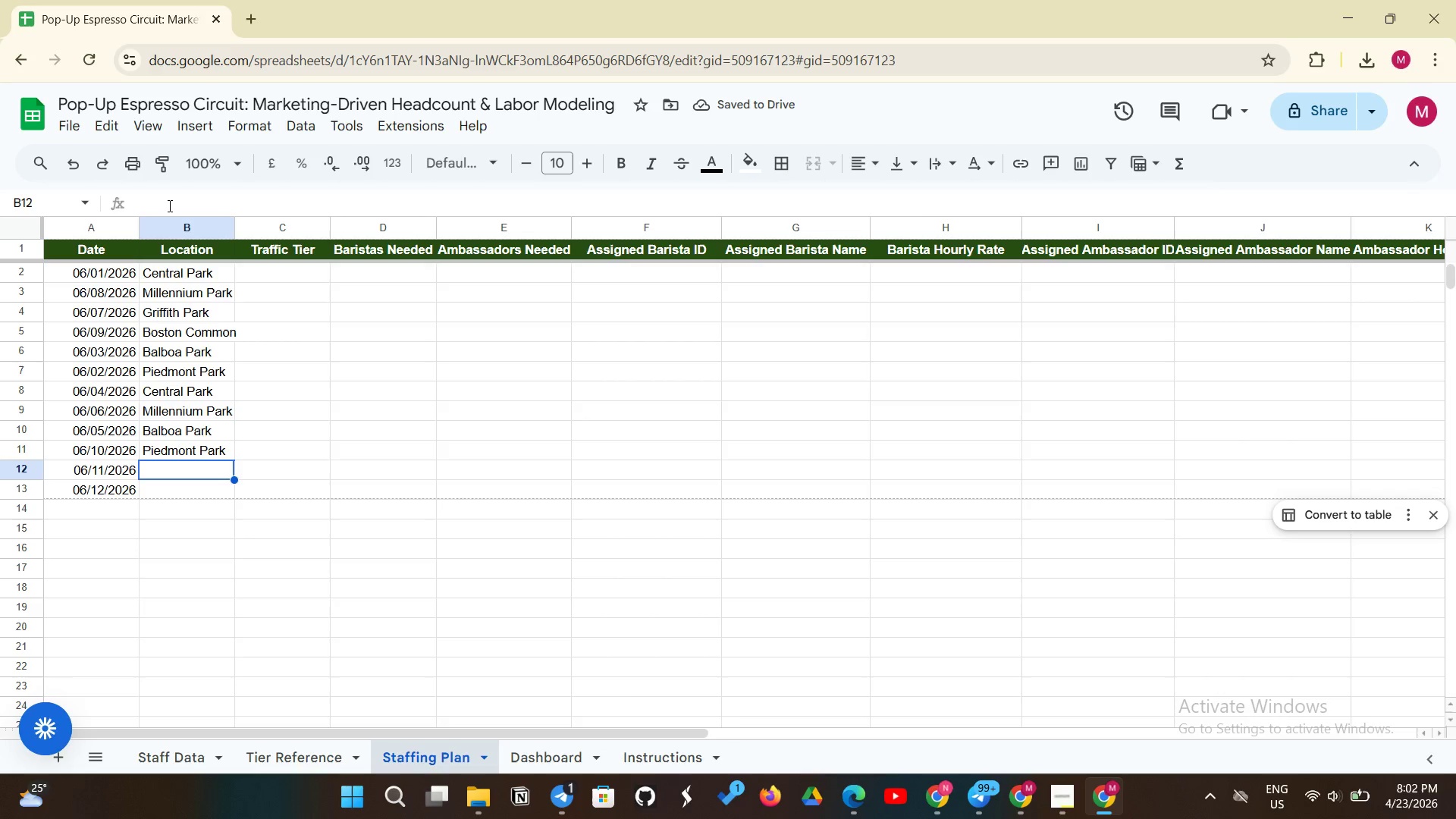 
key(Shift+B)
 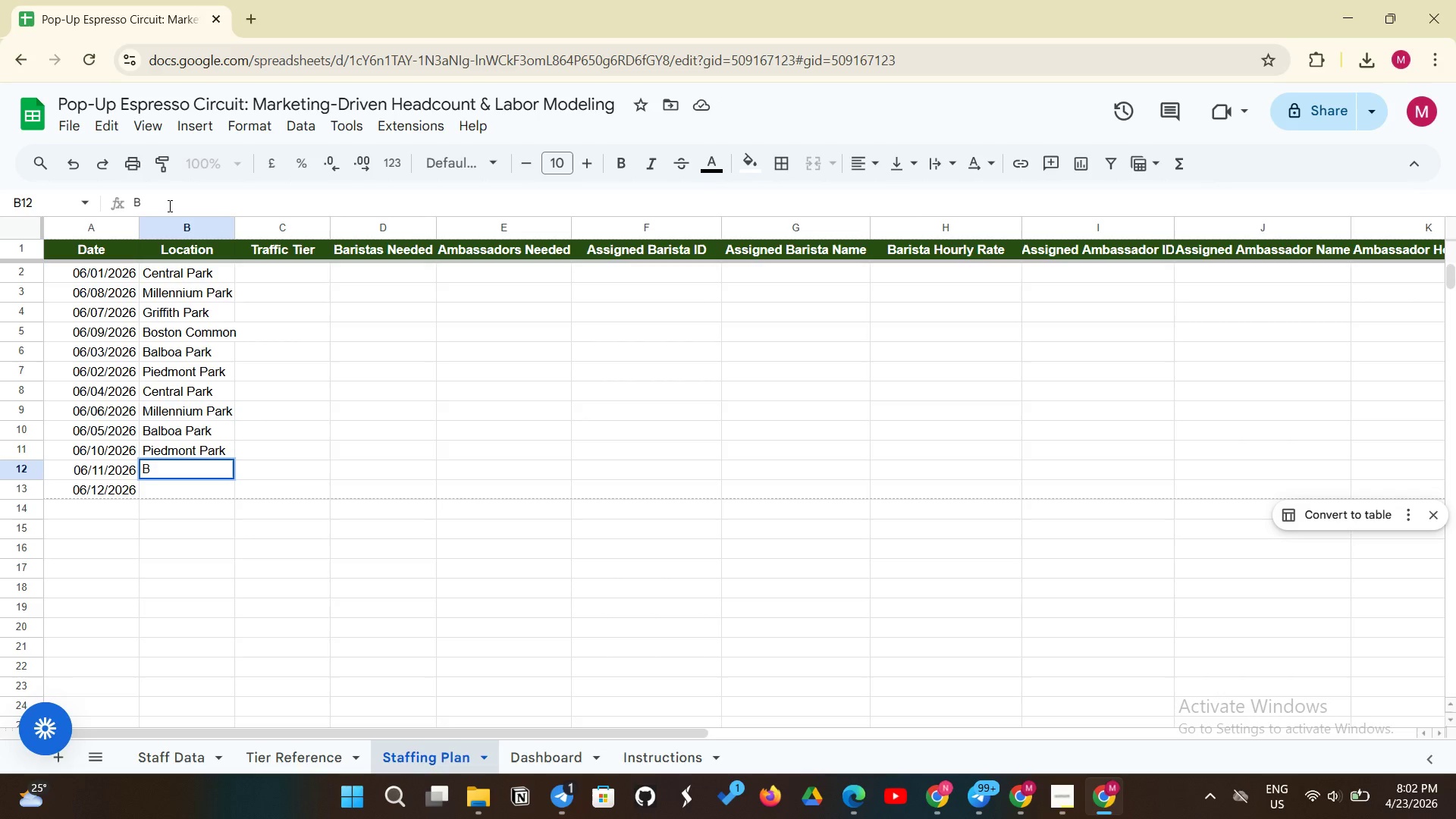 
key(Backspace)
 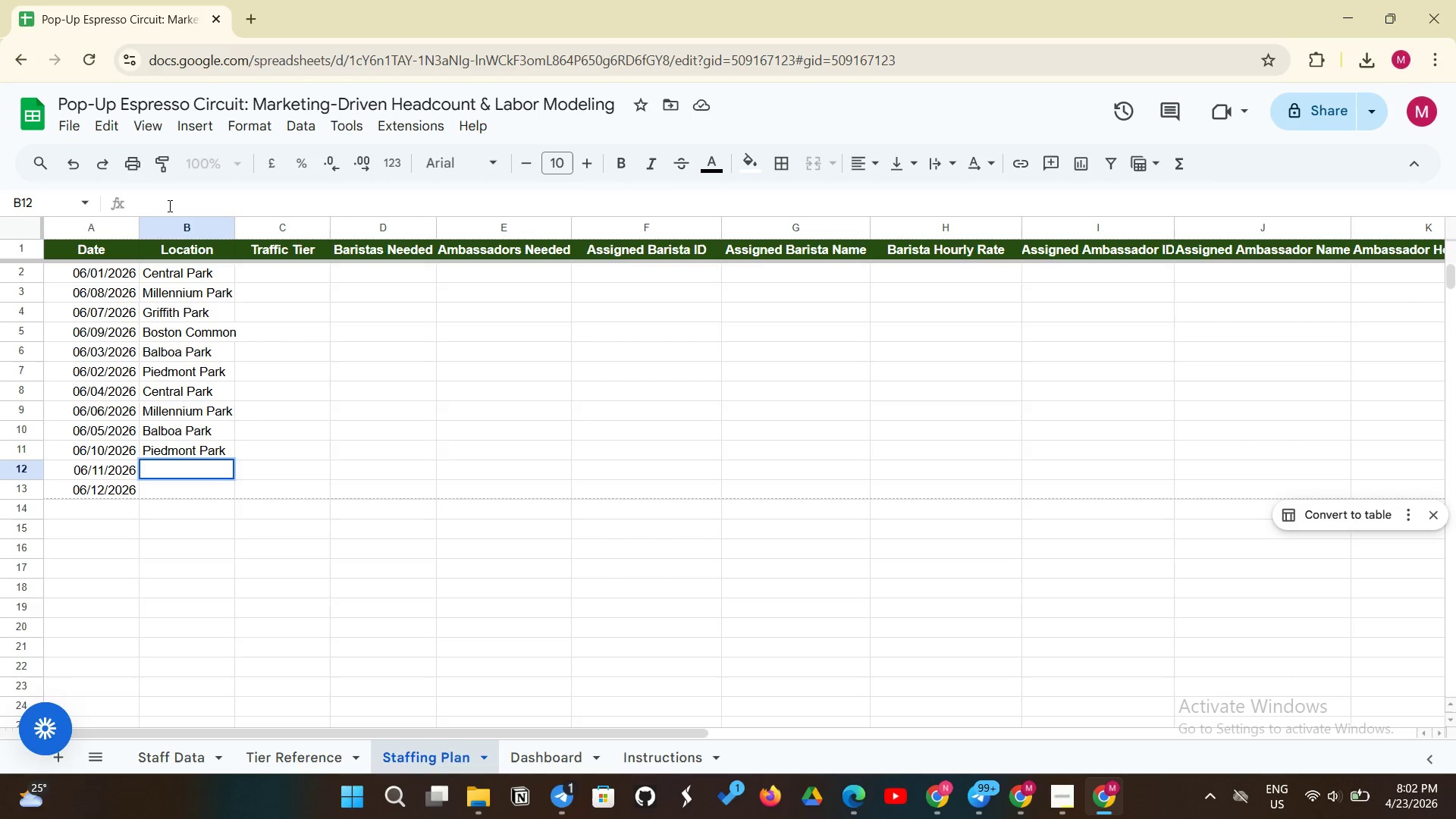 
wait(23.94)
 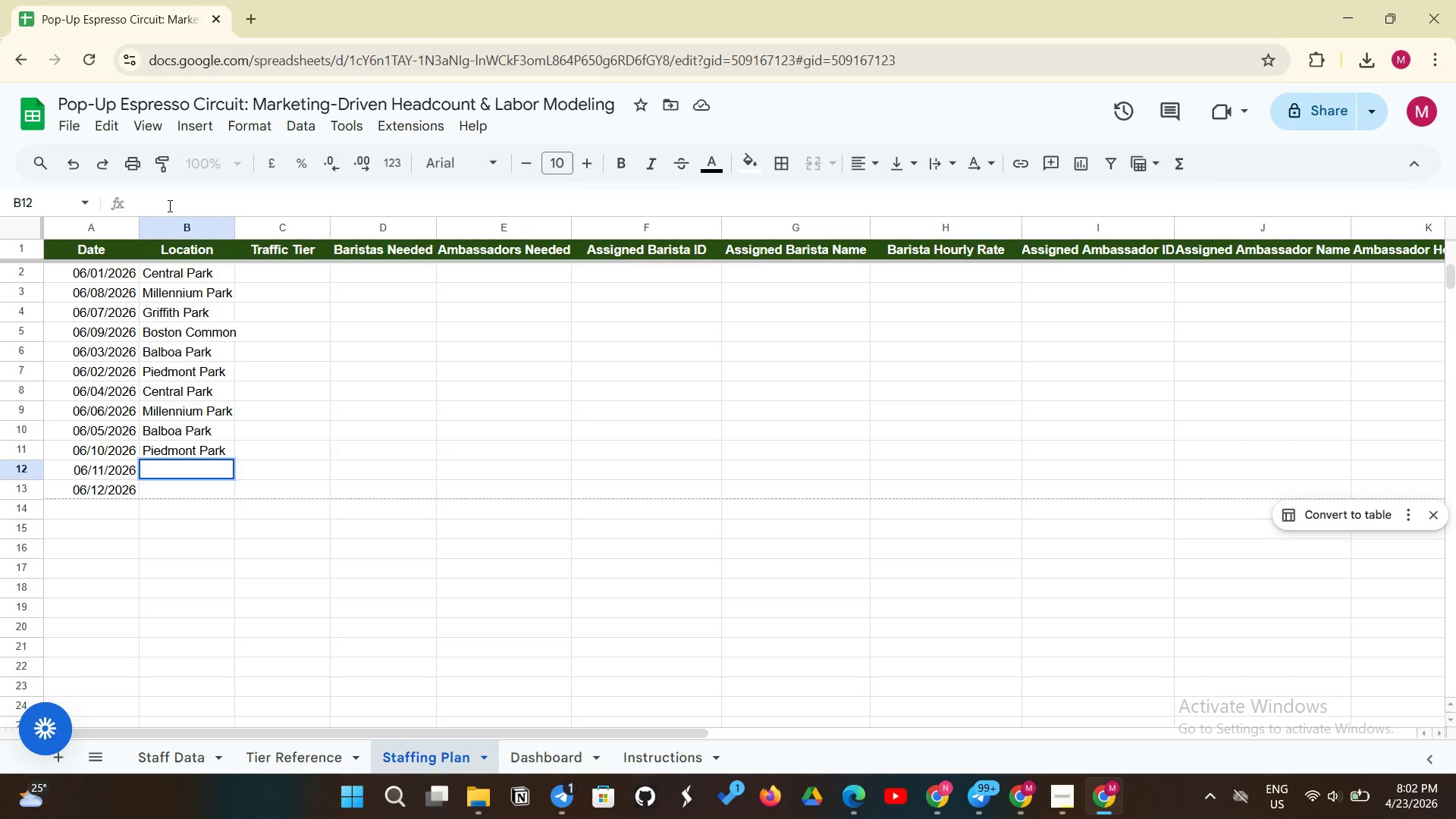 
key(VolumeUp)
 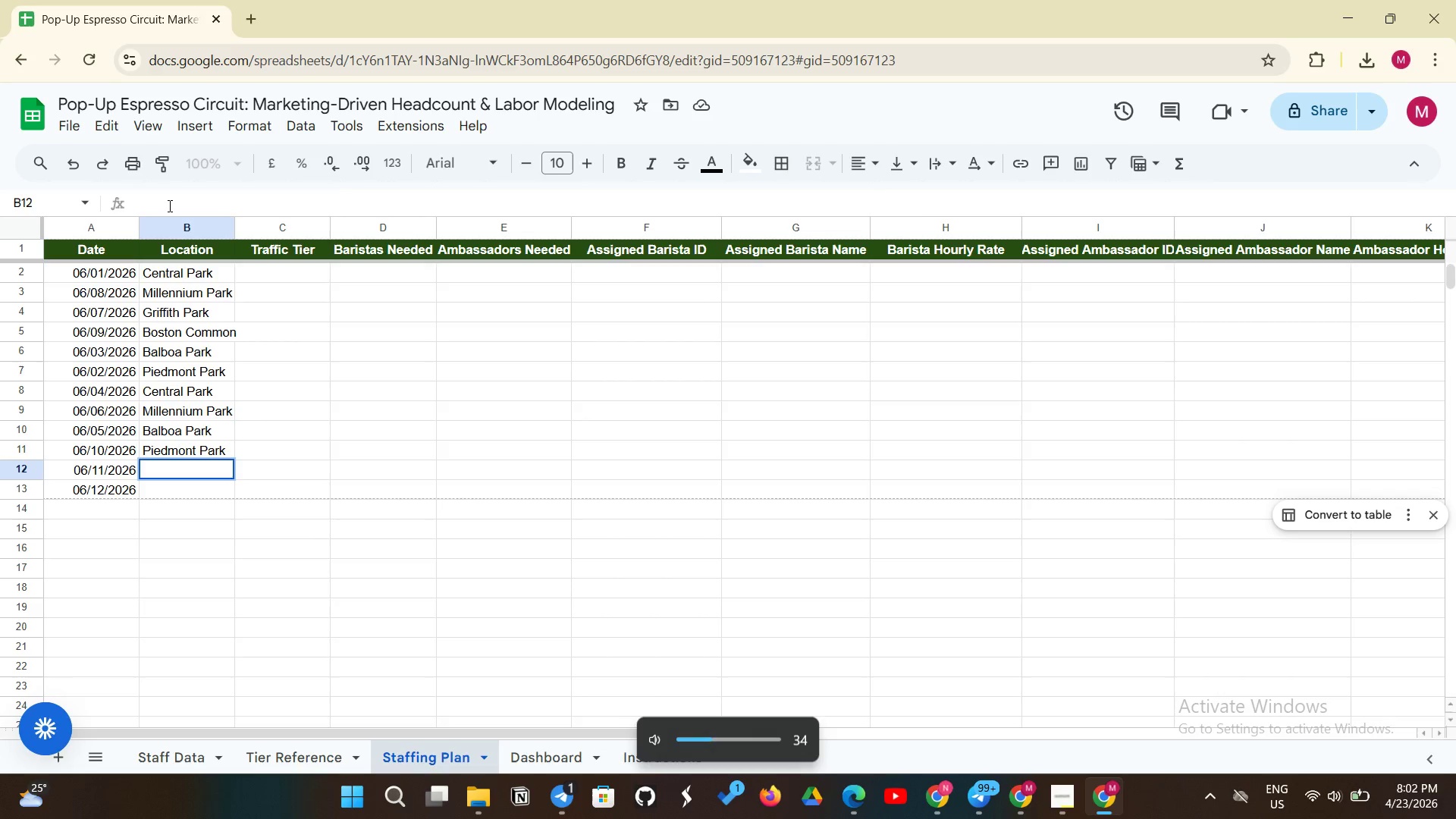 
key(VolumeUp)
 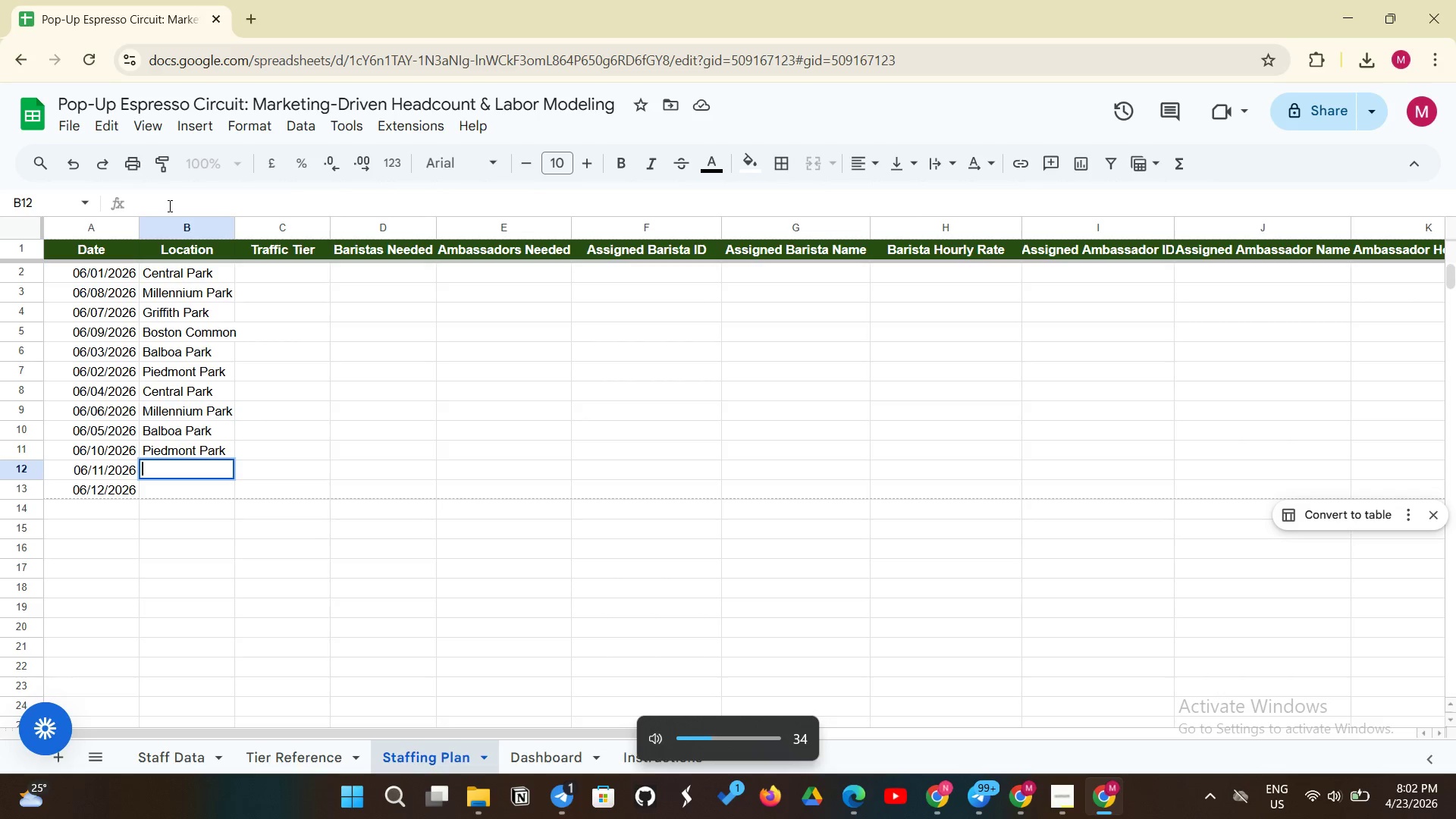 
key(VolumeUp)
 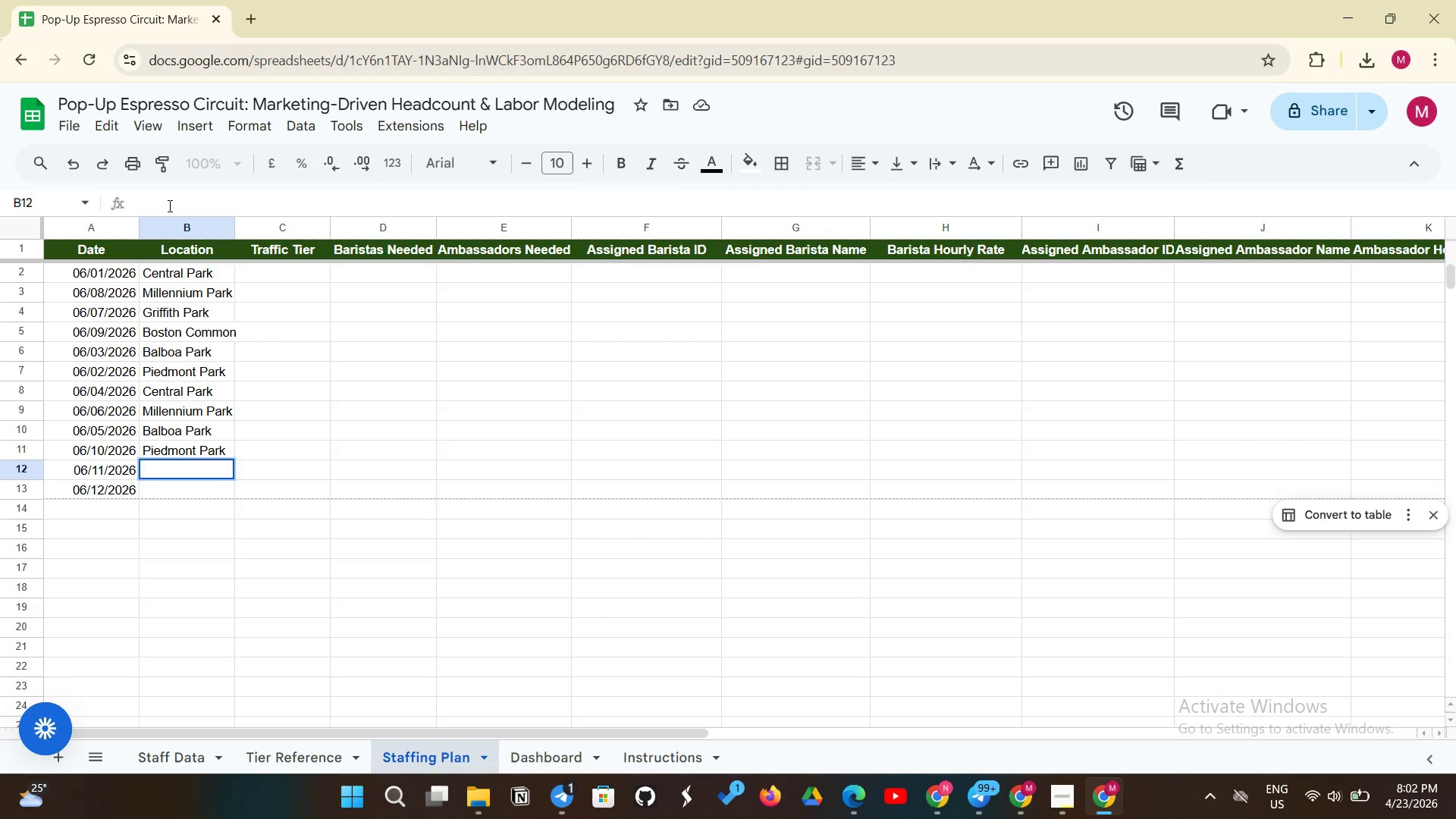 
wait(17.45)
 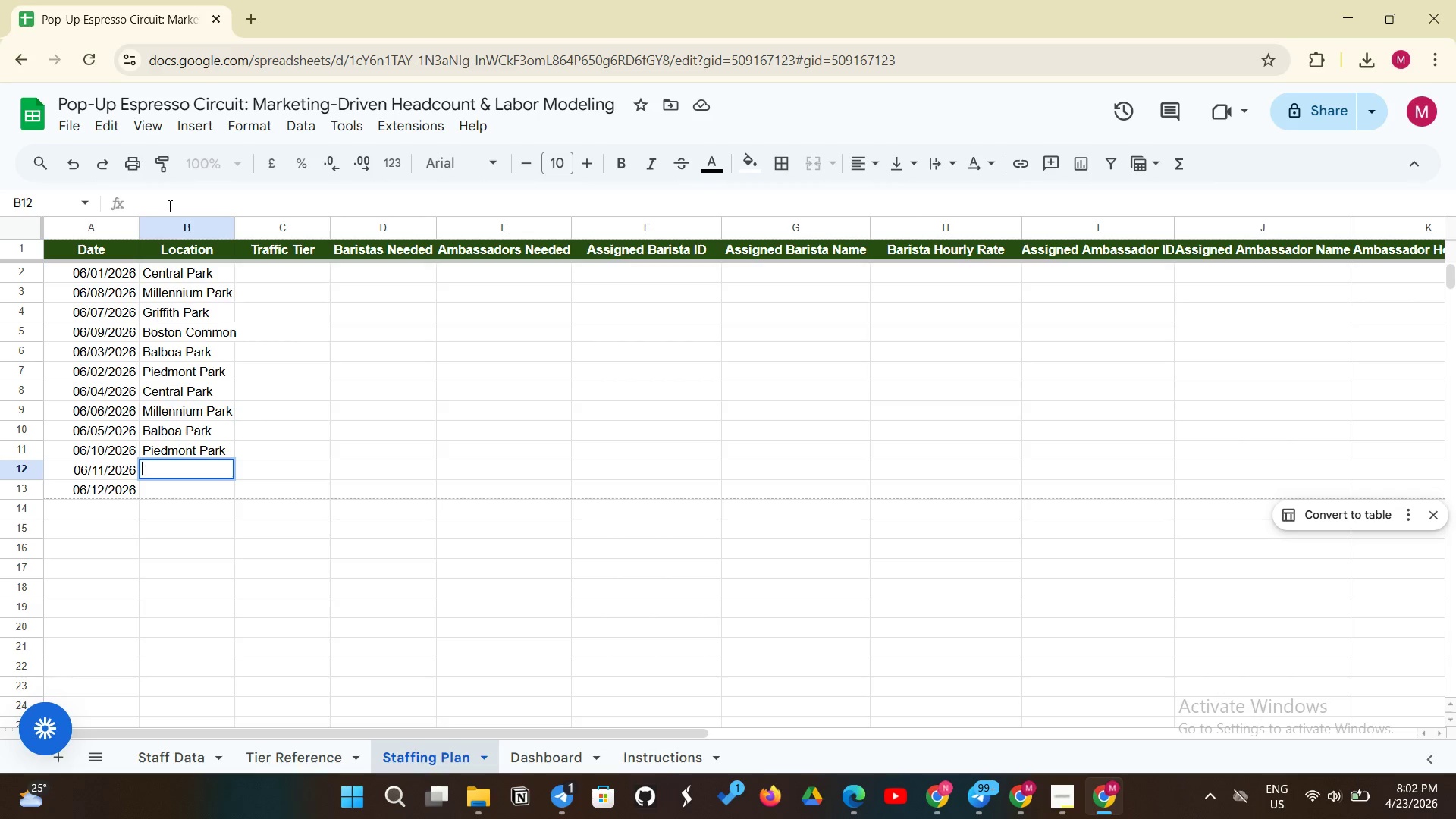 
key(Shift+B)
 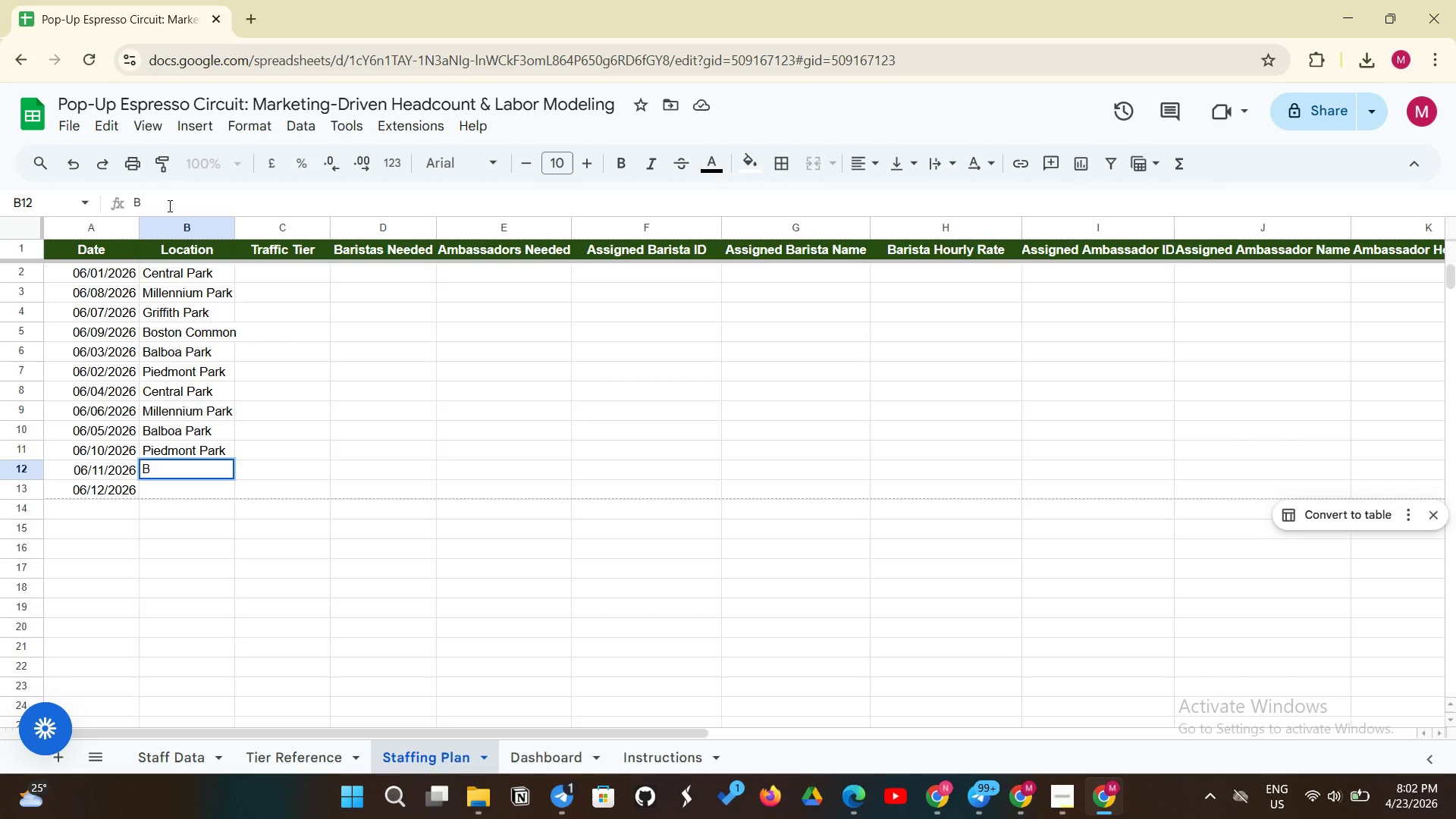 
key(Backspace)
 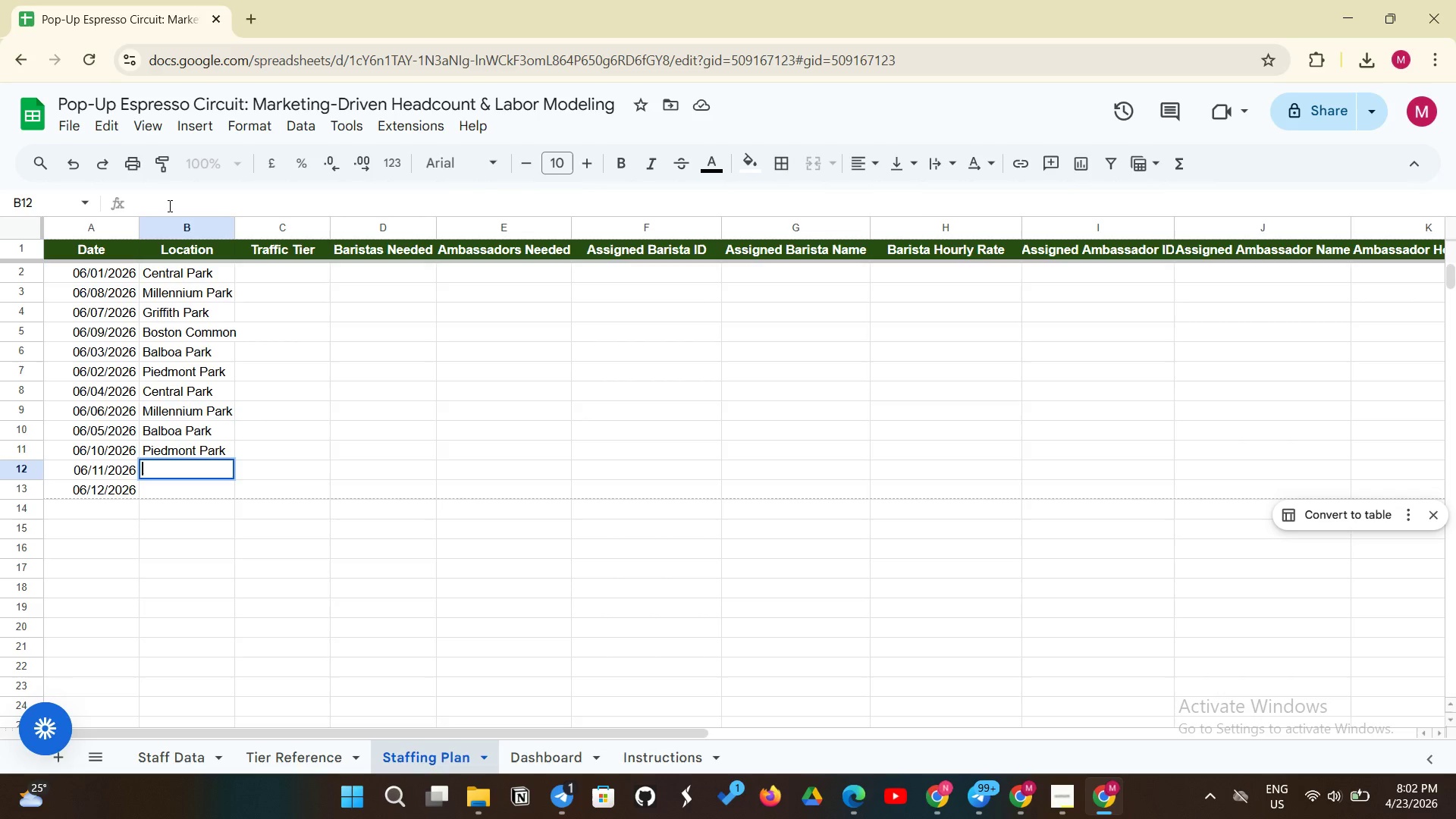 
key(Shift+ShiftLeft)
 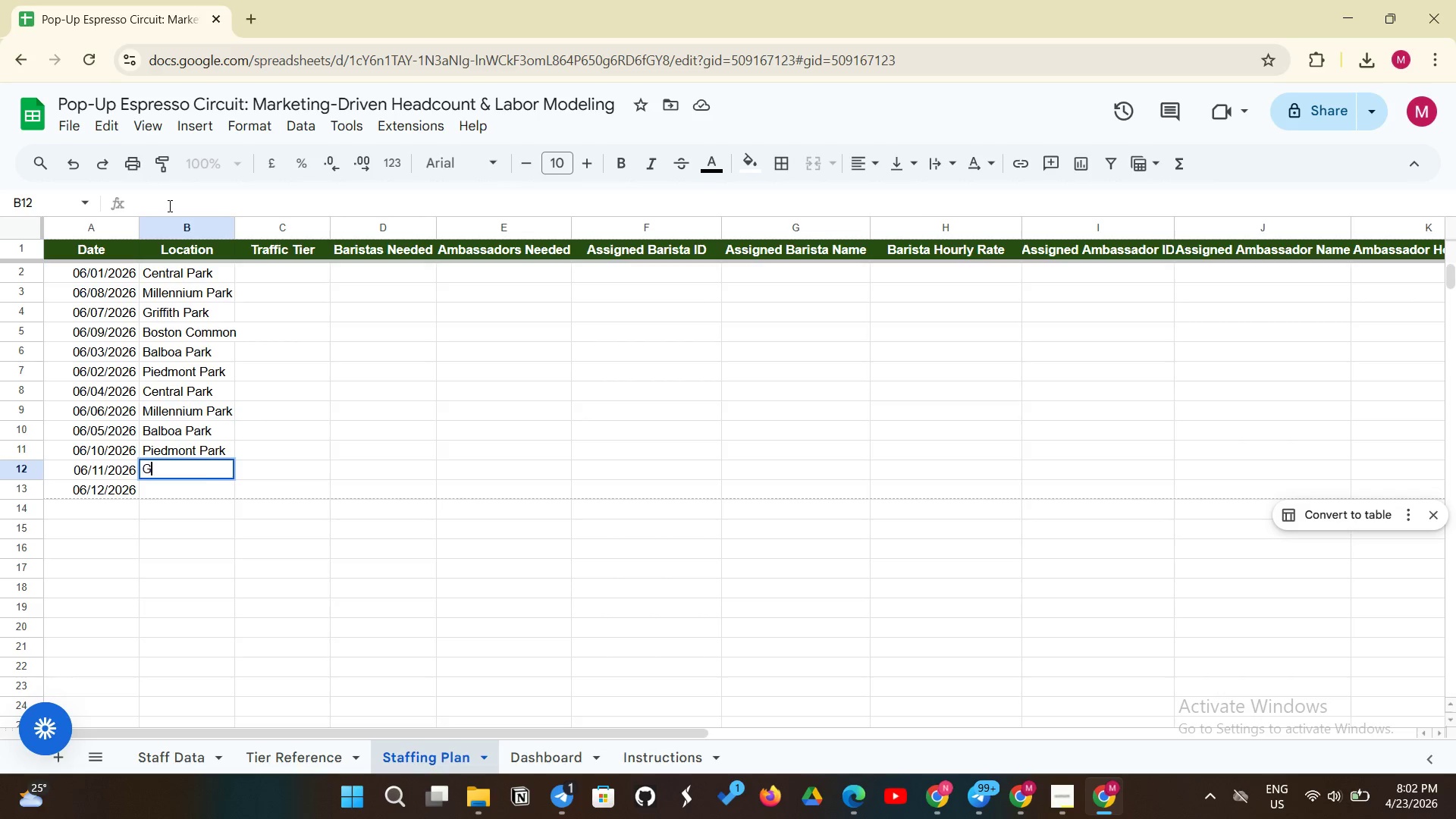 
key(Shift+G)
 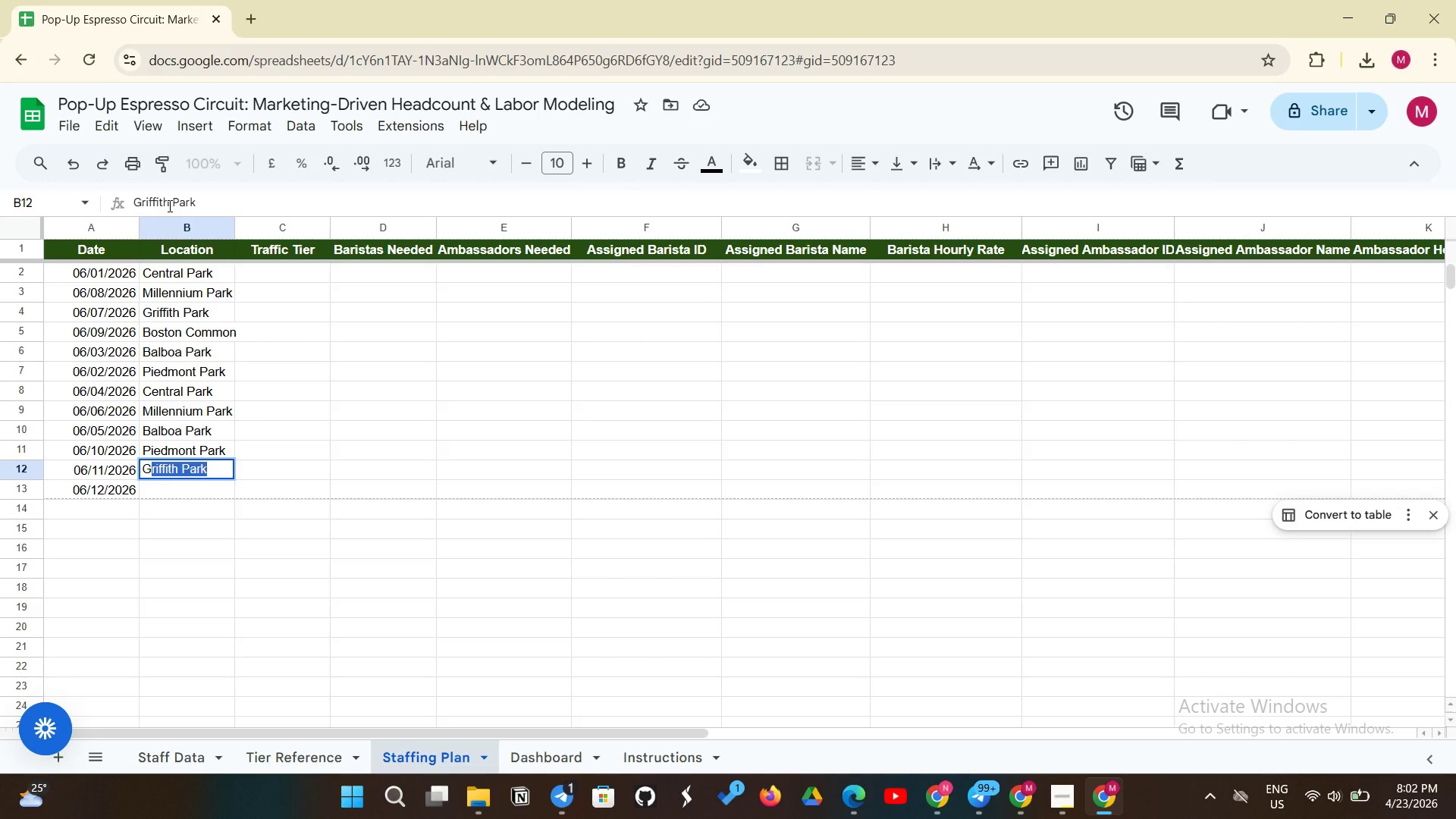 
key(Enter)
 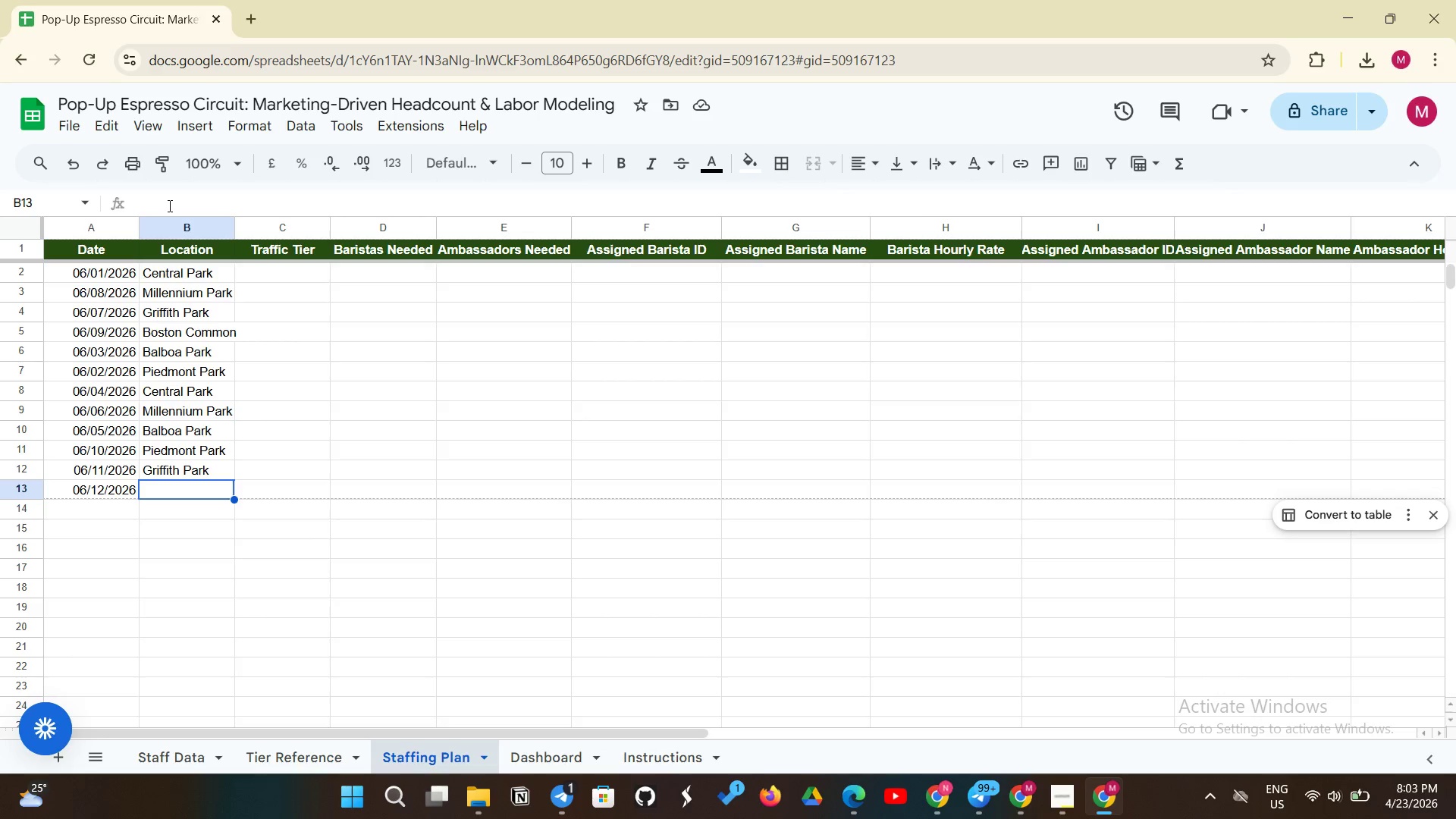 
wait(25.41)
 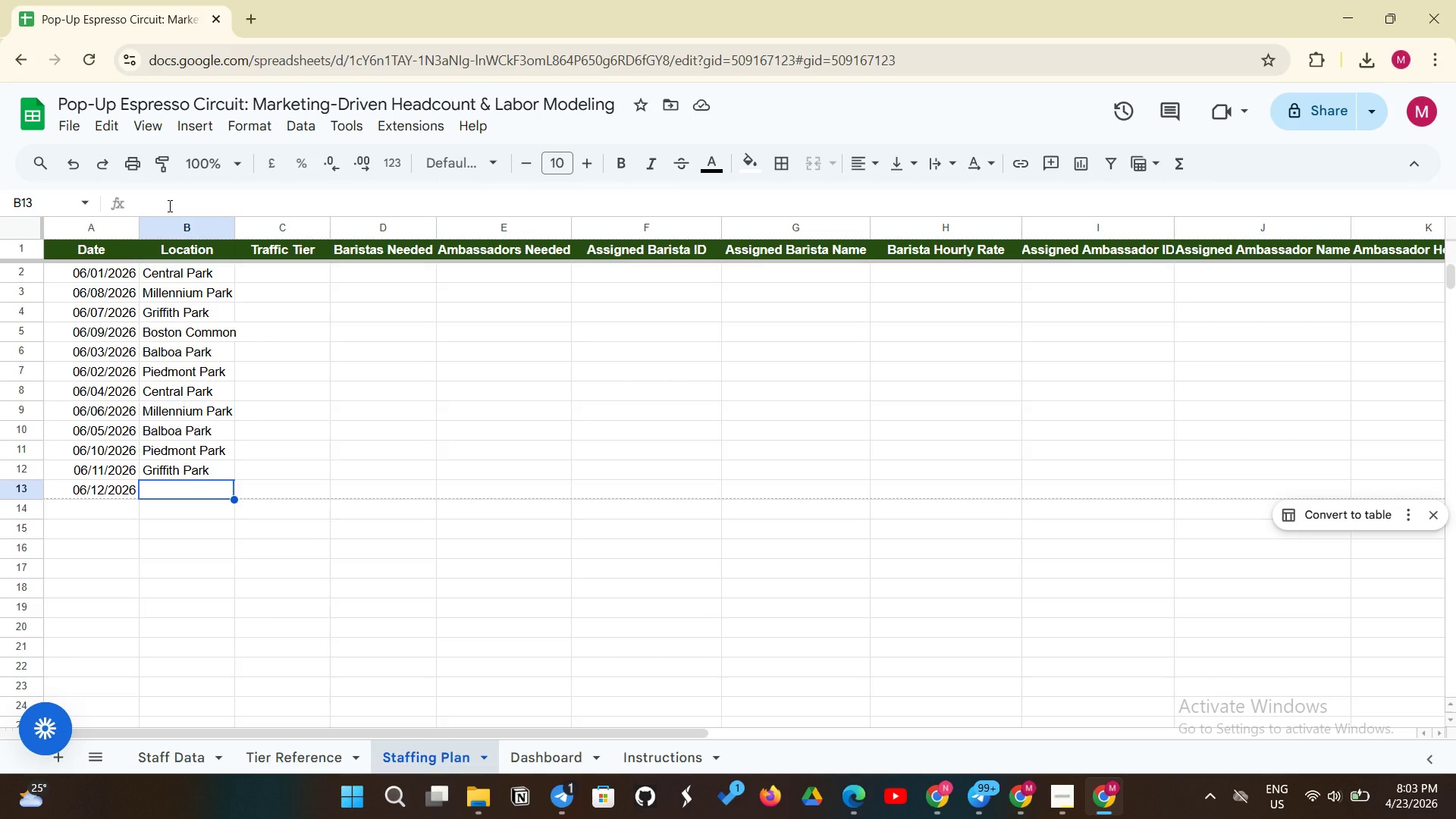 
type(Bo)
 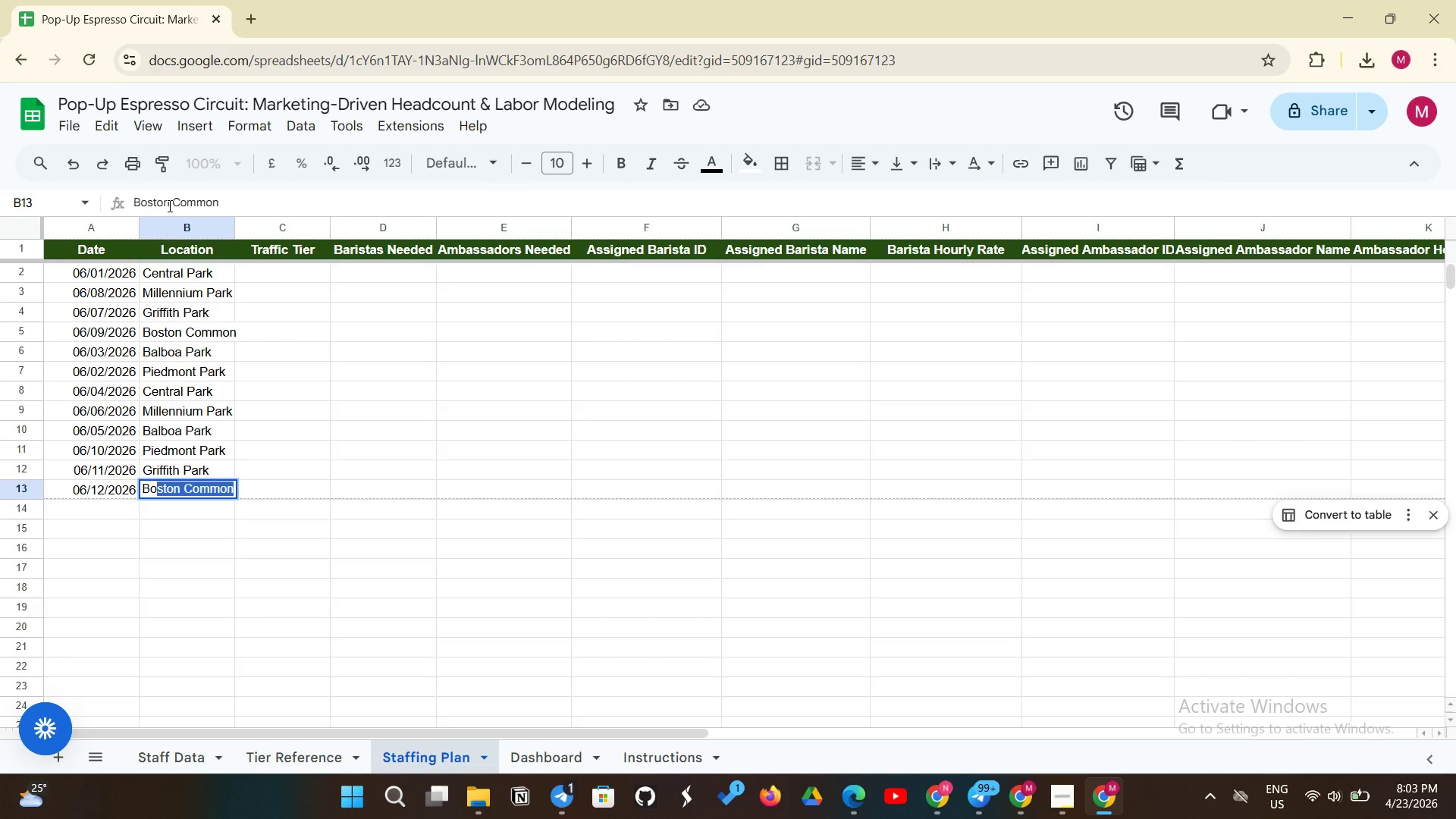 
key(Enter)
 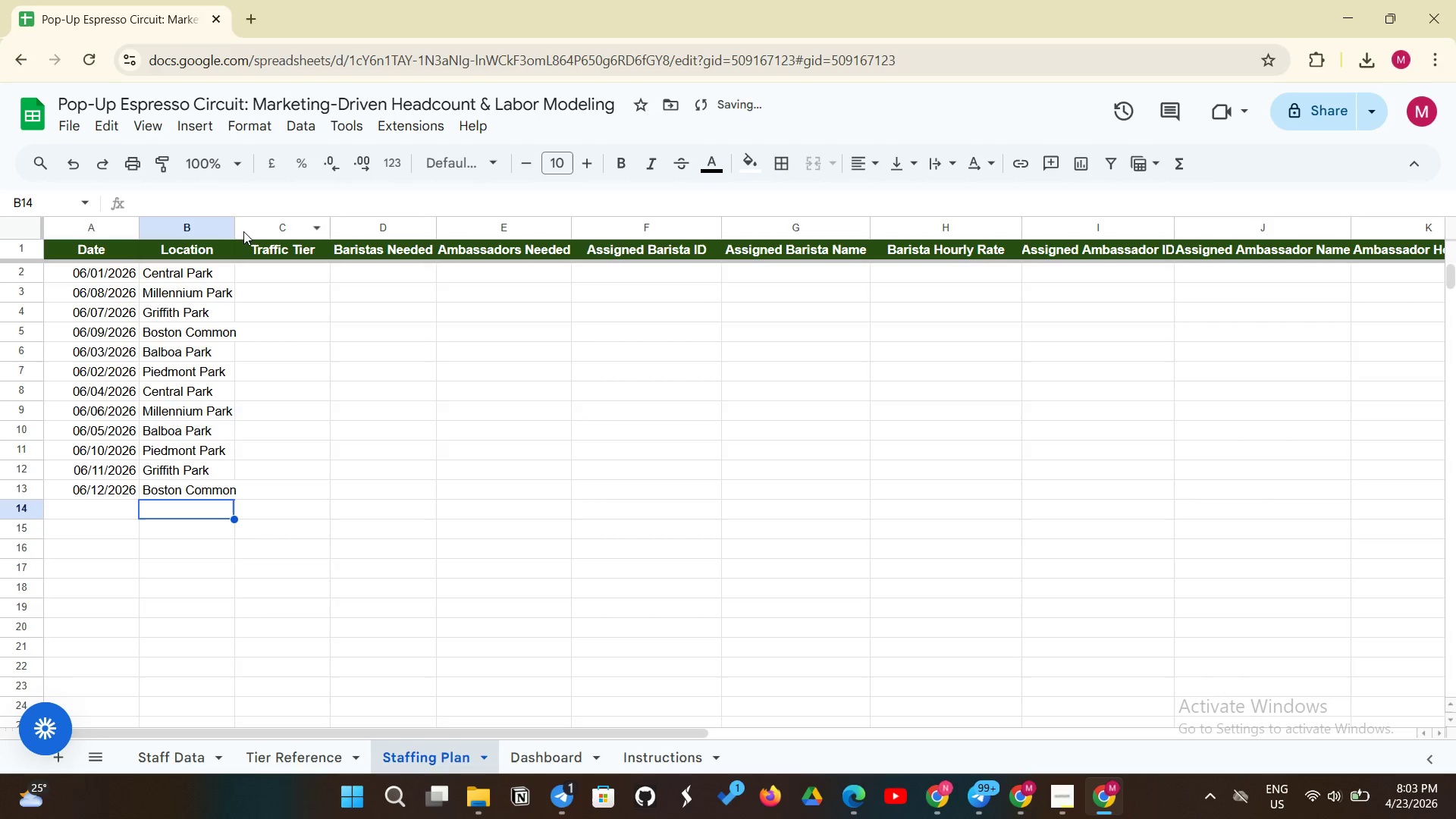 
left_click_drag(start_coordinate=[235, 232], to_coordinate=[243, 228])
 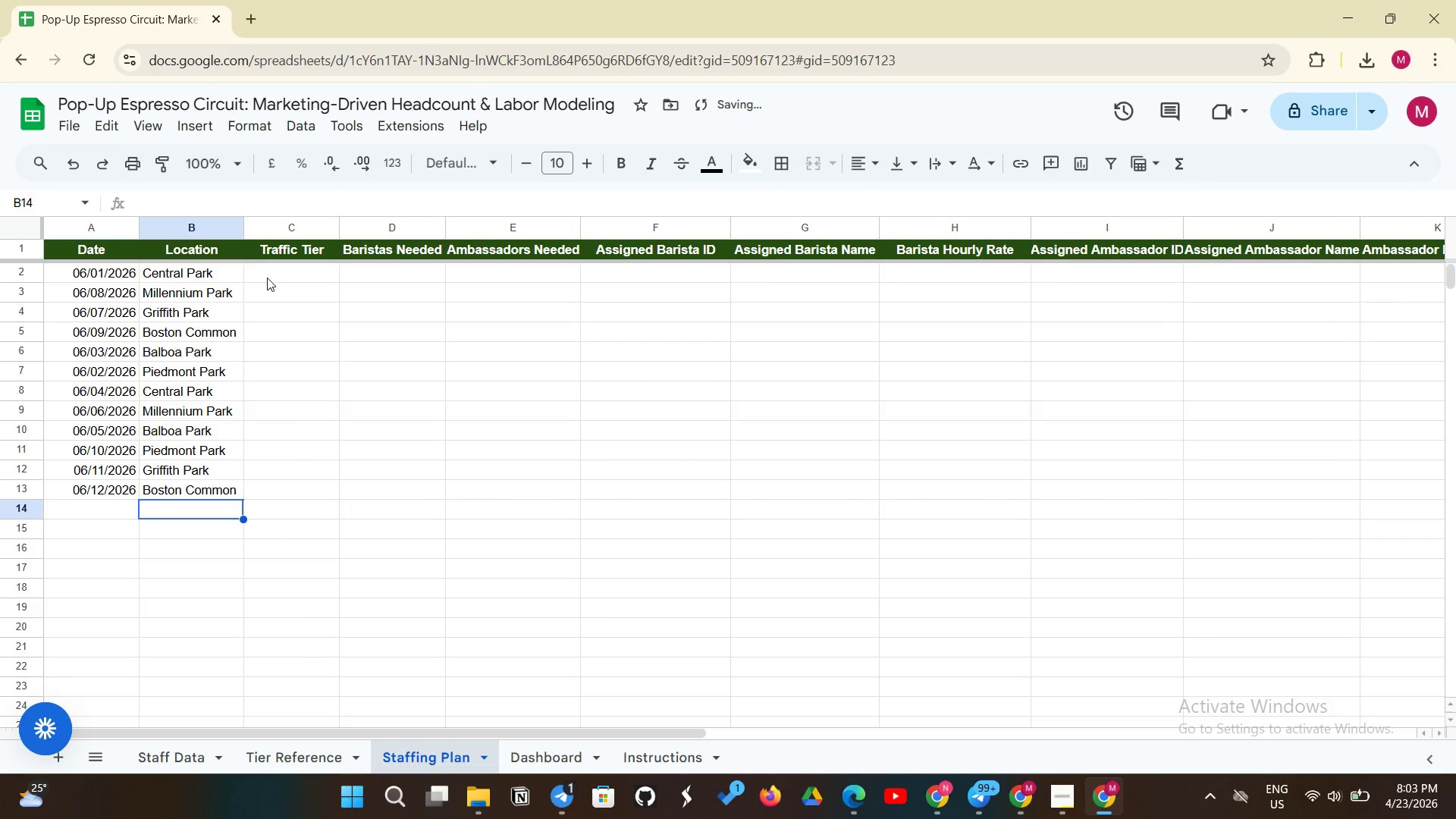 
left_click([267, 278])
 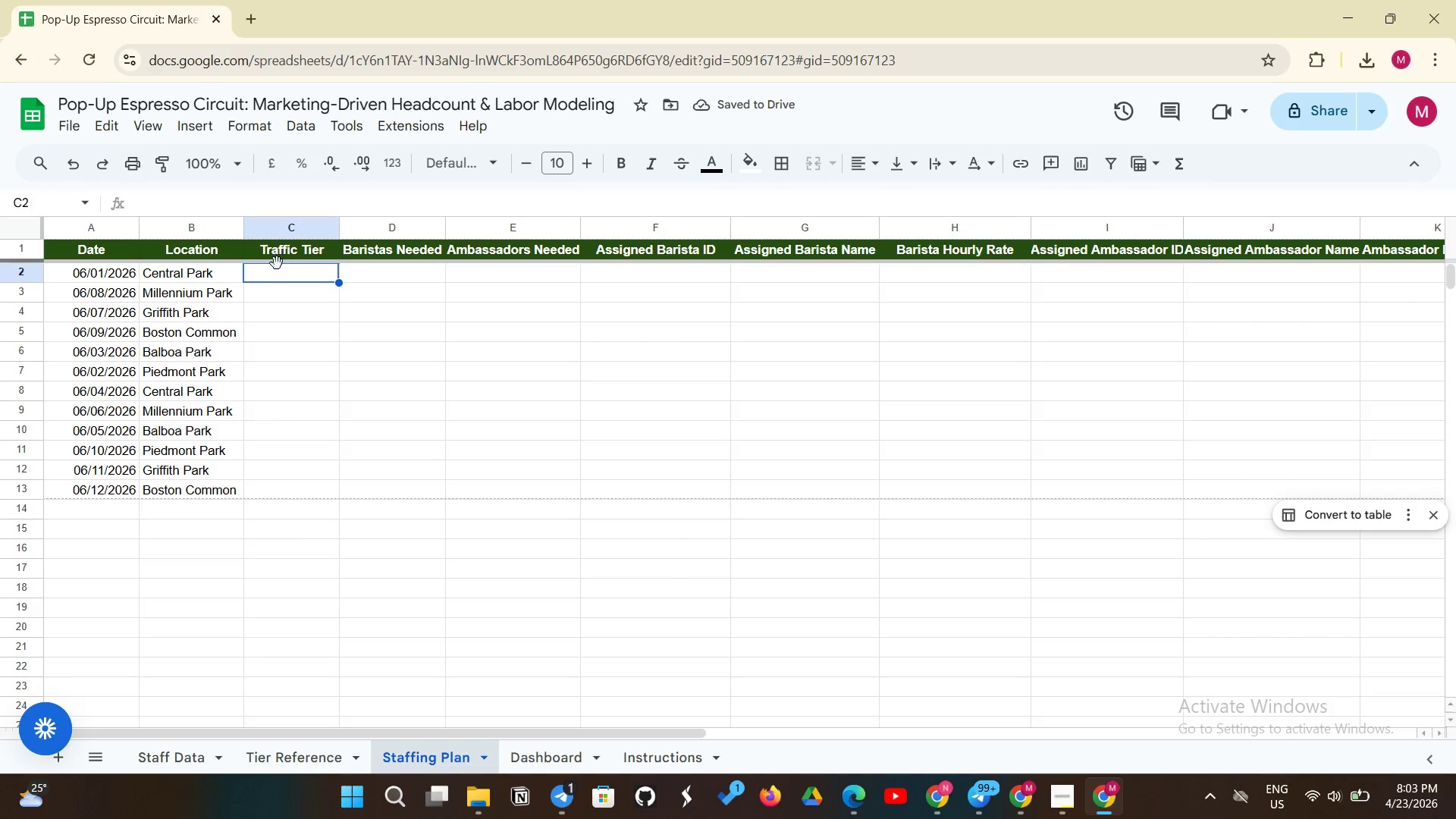 
left_click_drag(start_coordinate=[310, 279], to_coordinate=[309, 494])
 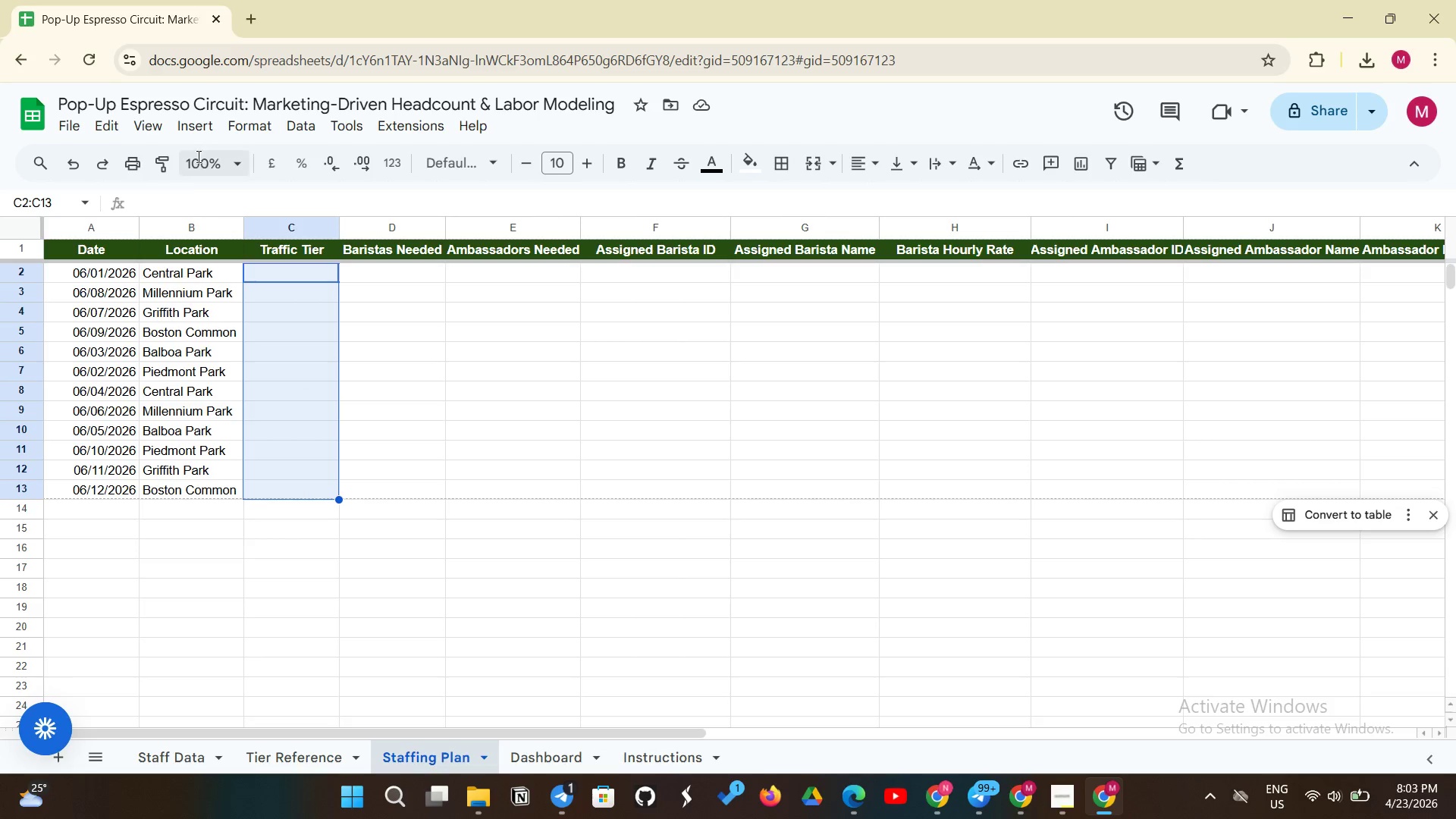 
mouse_move([207, 136])
 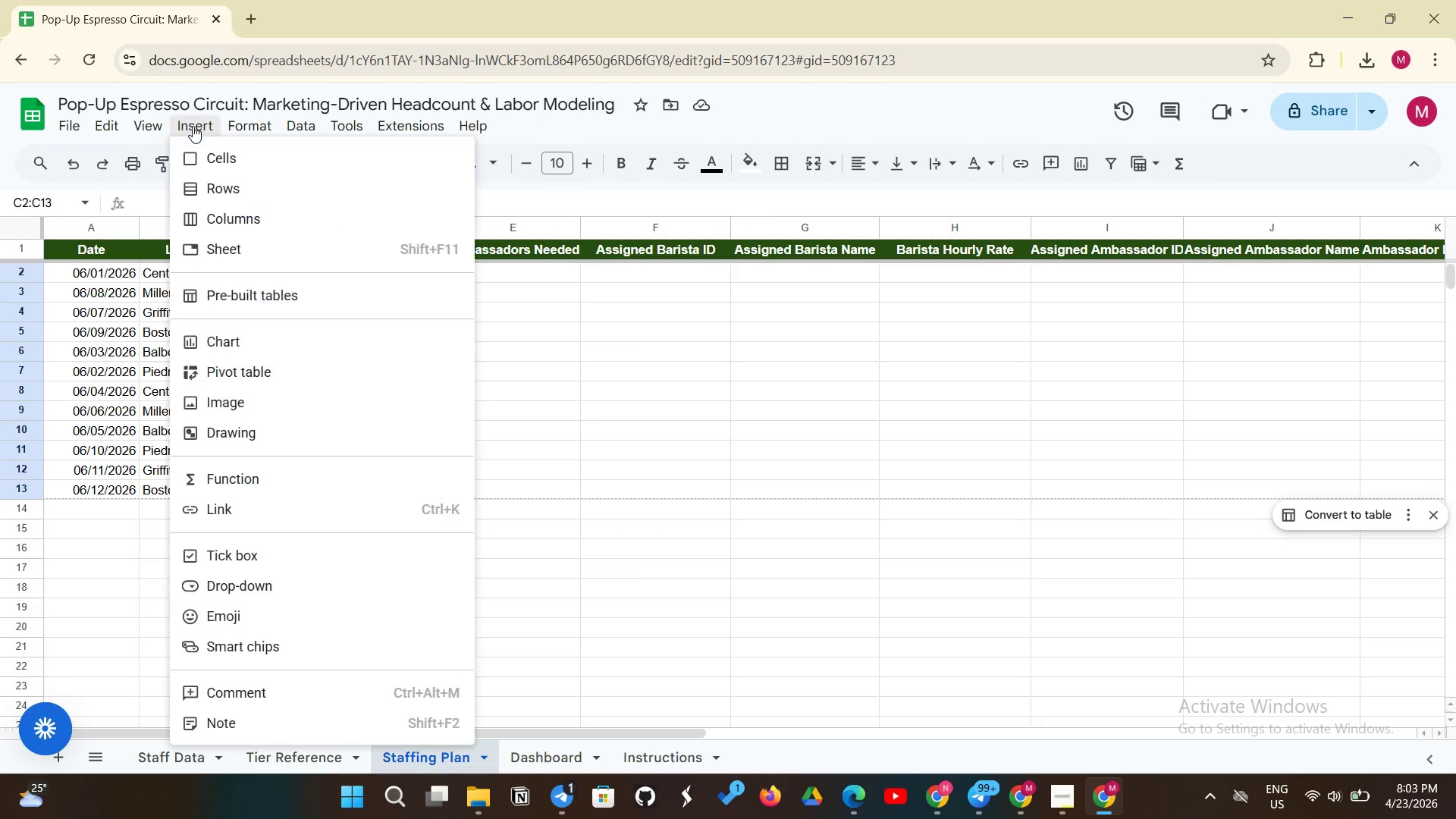 
left_click([193, 126])
 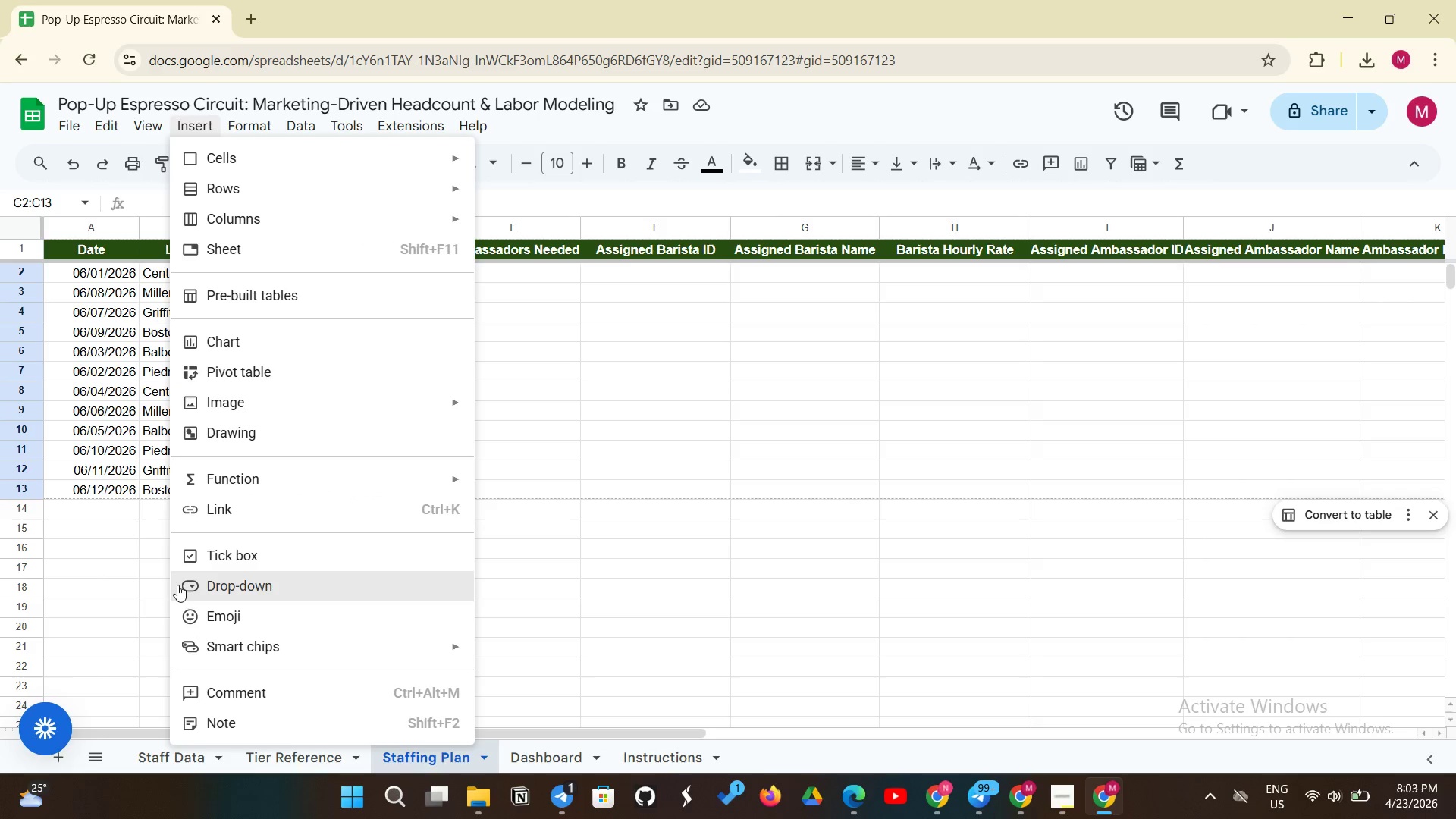 
left_click([179, 585])
 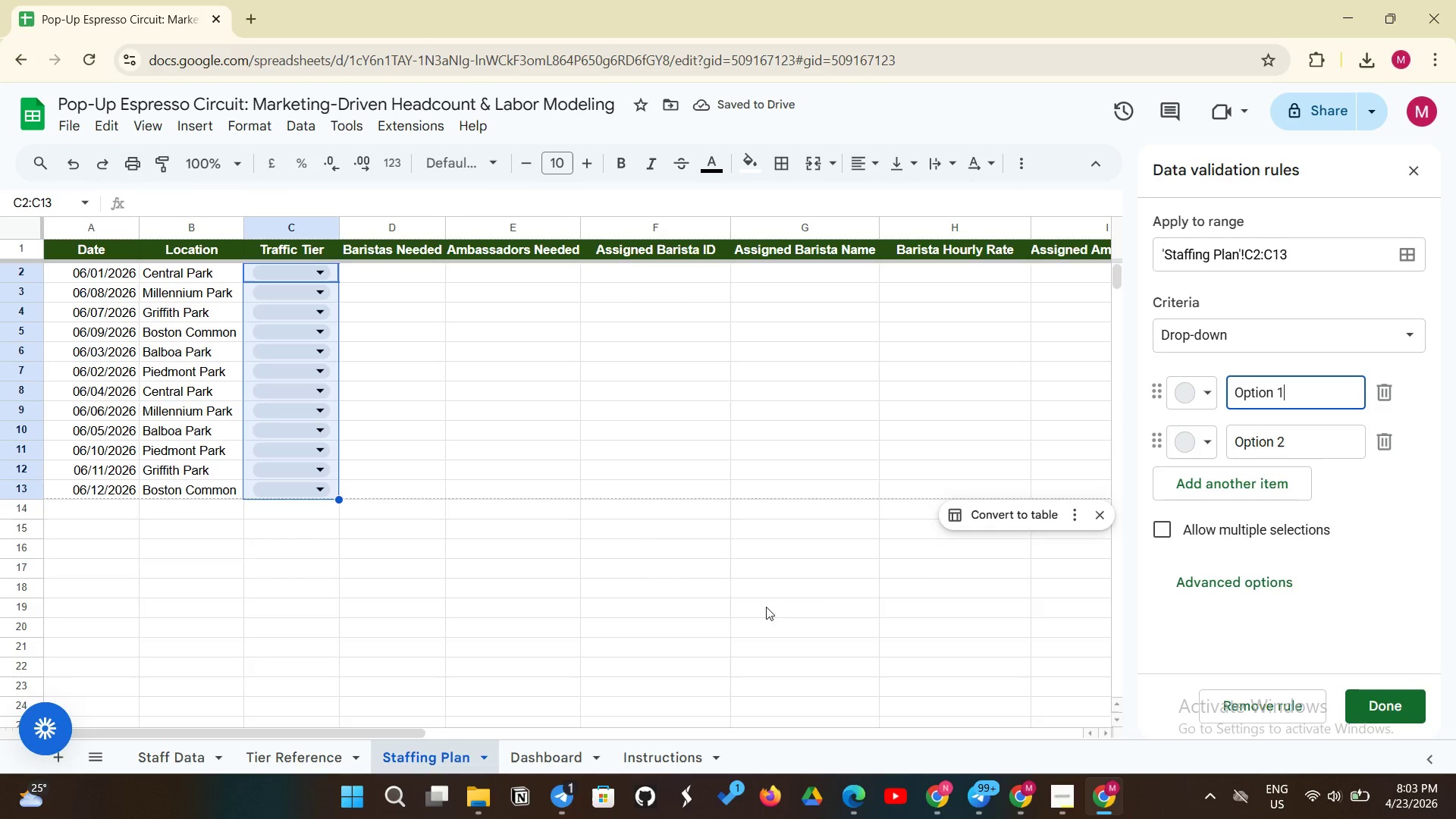 
wait(5.03)
 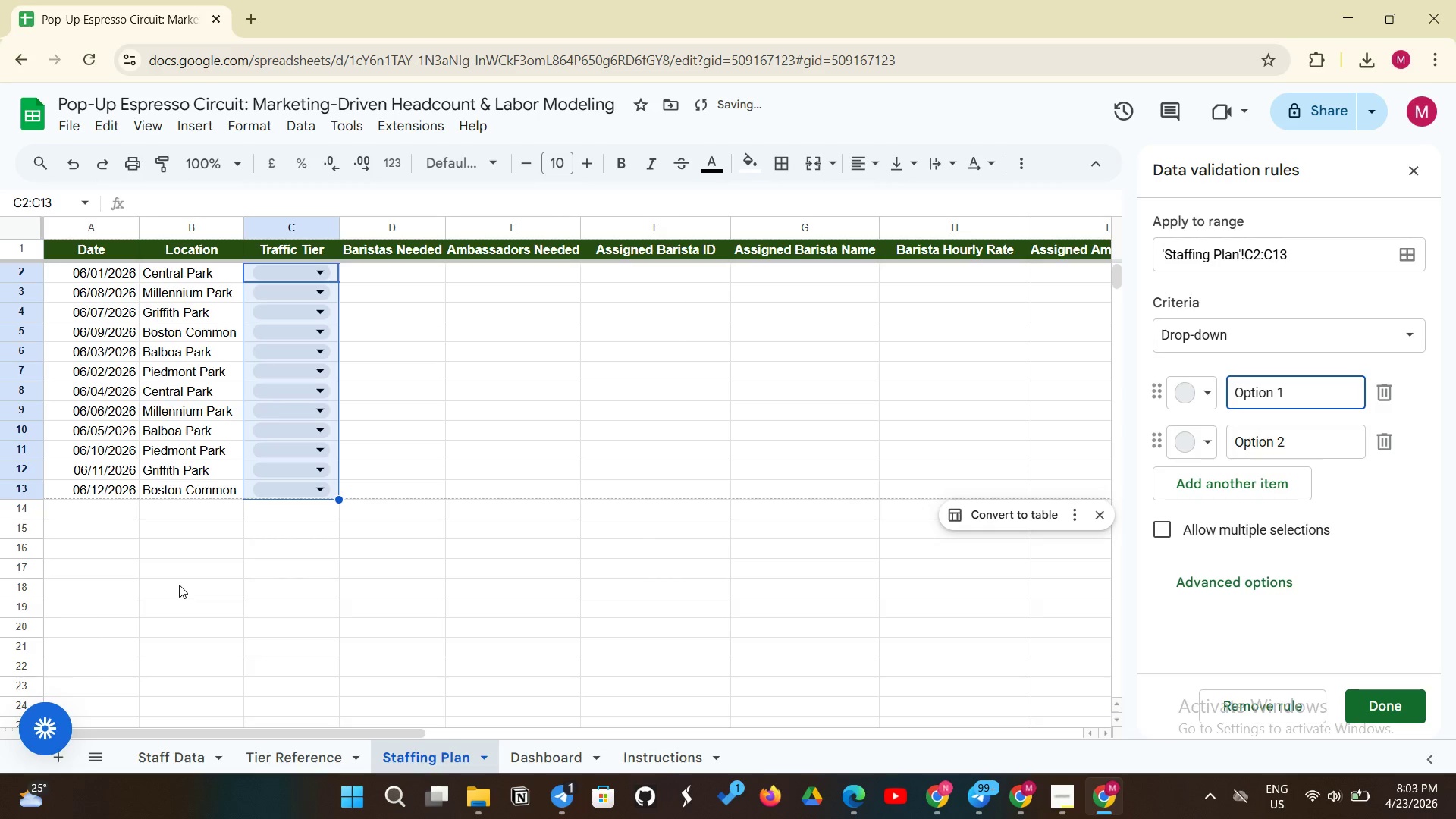 
left_click([1380, 382])
 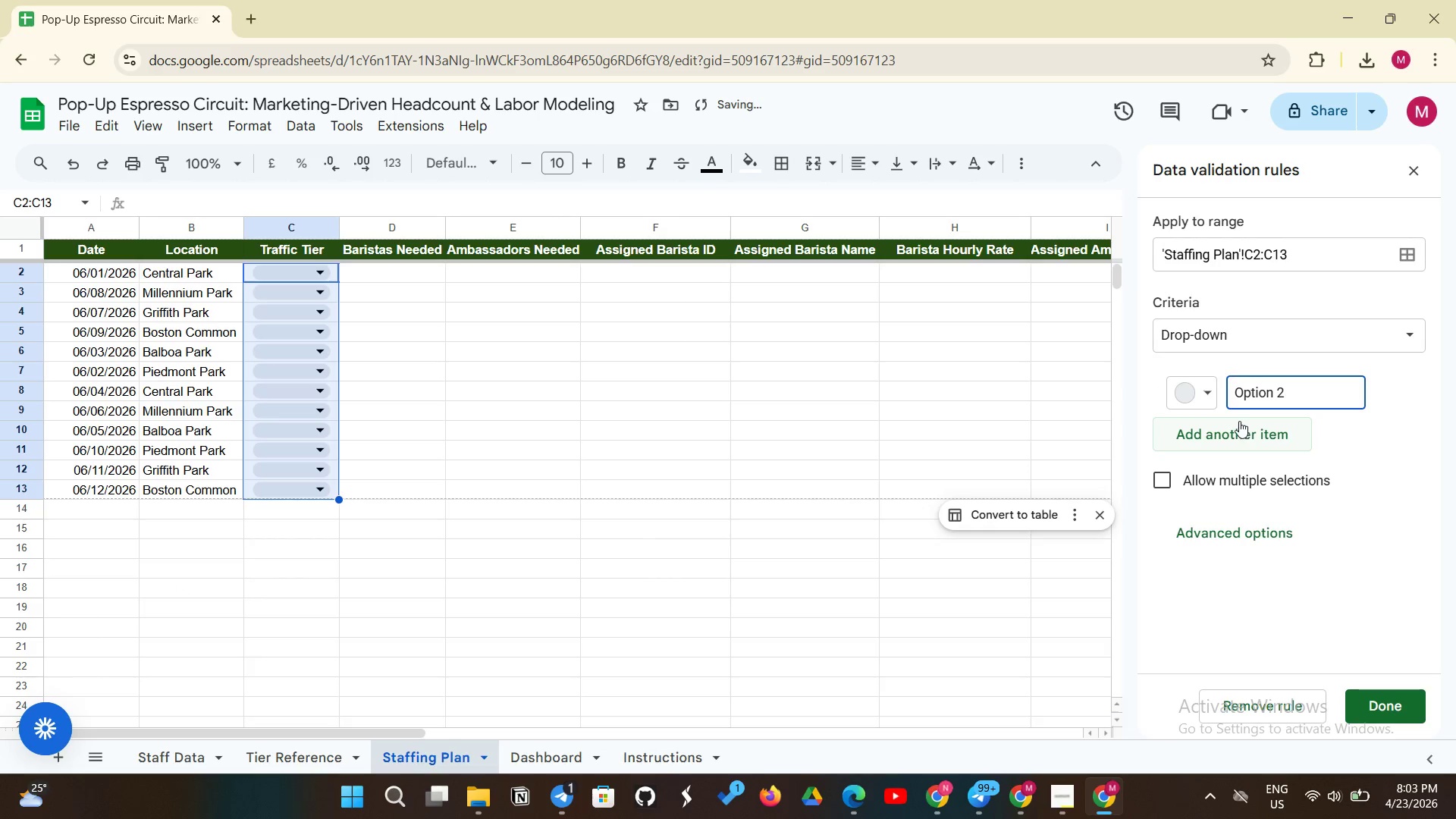 
left_click([1238, 422])
 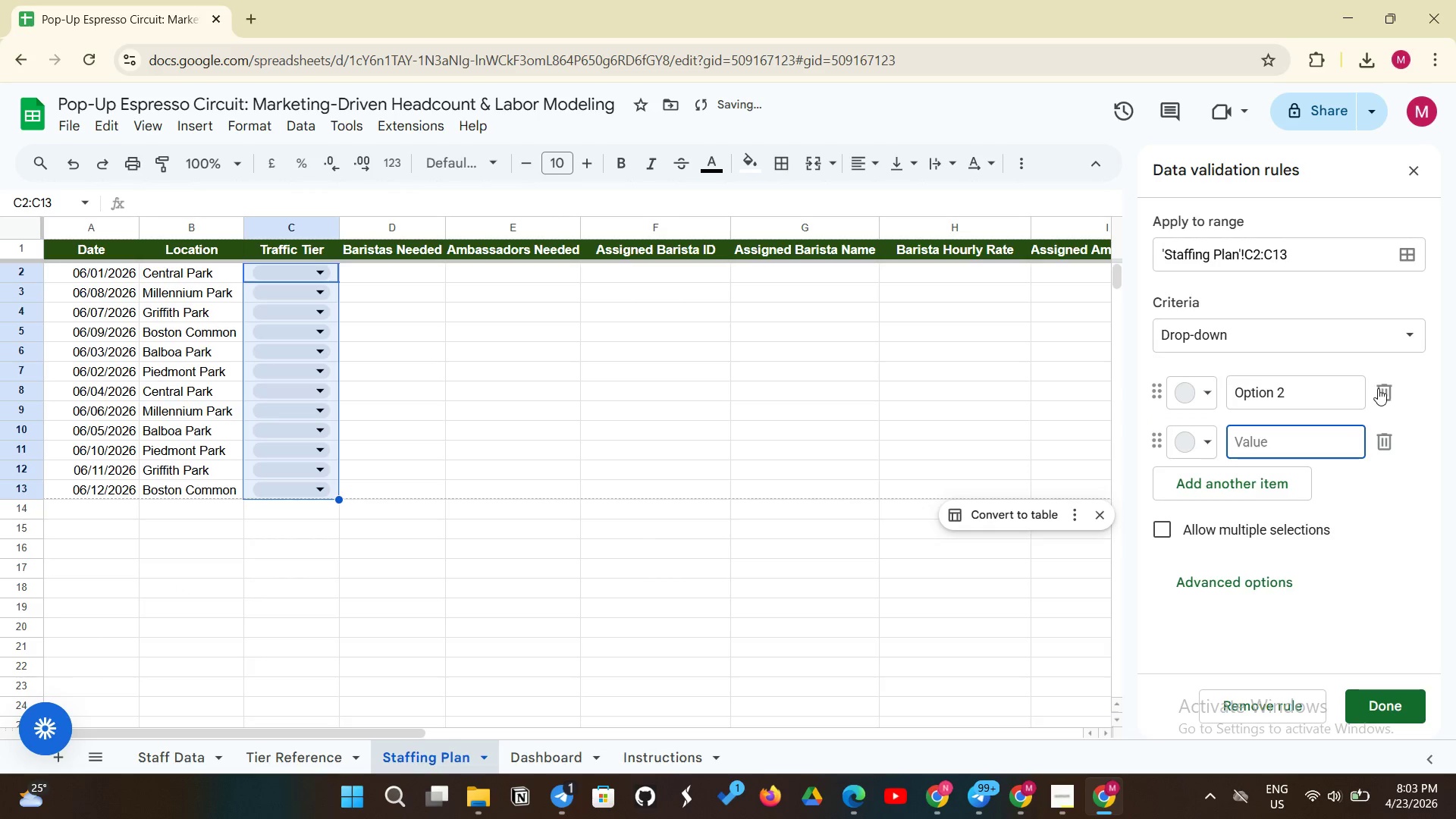 
left_click([1387, 388])
 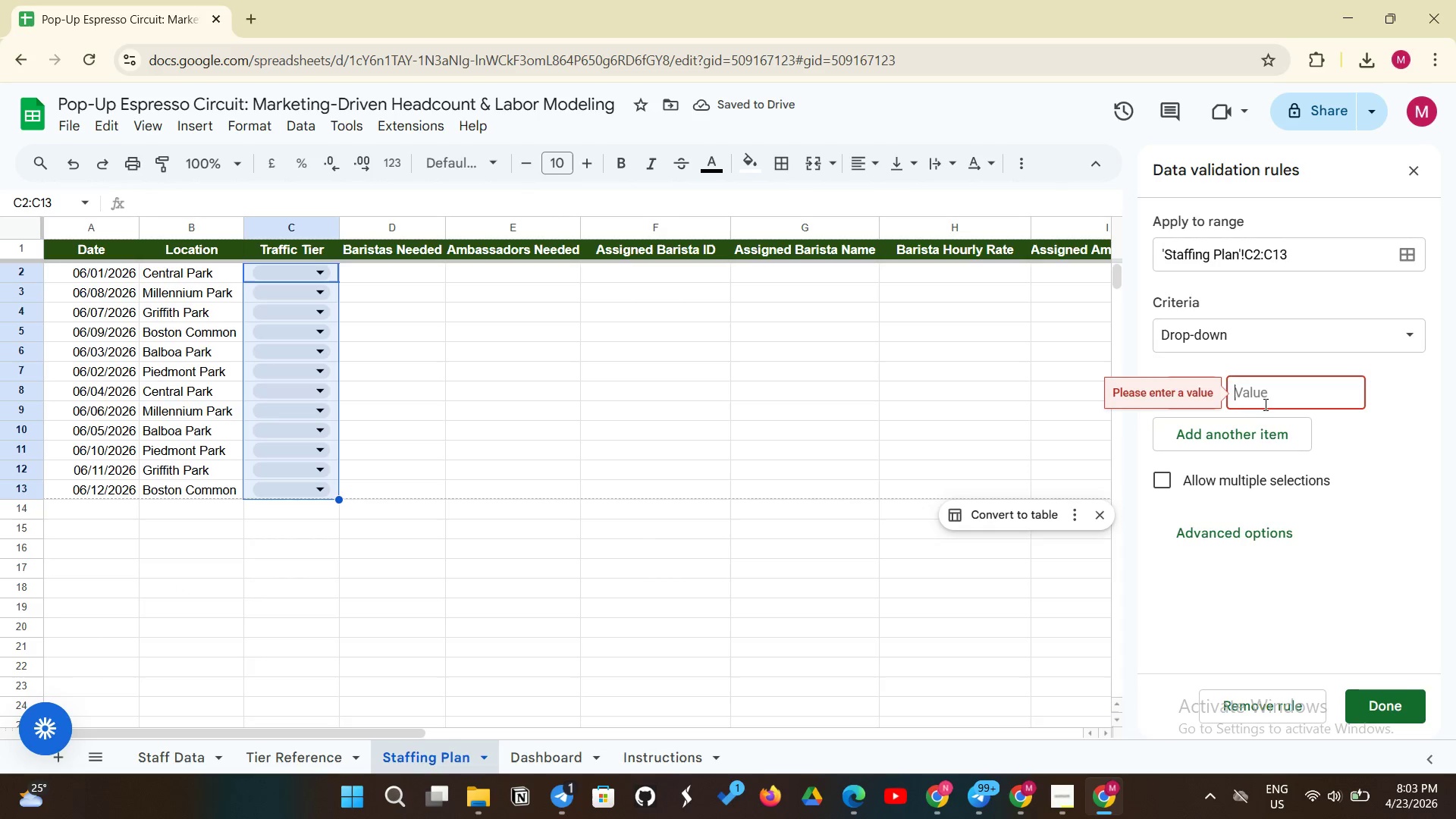 
left_click([1269, 400])
 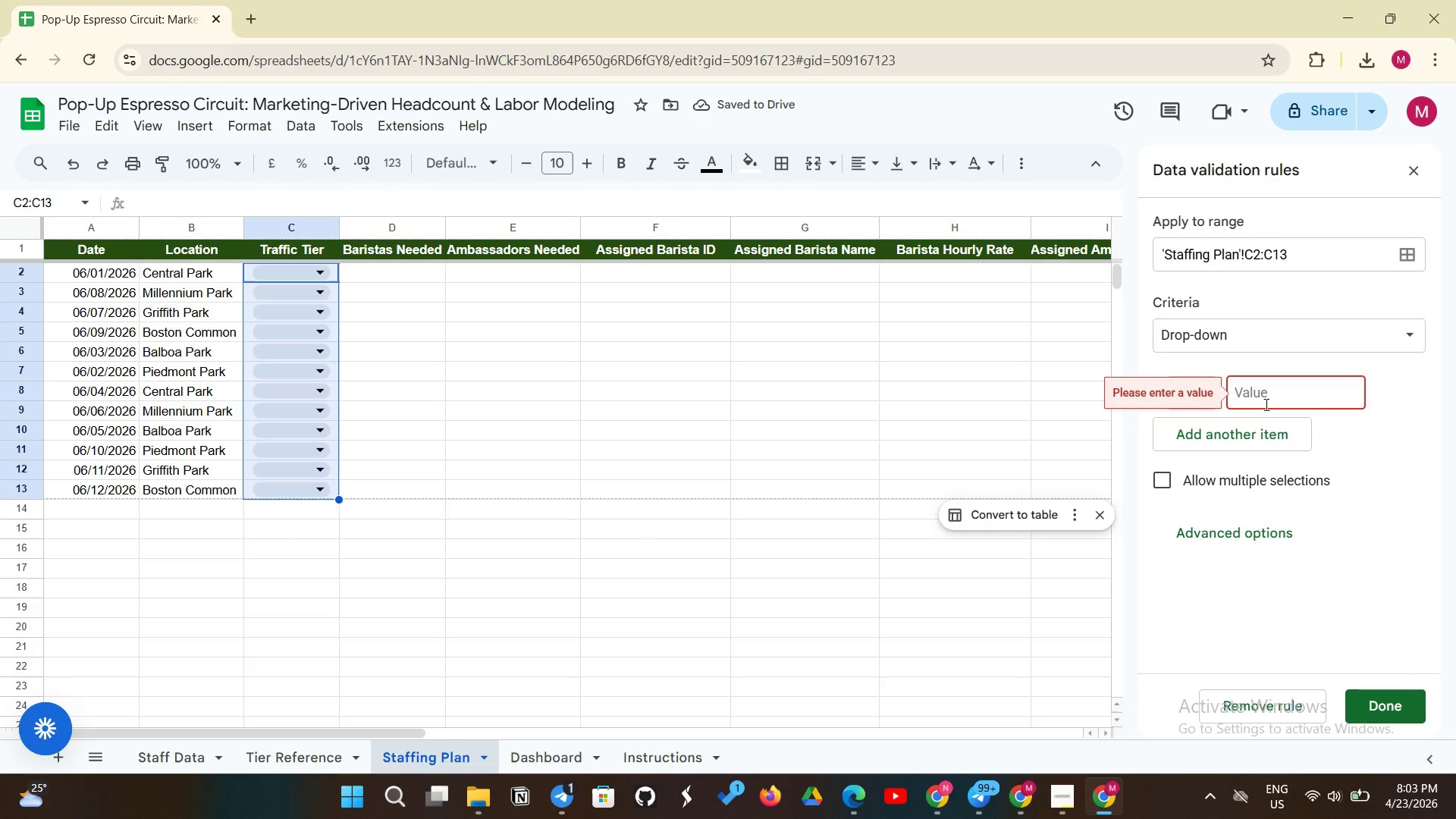 
type(Low)
 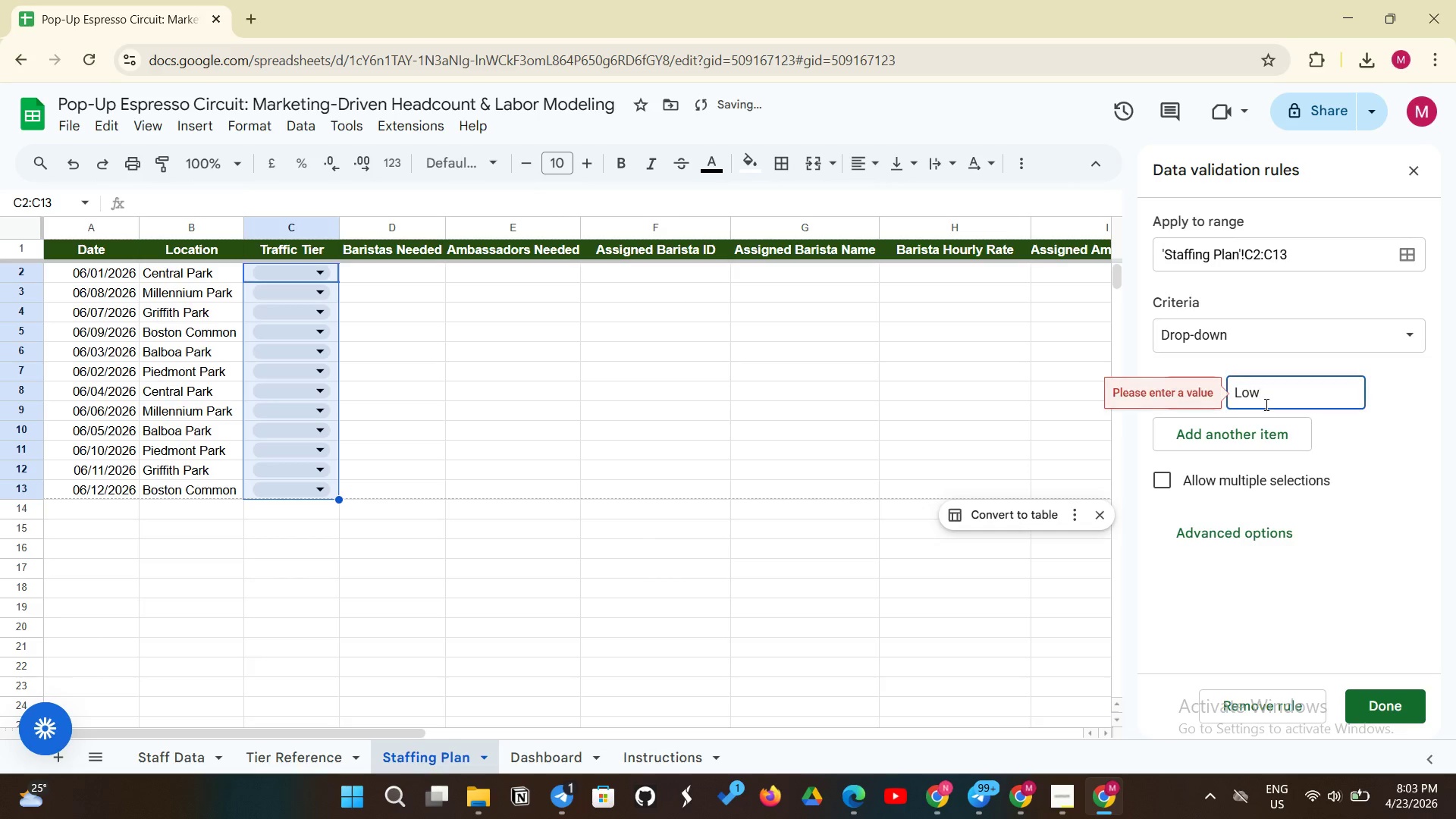 
key(Enter)
 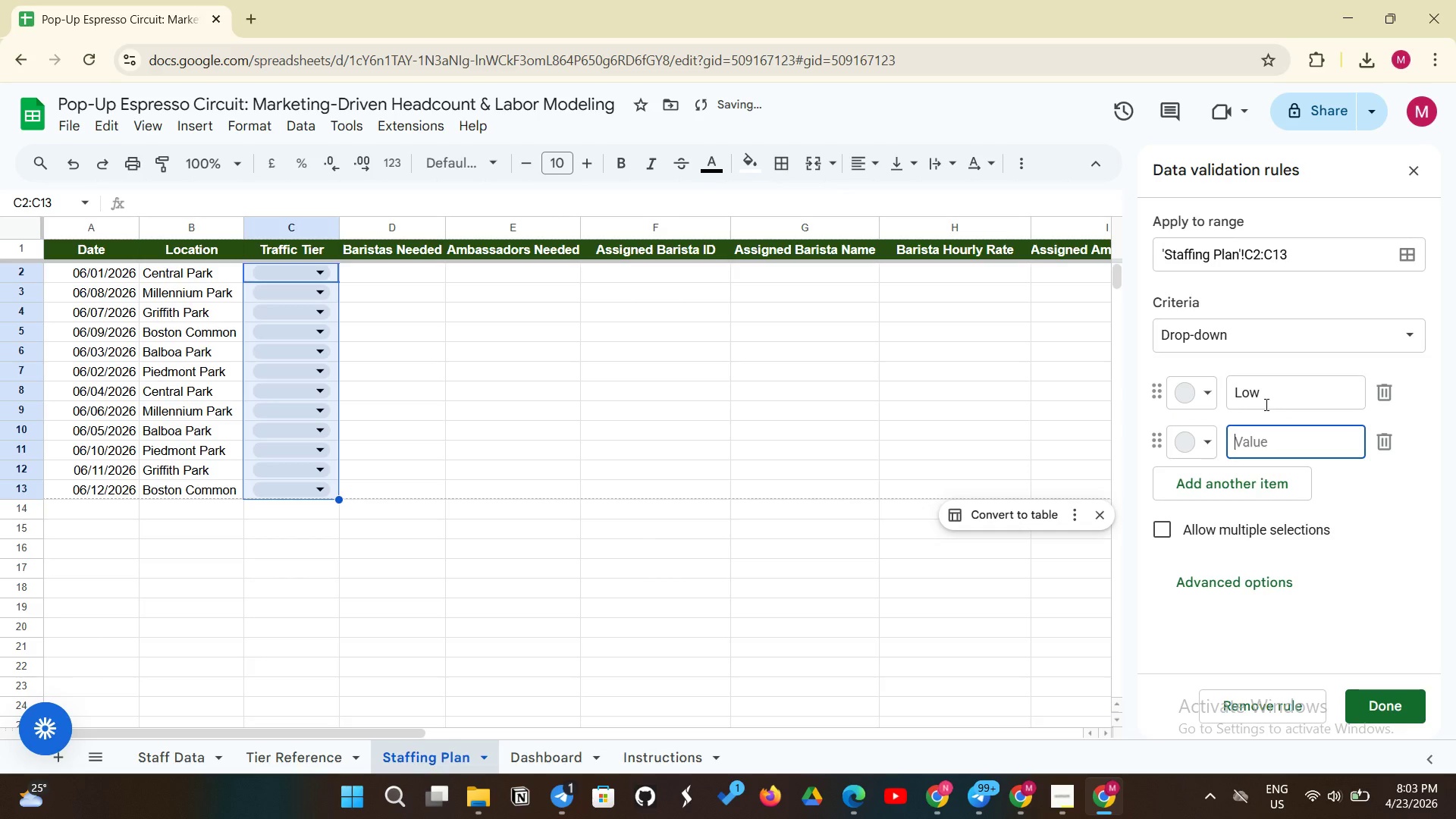 
type(Medium)
 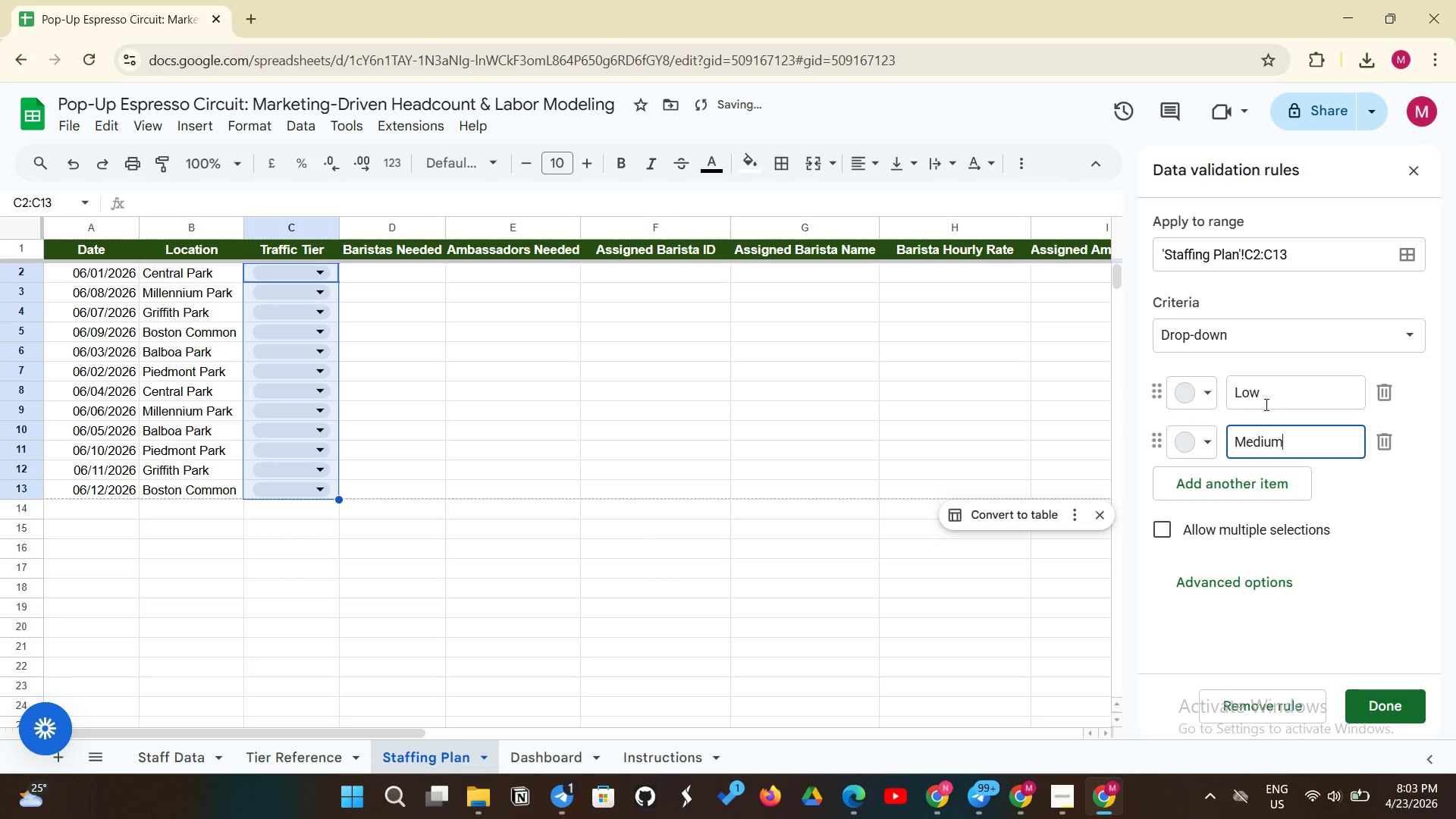 
key(Enter)
 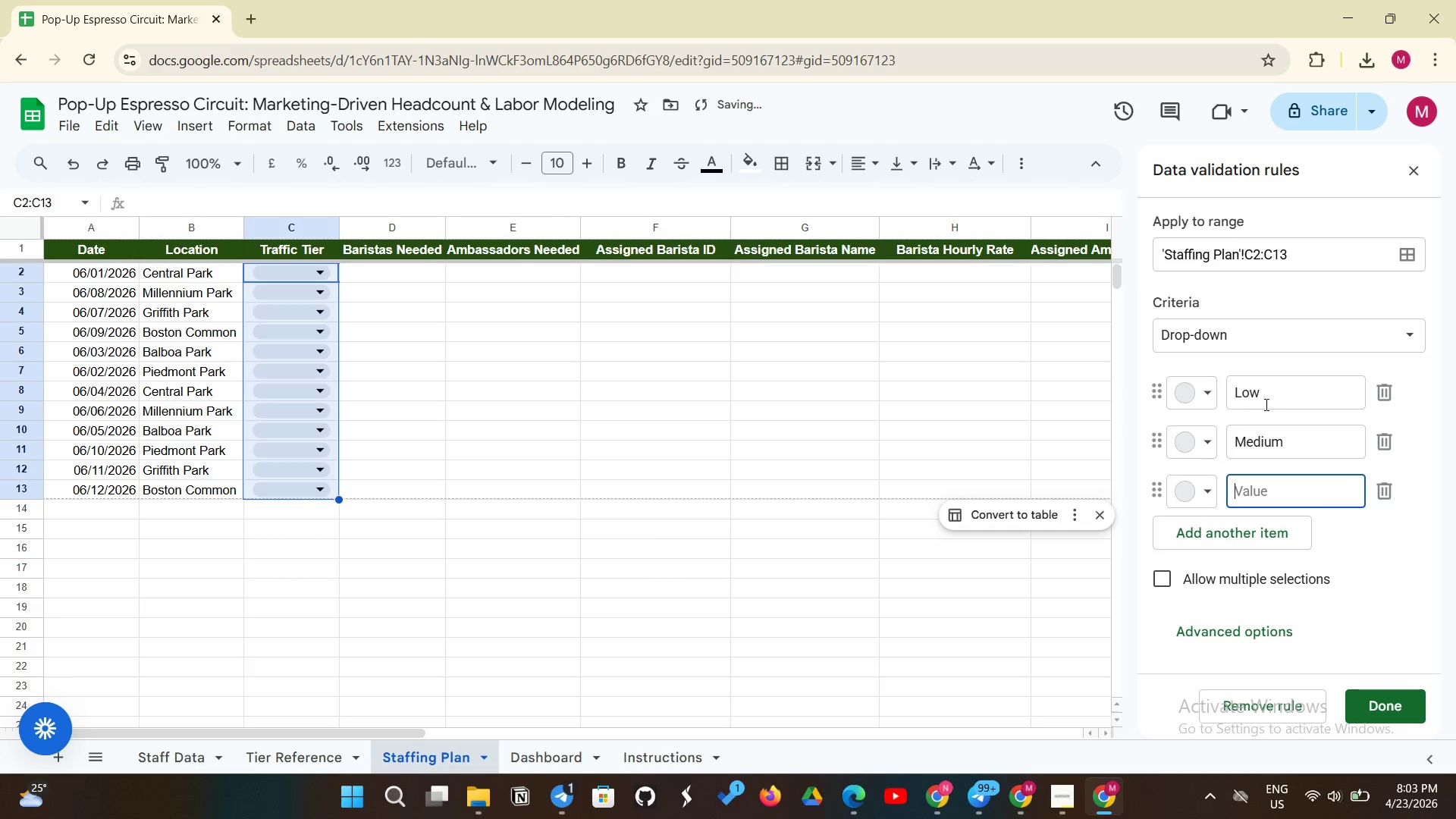 
type(High)
 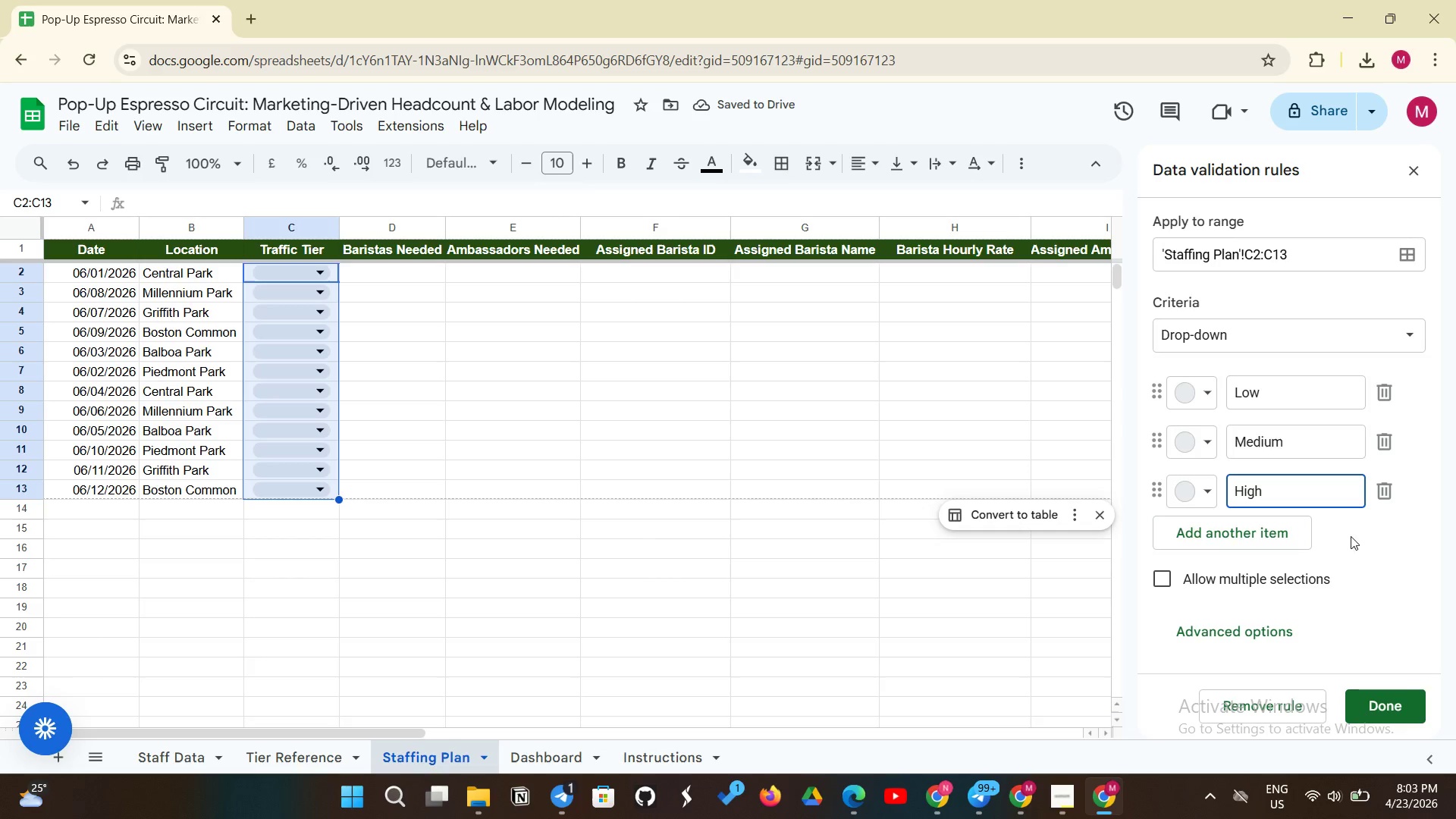 
wait(5.52)
 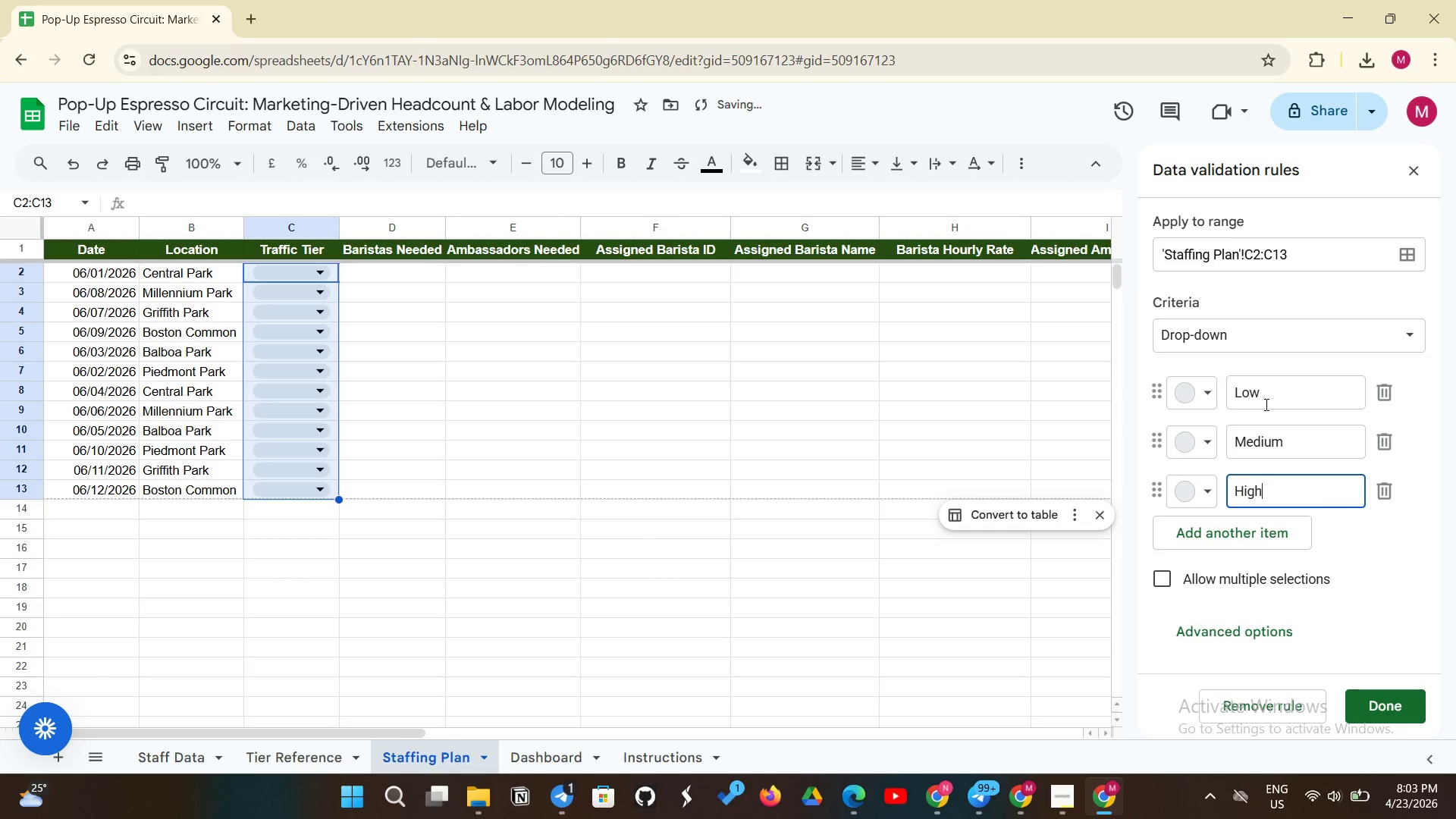 
left_click([1383, 701])
 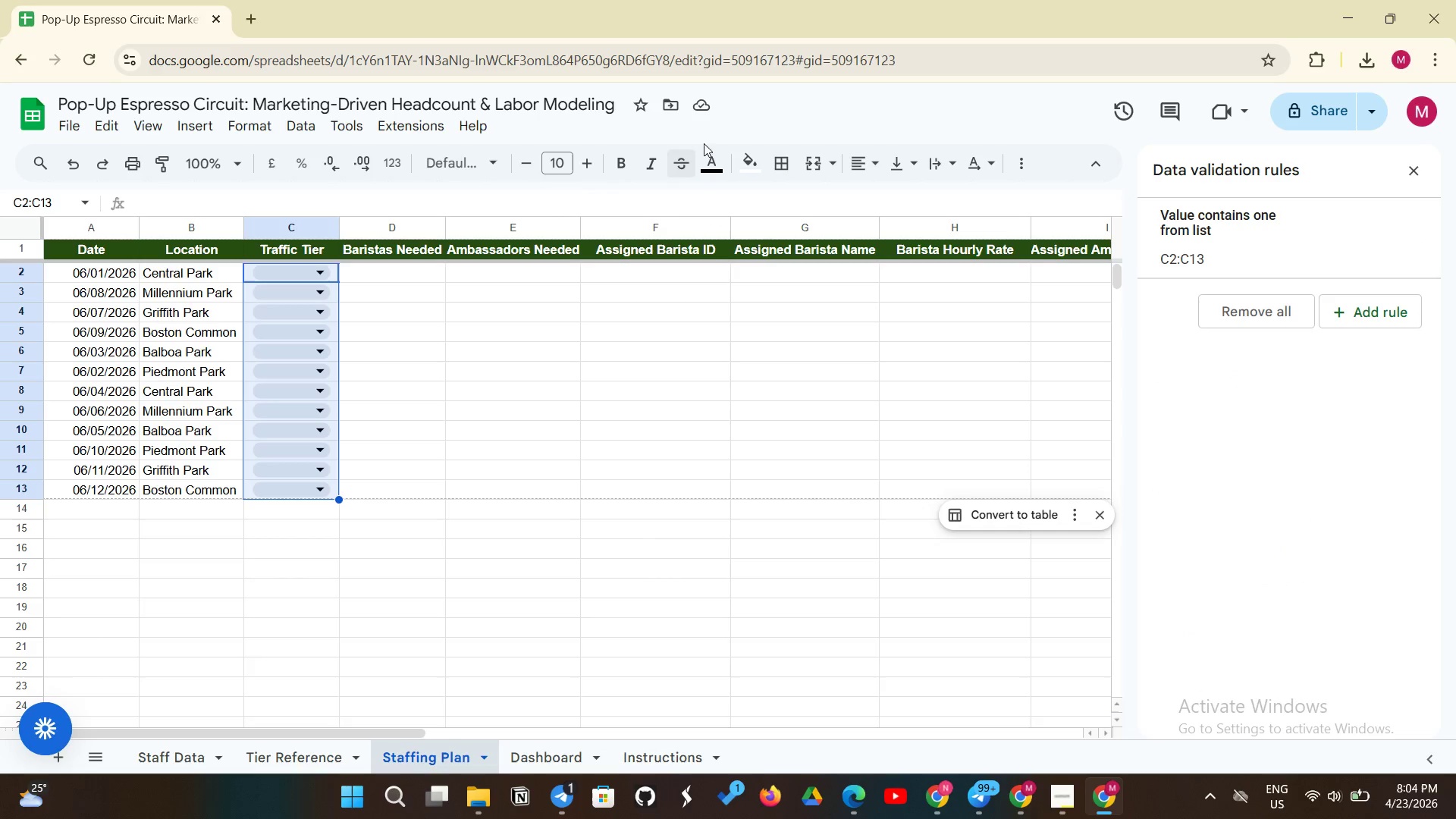 
left_click([753, 165])
 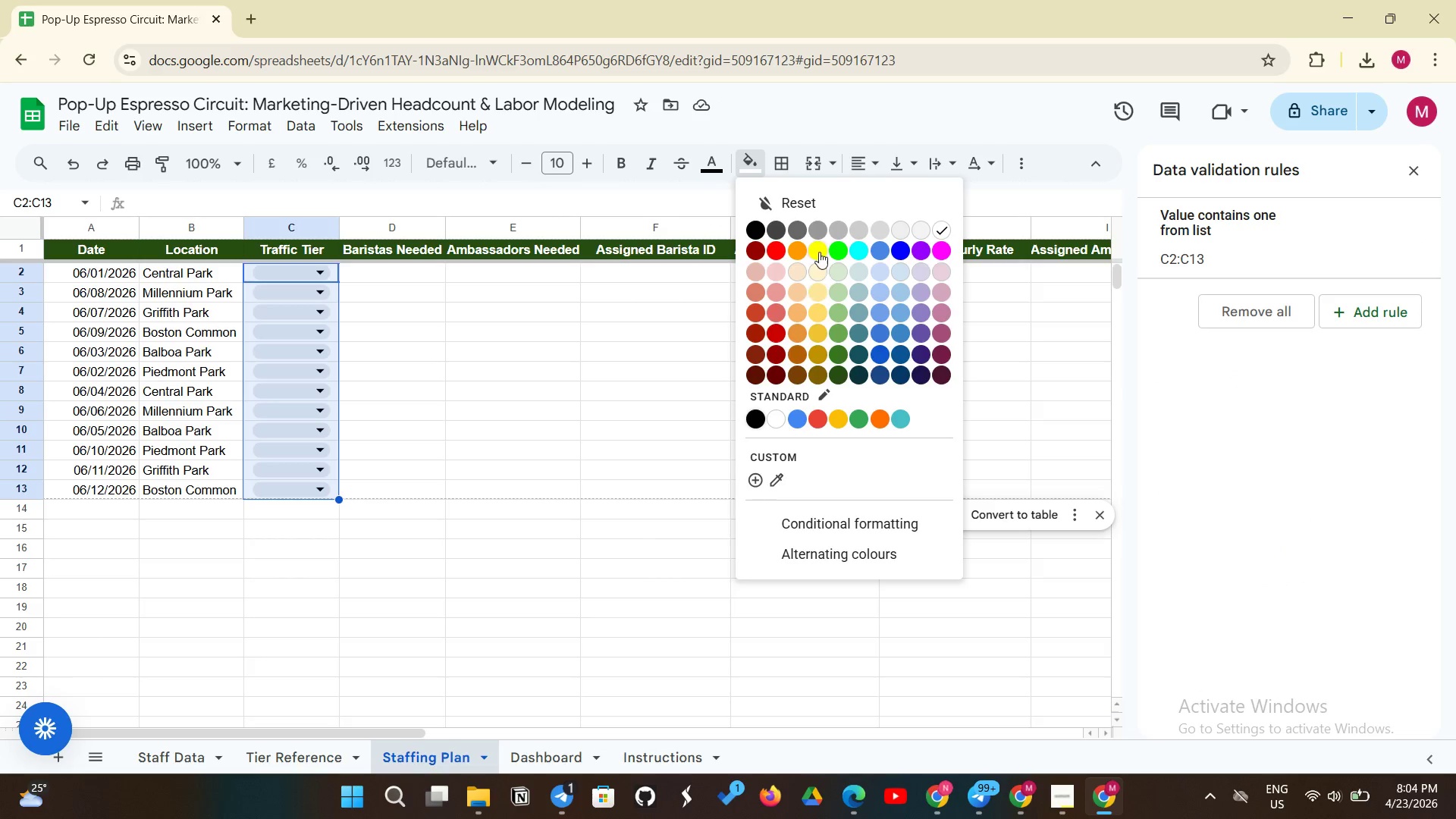 
left_click([813, 265])
 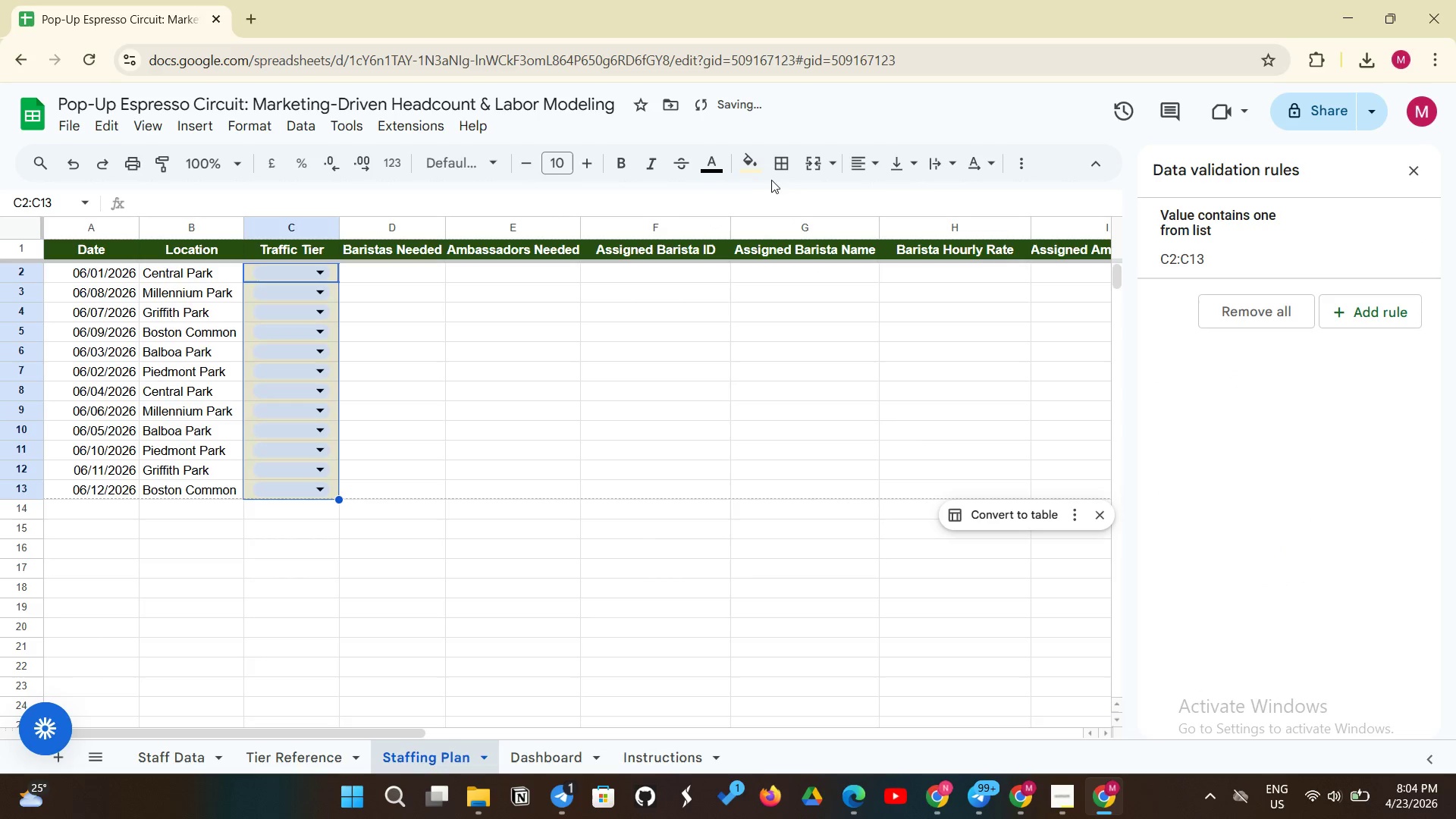 
left_click([749, 169])
 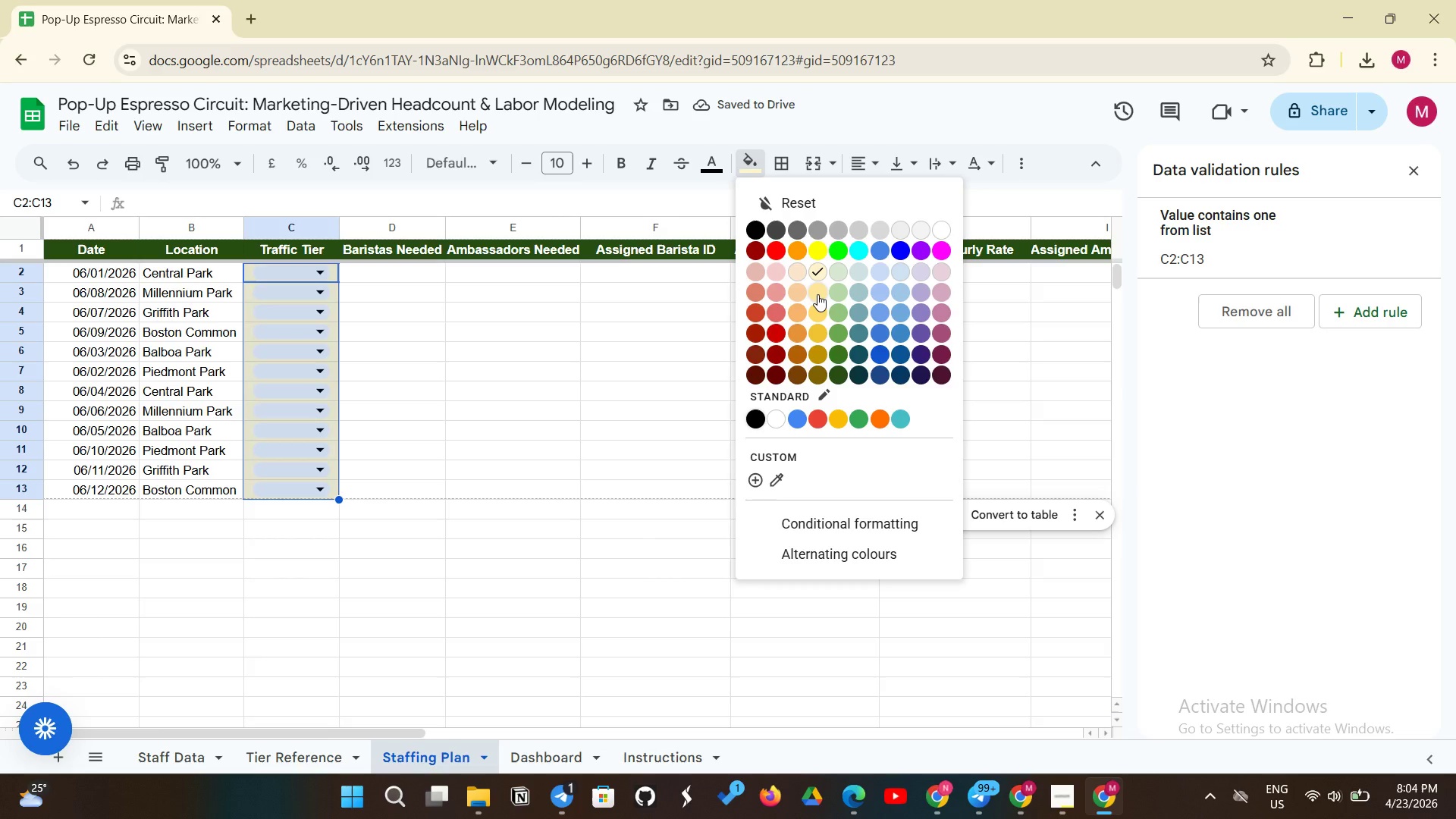 
left_click([817, 292])
 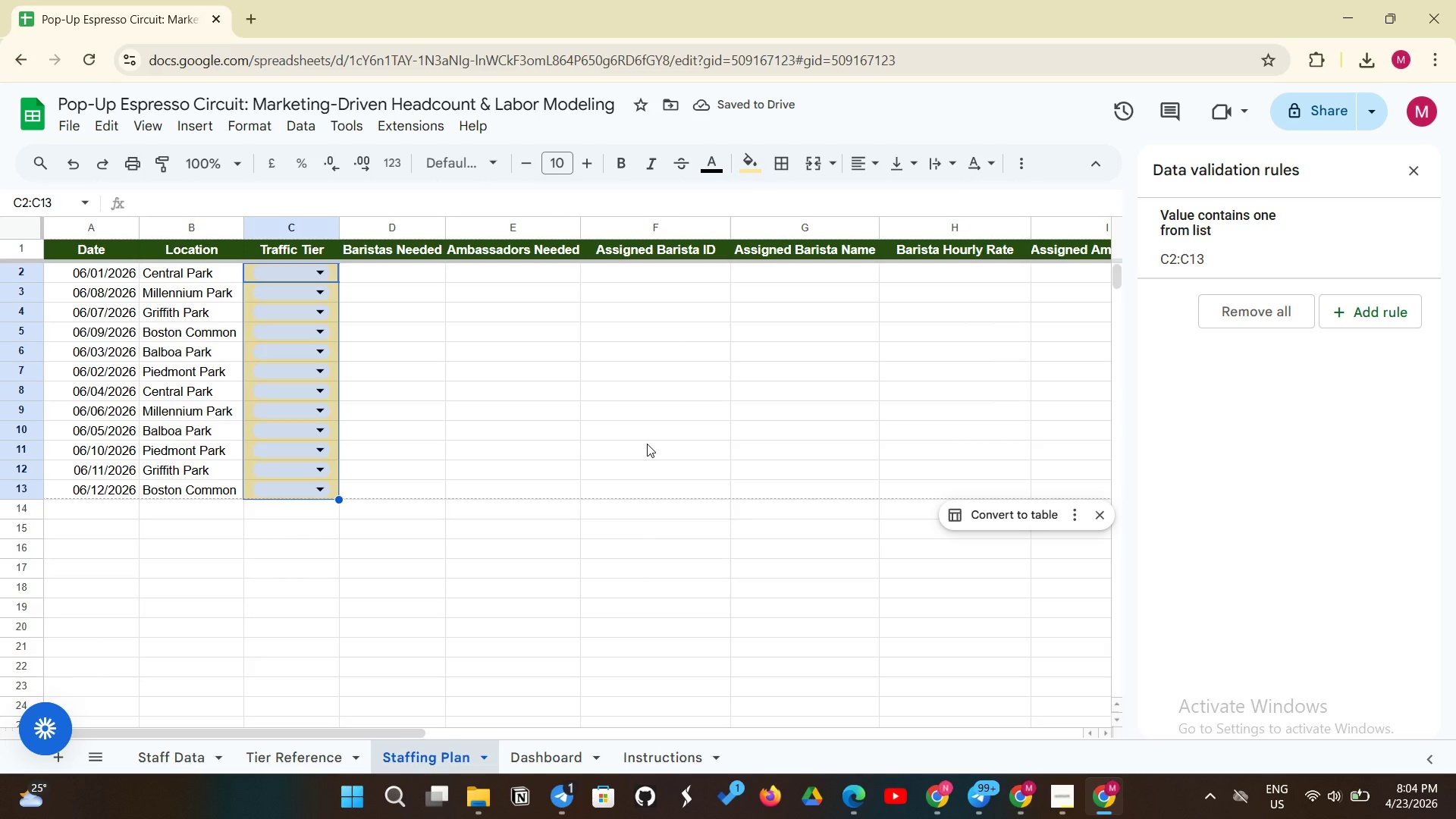 
left_click([394, 277])
 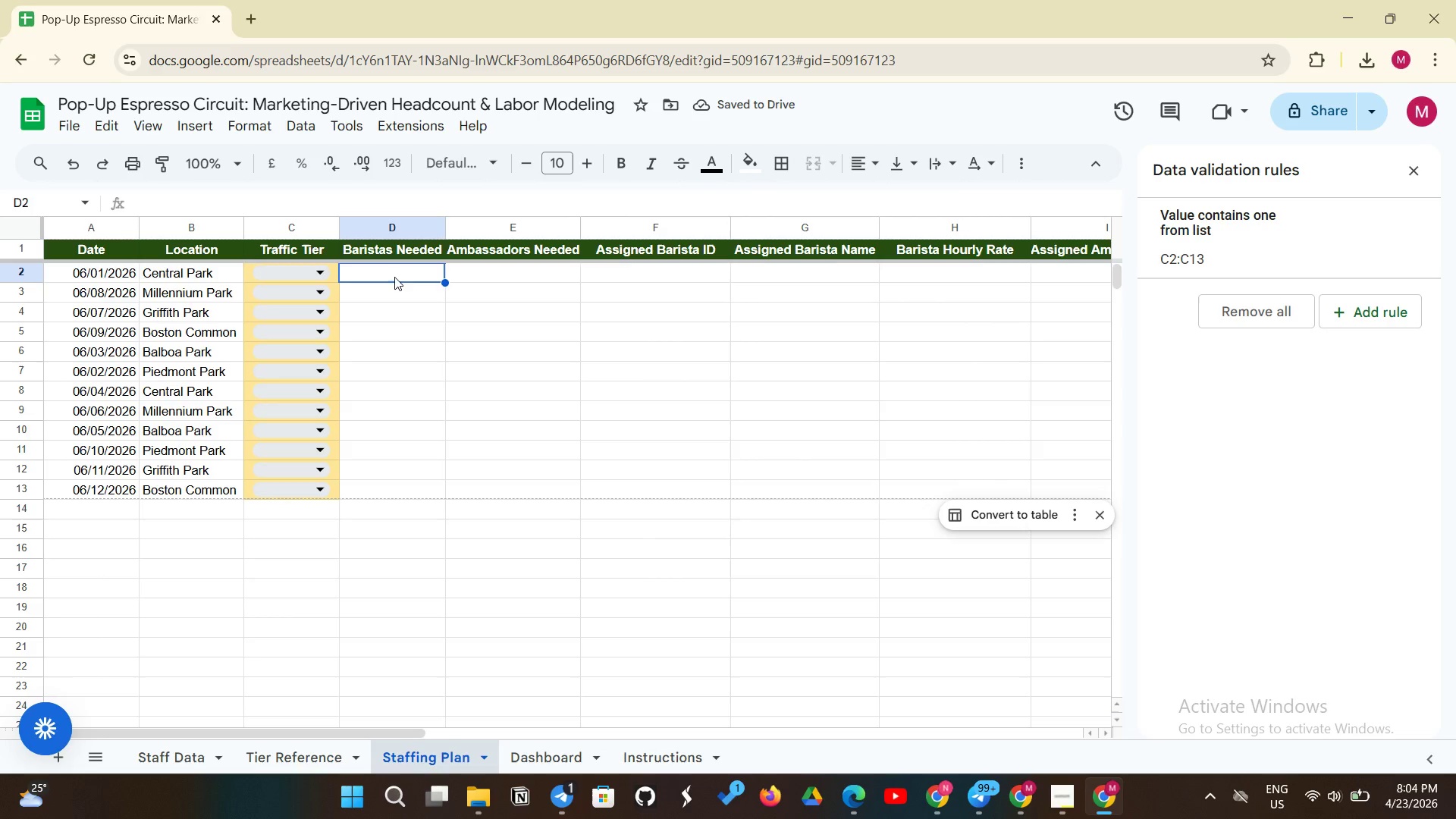 
type(-)
key(Backspace)
type(=IFERROR )
key(Backspace)
type((VLOOKUP(C2, 'Tier Refe)
 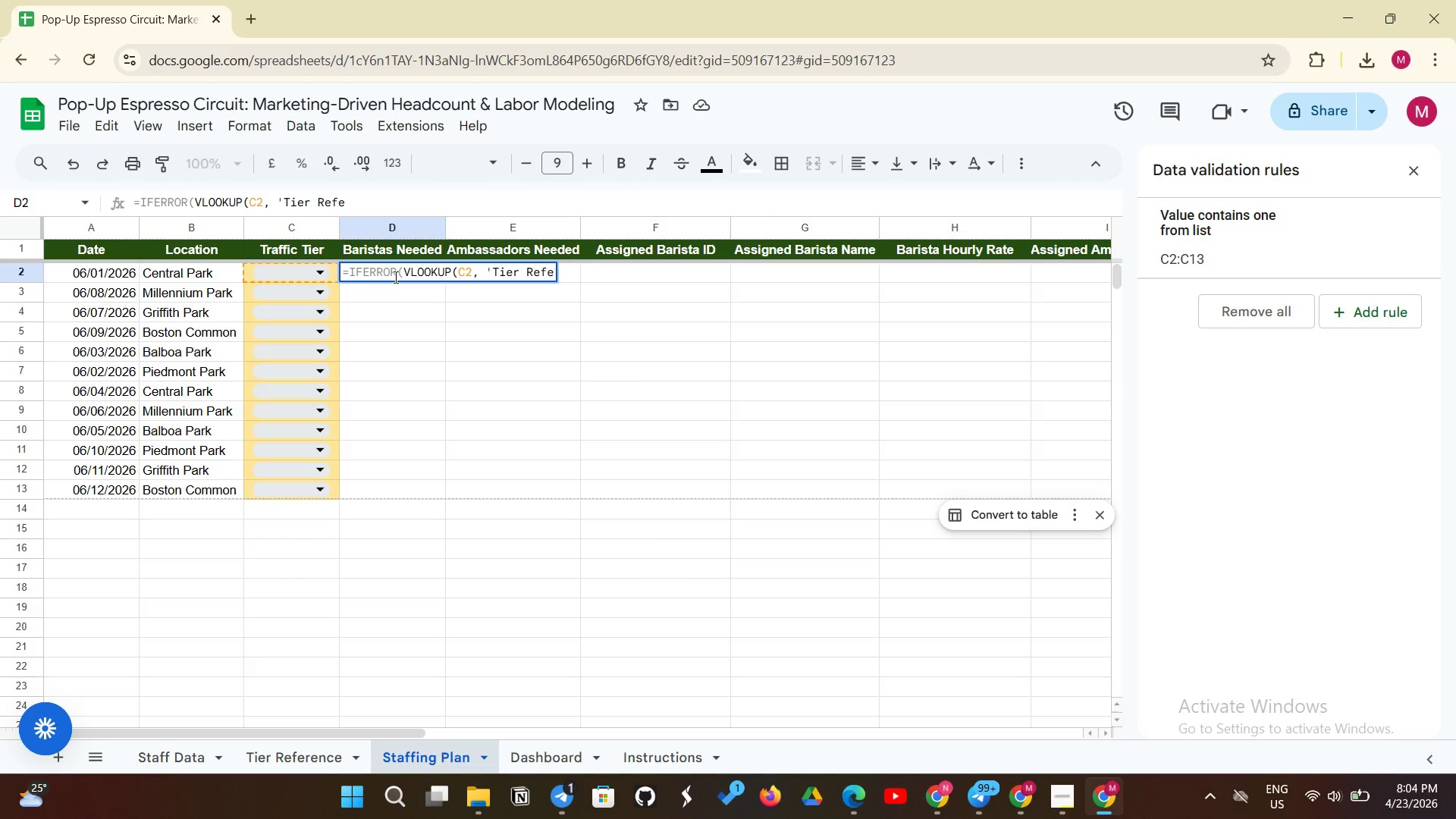 
type(rence )
key(Backspace)
type('!A:C, 2, FALSE))
 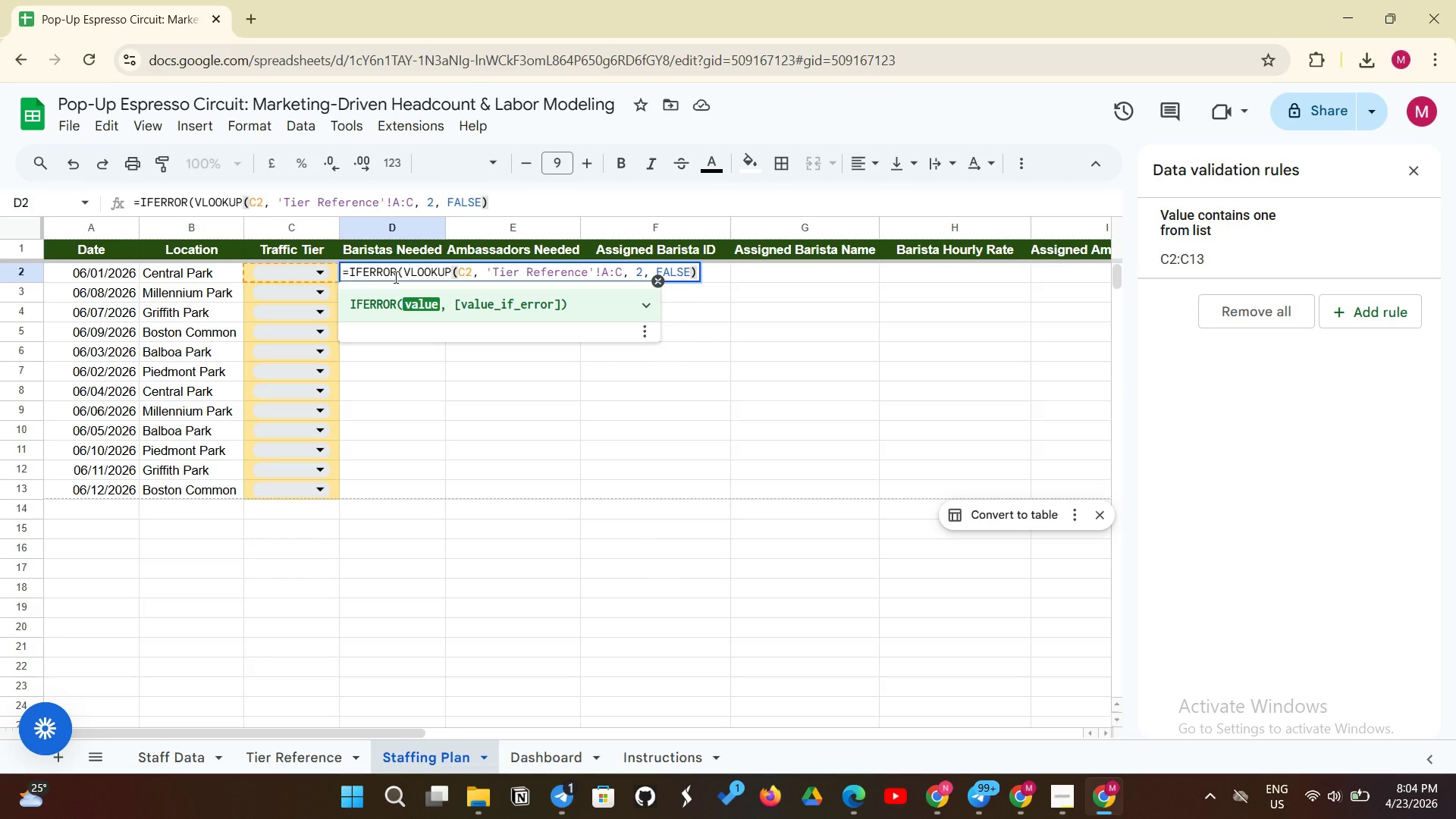 
key(Comma)
 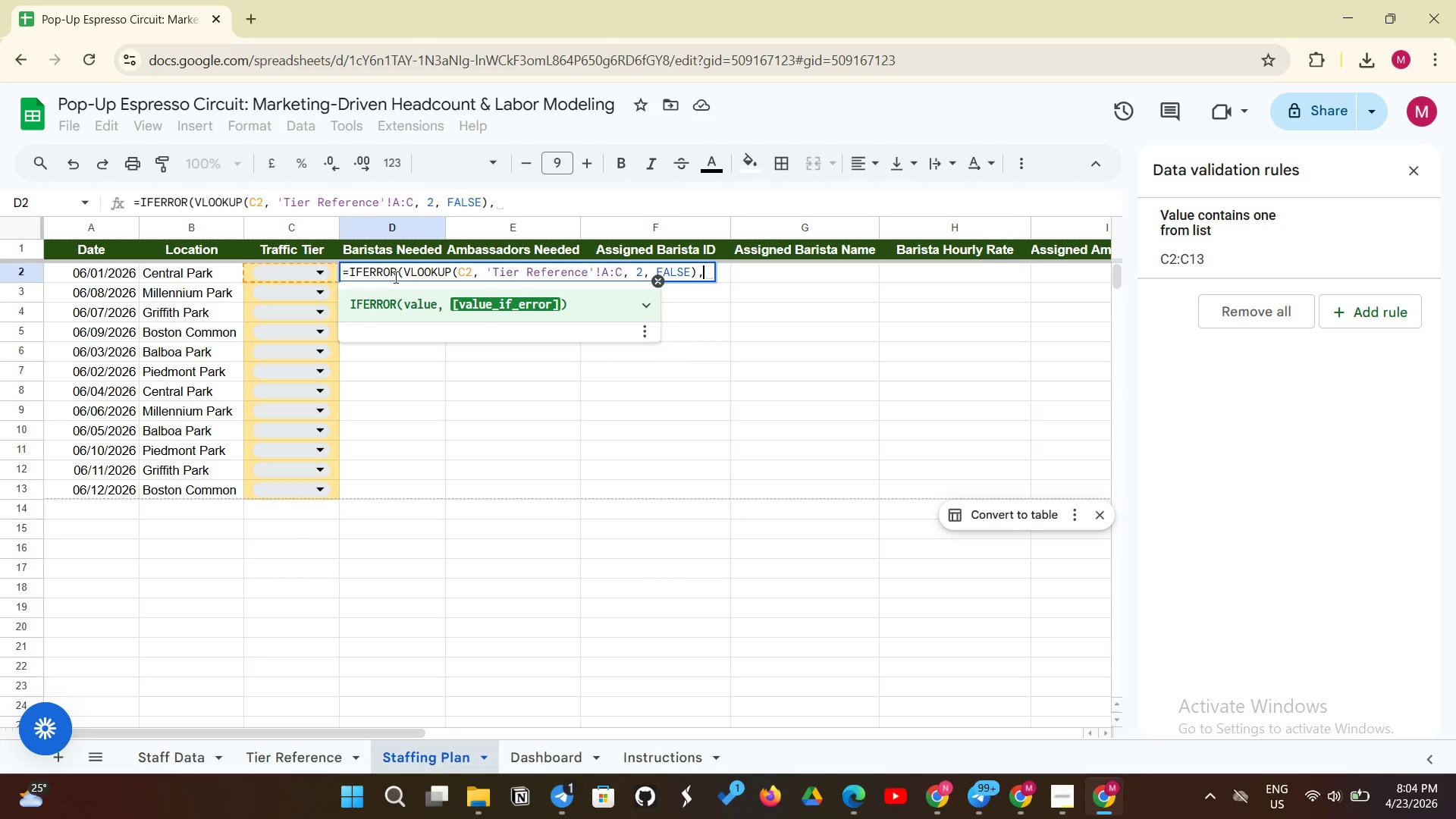 
key(Space)
 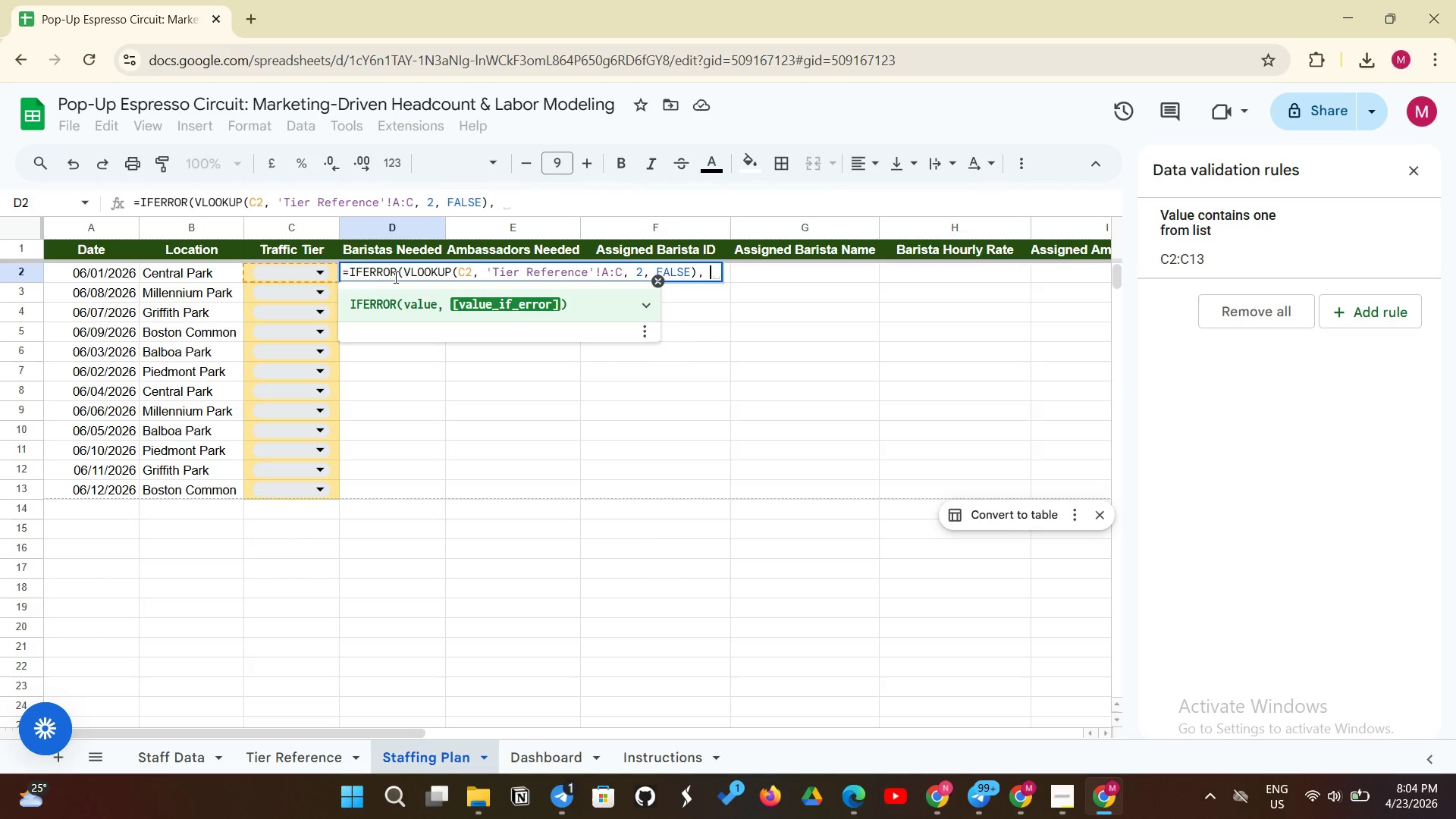 
key(0)
 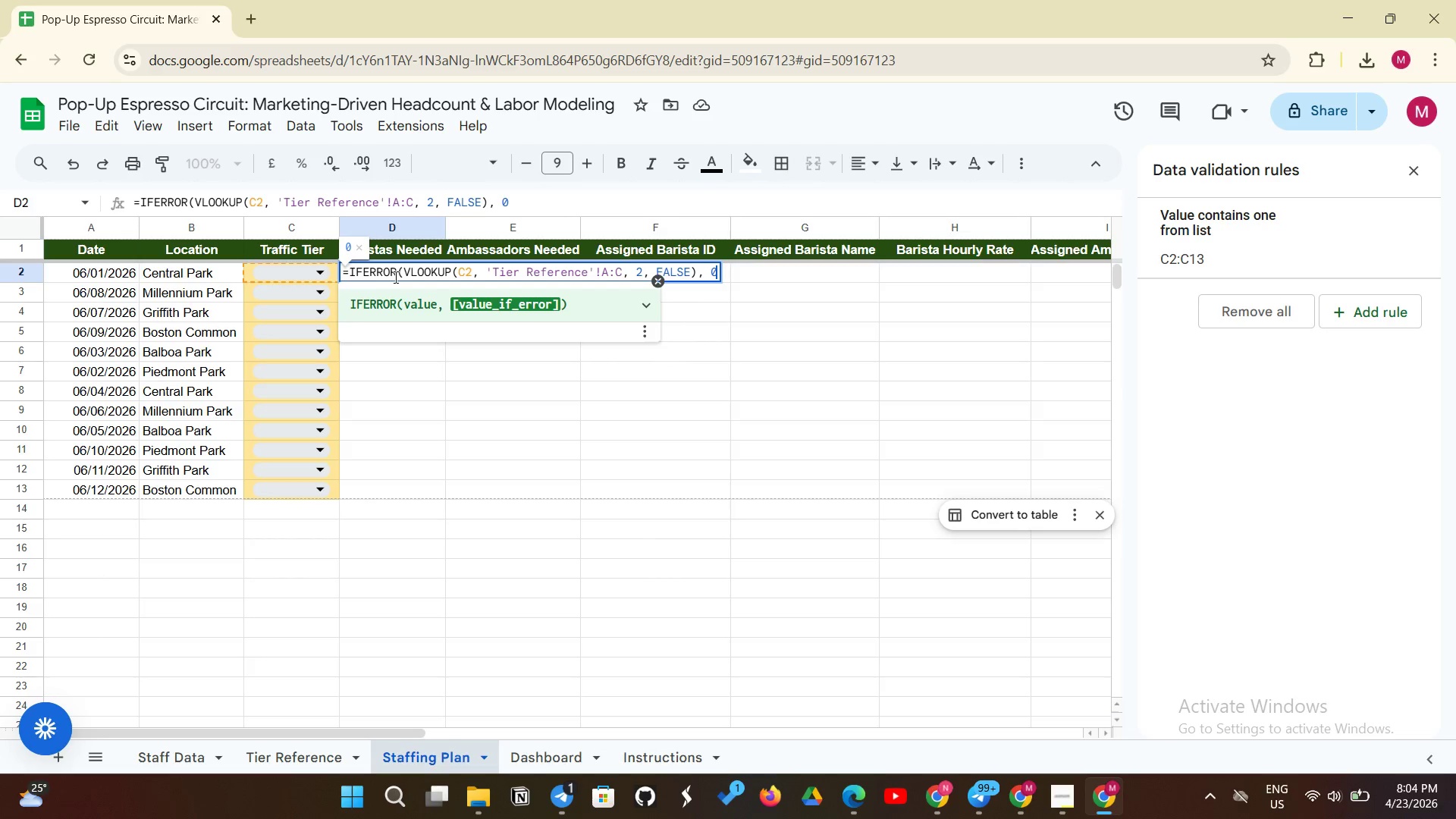 
key(Shift+ShiftLeft)
 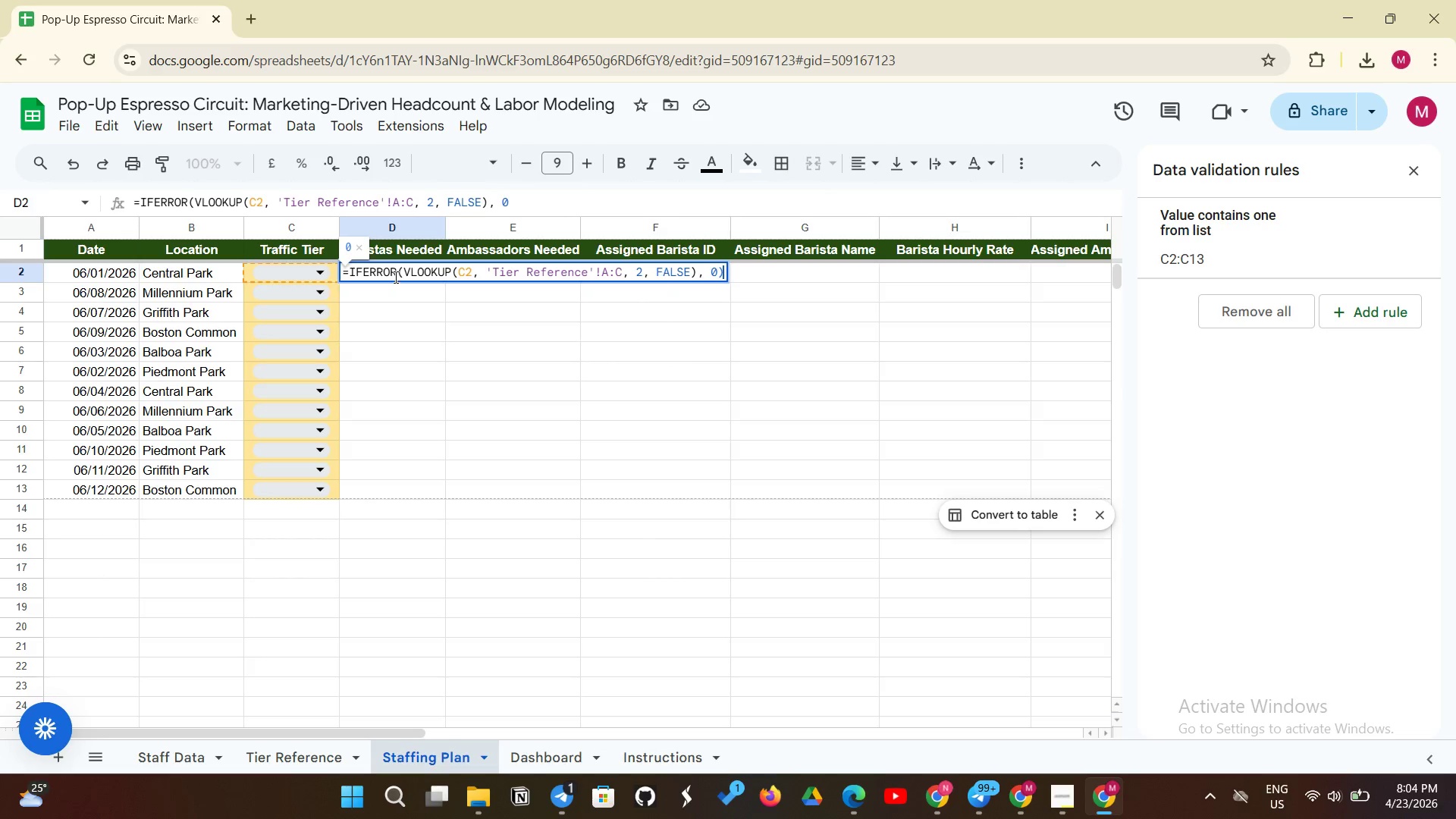 
key(Shift+0)
 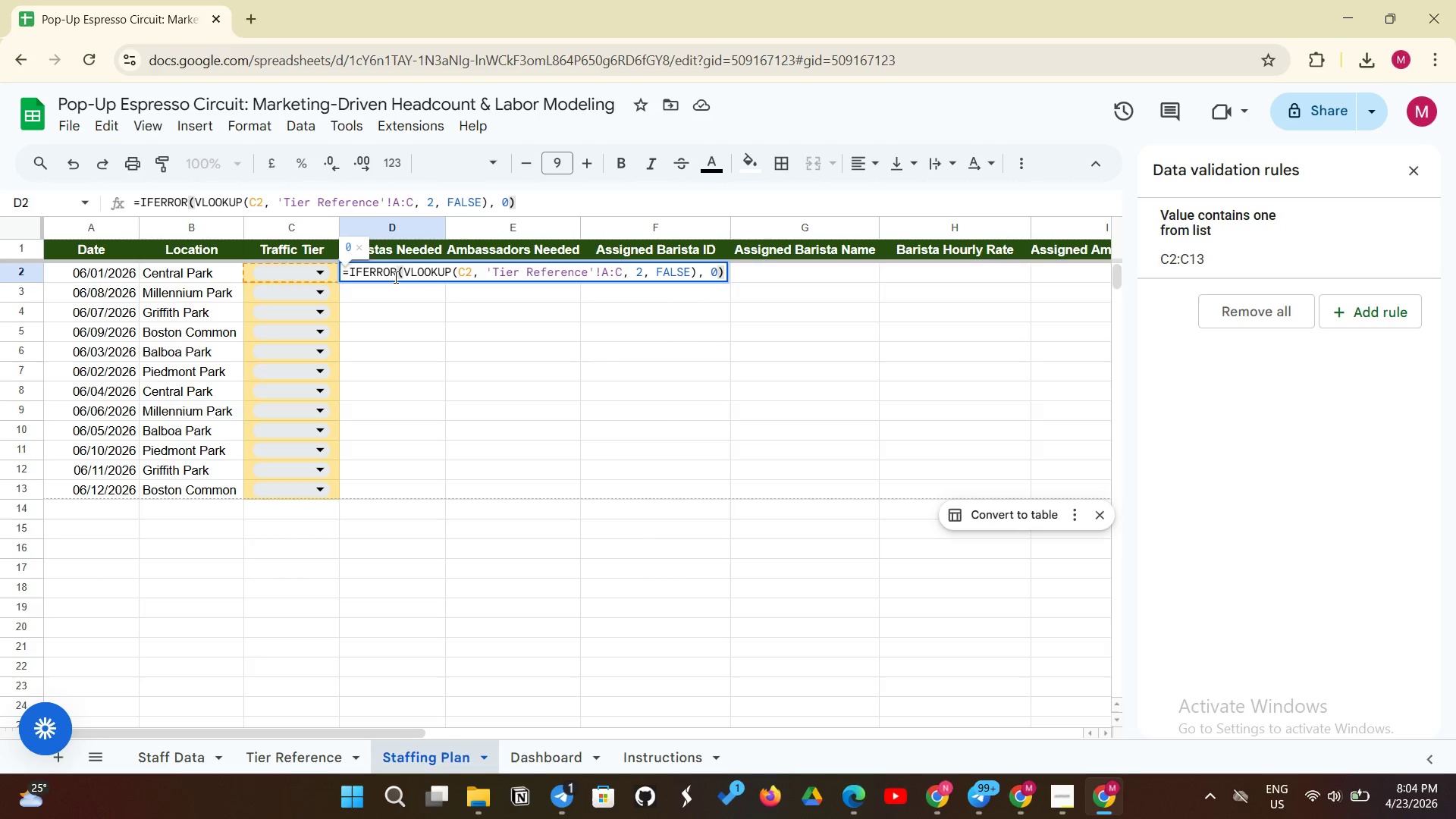 
key(Enter)
 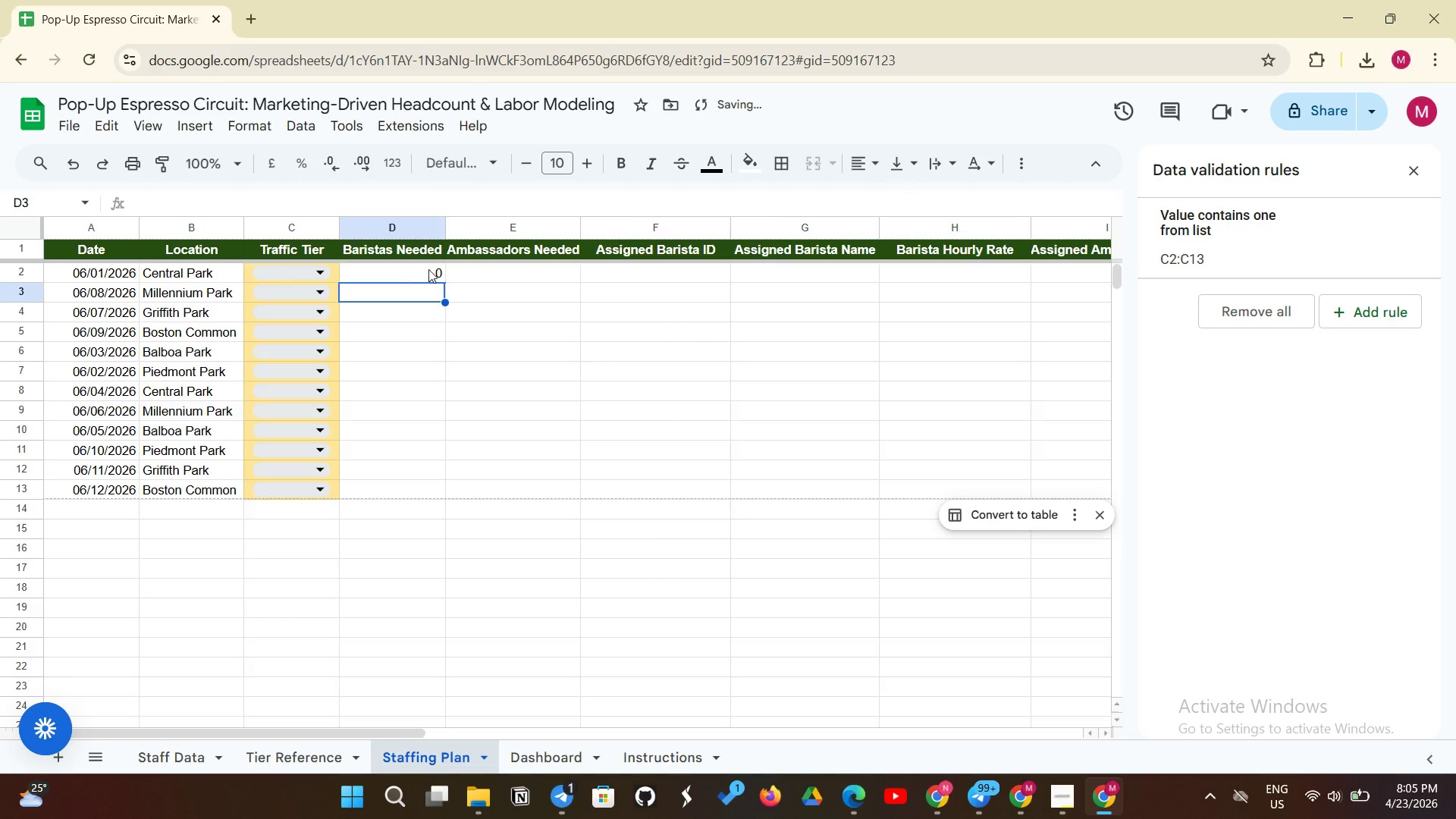 
left_click([430, 269])
 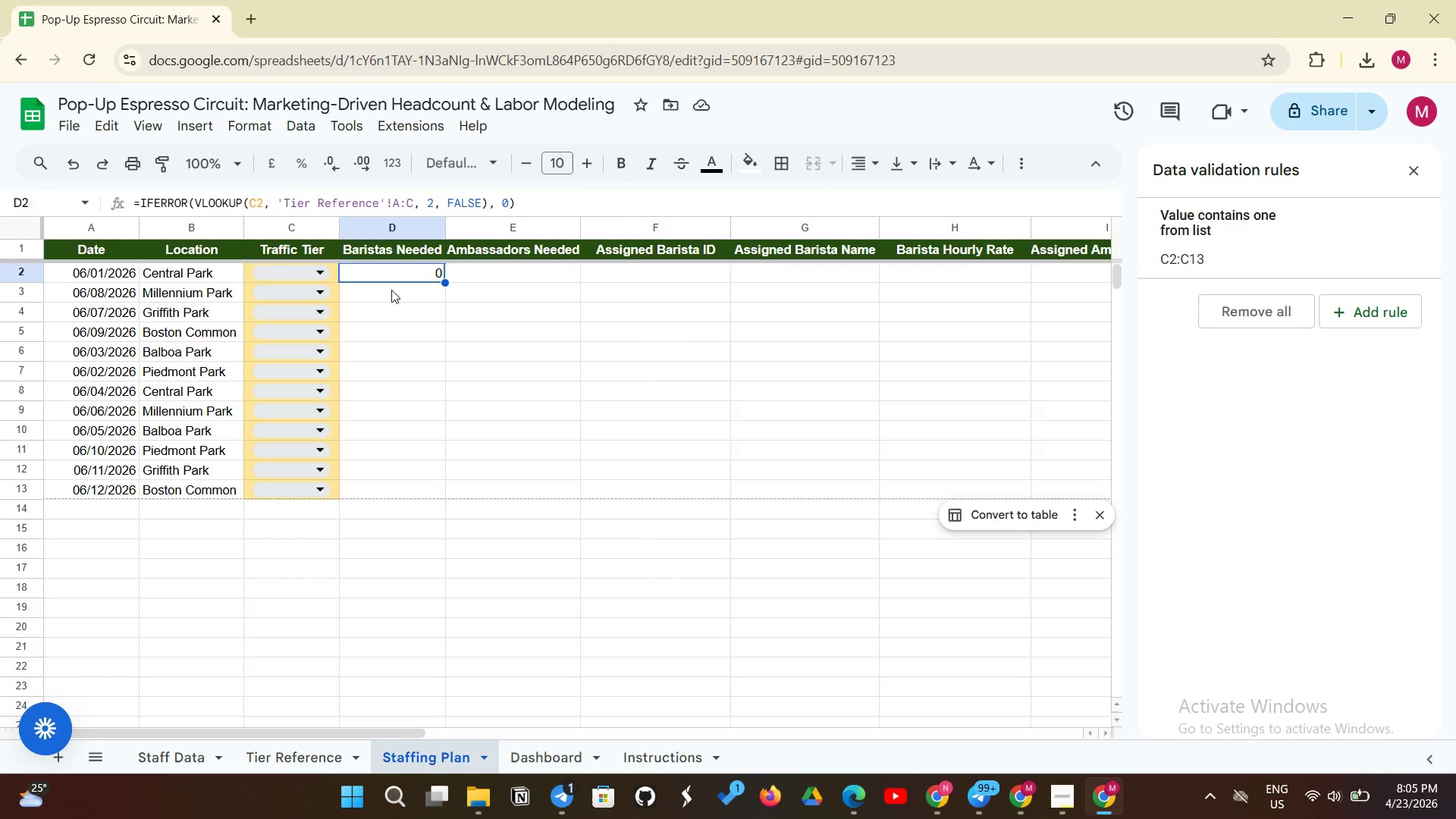 
wait(5.86)
 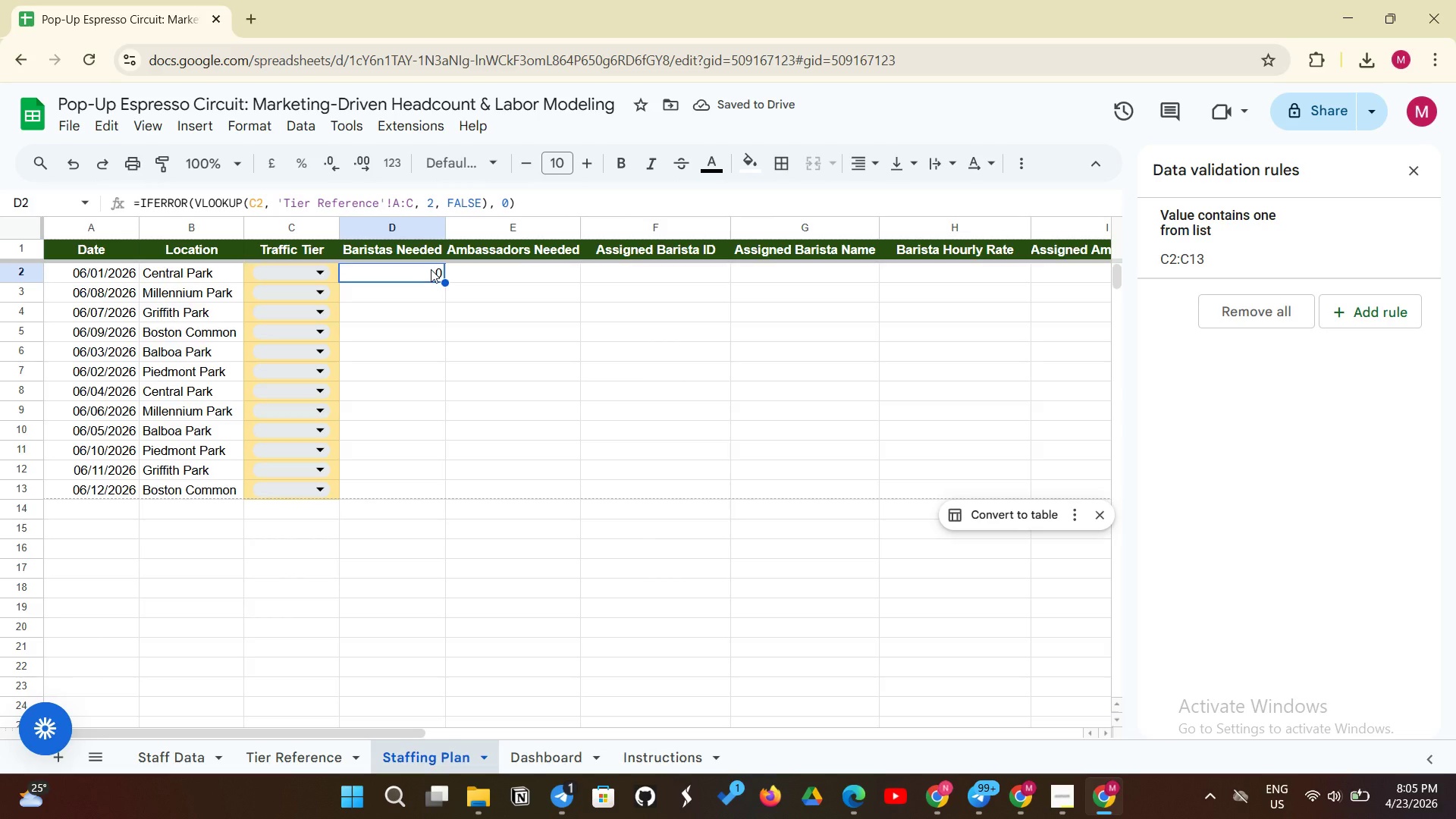 
left_click([398, 271])
 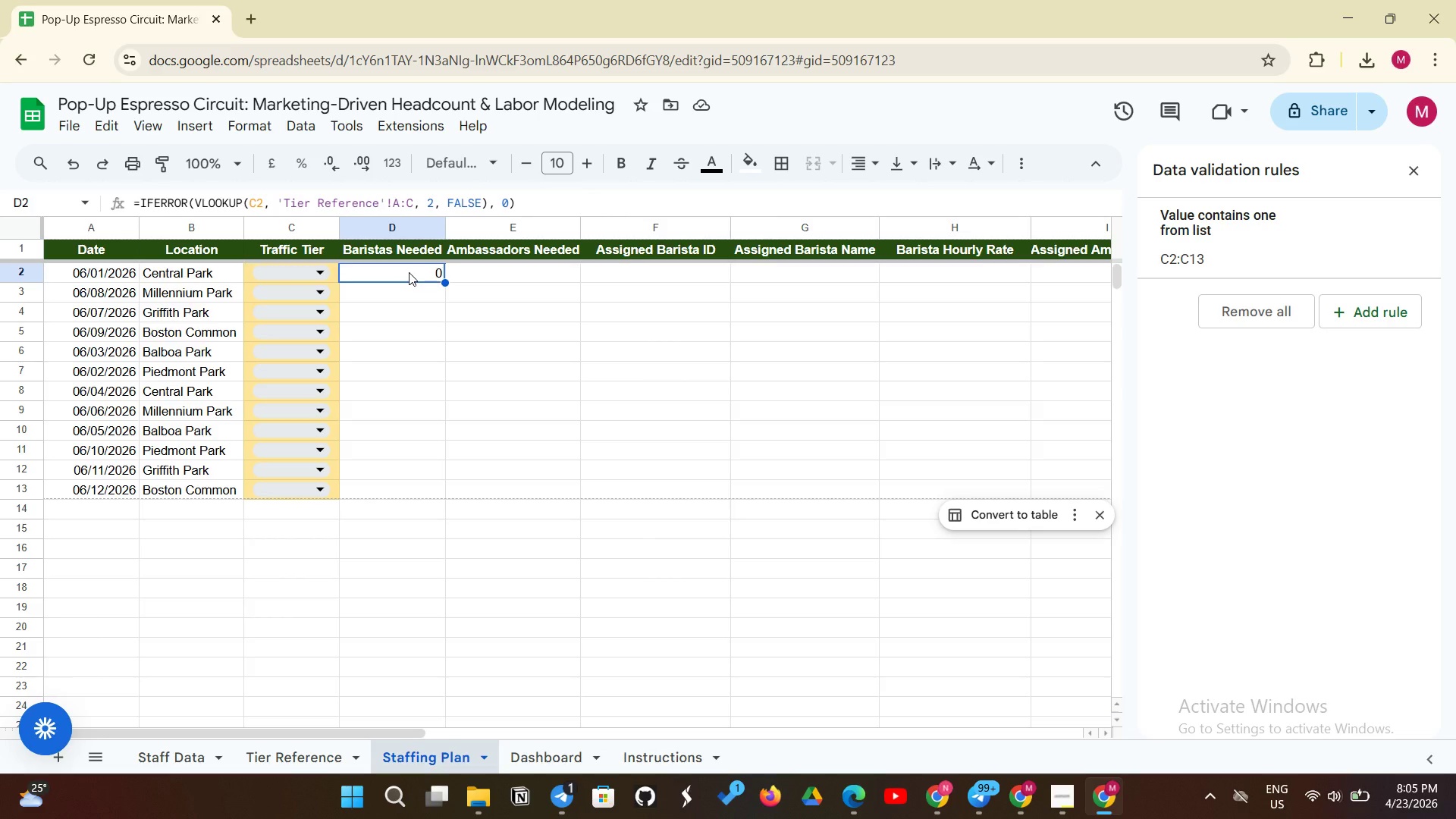 
wait(5.91)
 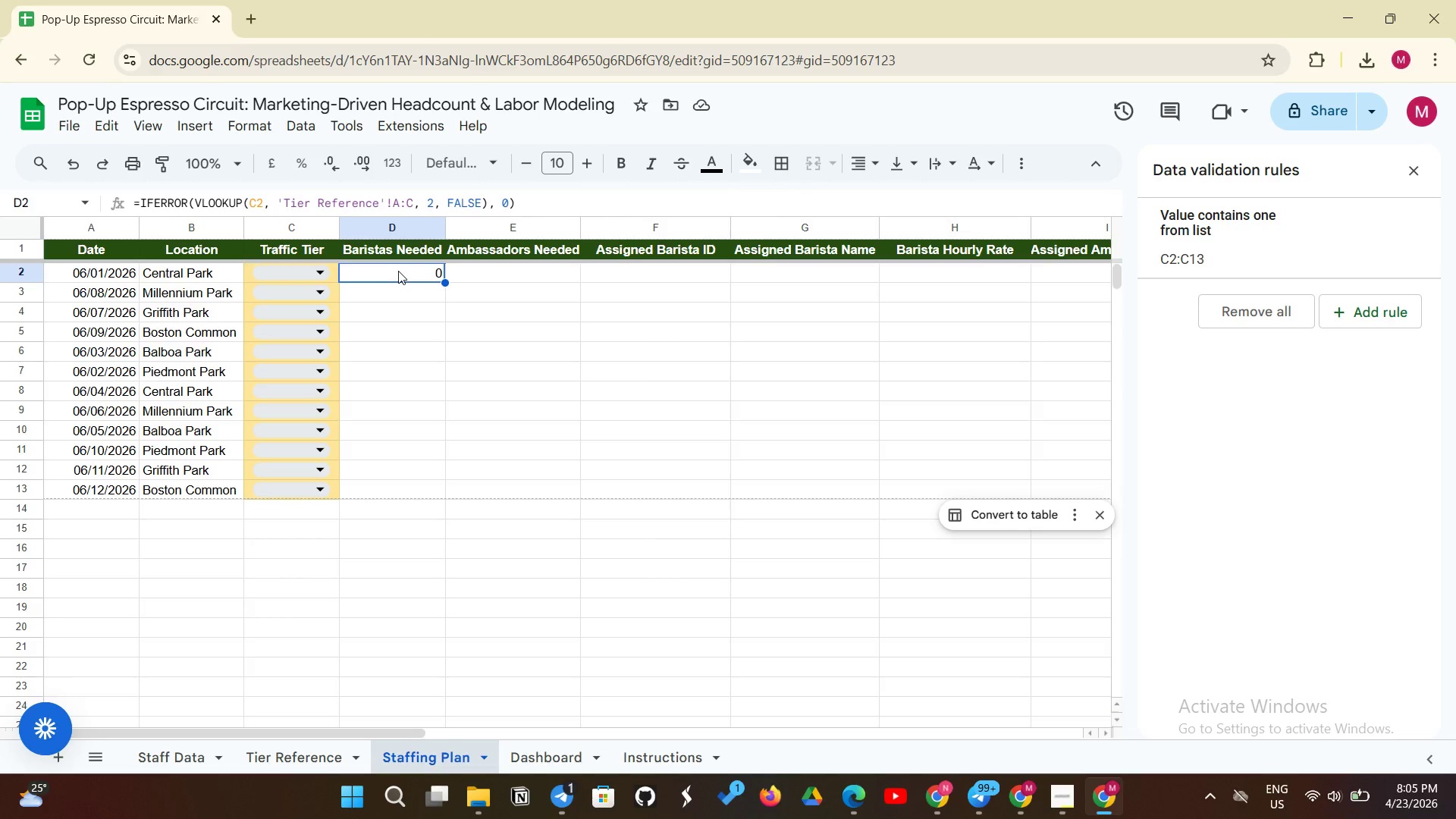 
left_click([500, 280])
 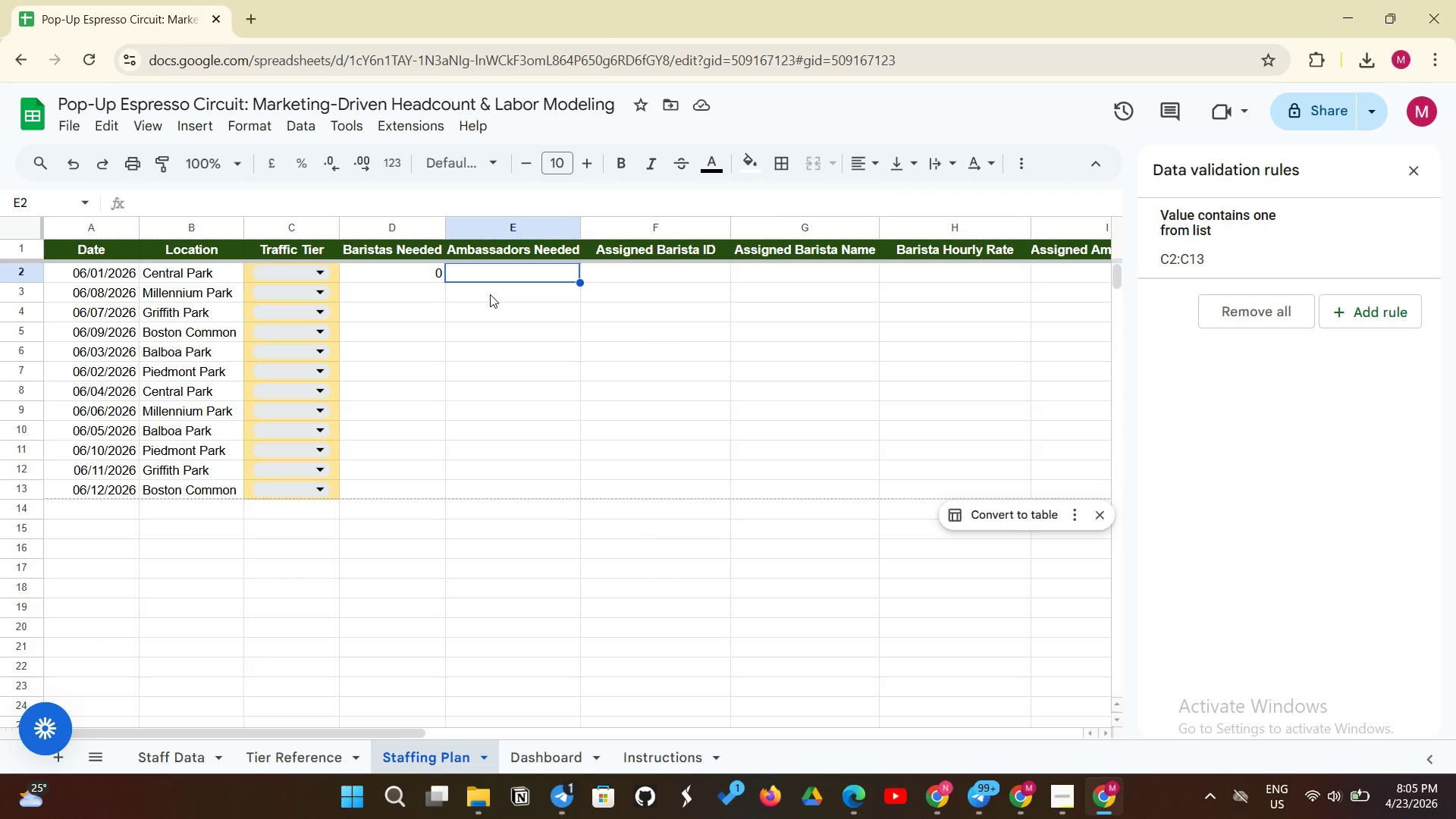 
type(=IFERROR(VLOOKUP)
 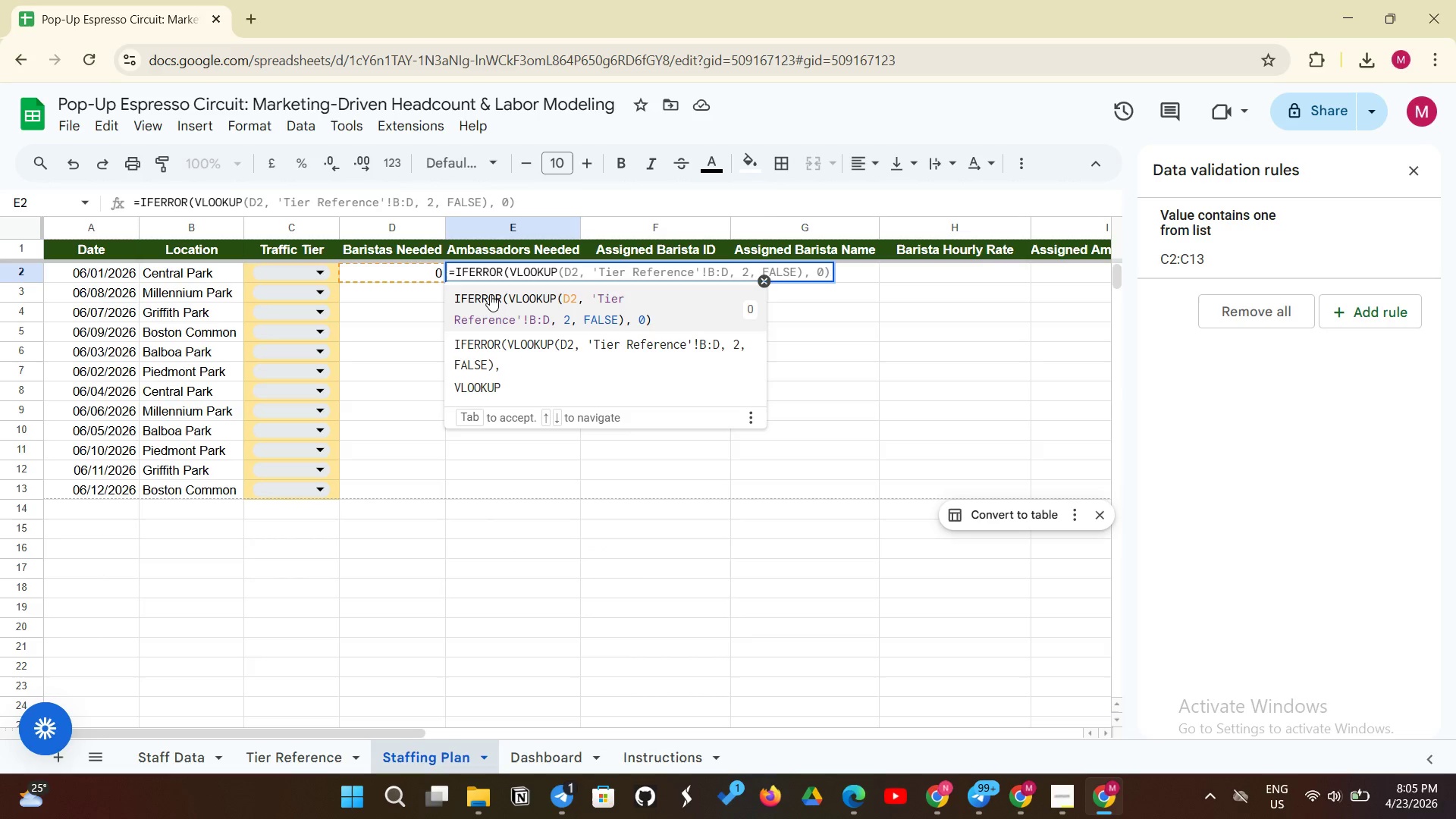 
type((C2, 'Tier Re)
 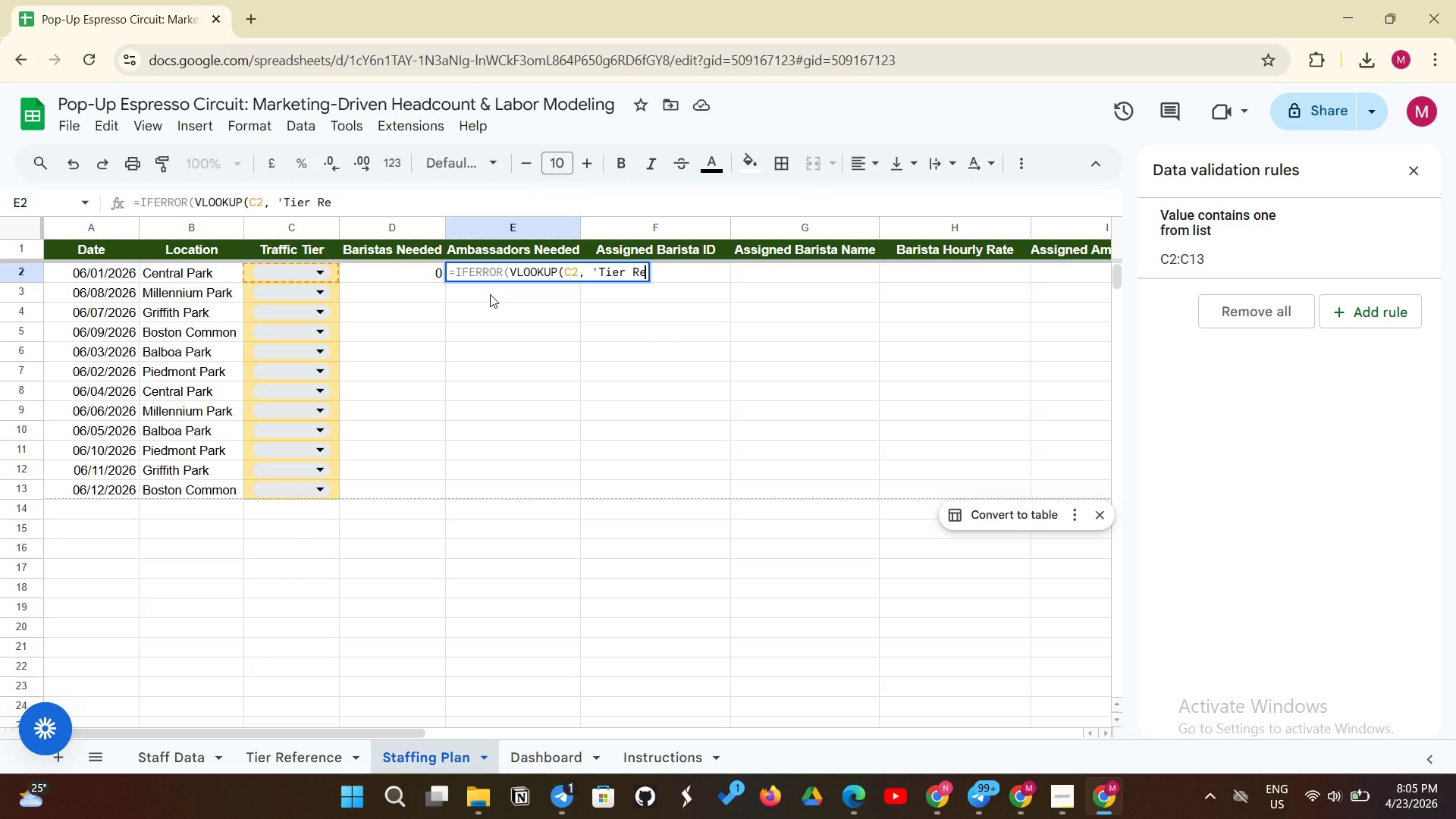 
left_click_drag(start_coordinate=[453, 287], to_coordinate=[432, 285])
 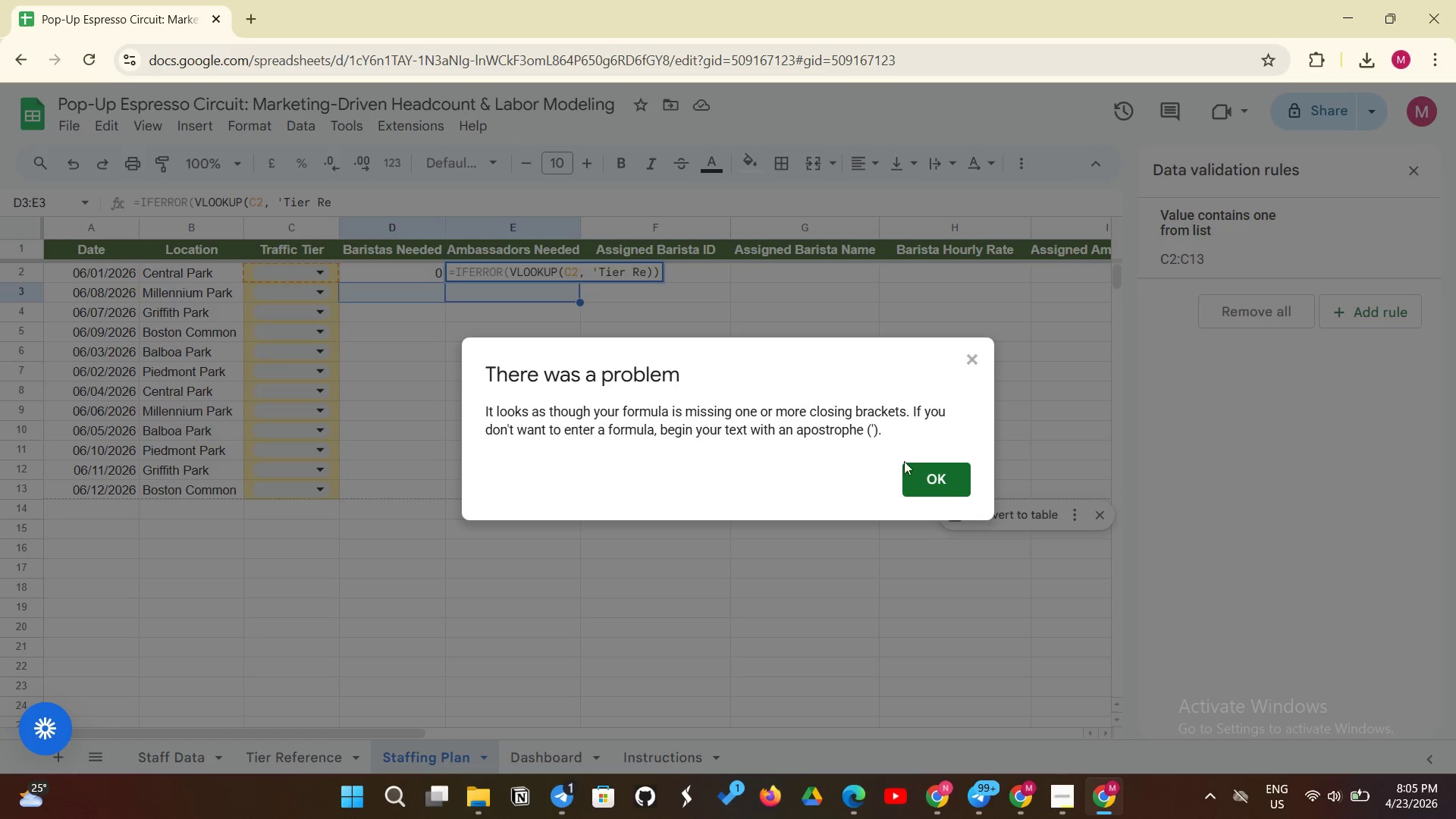 
left_click([927, 468])
 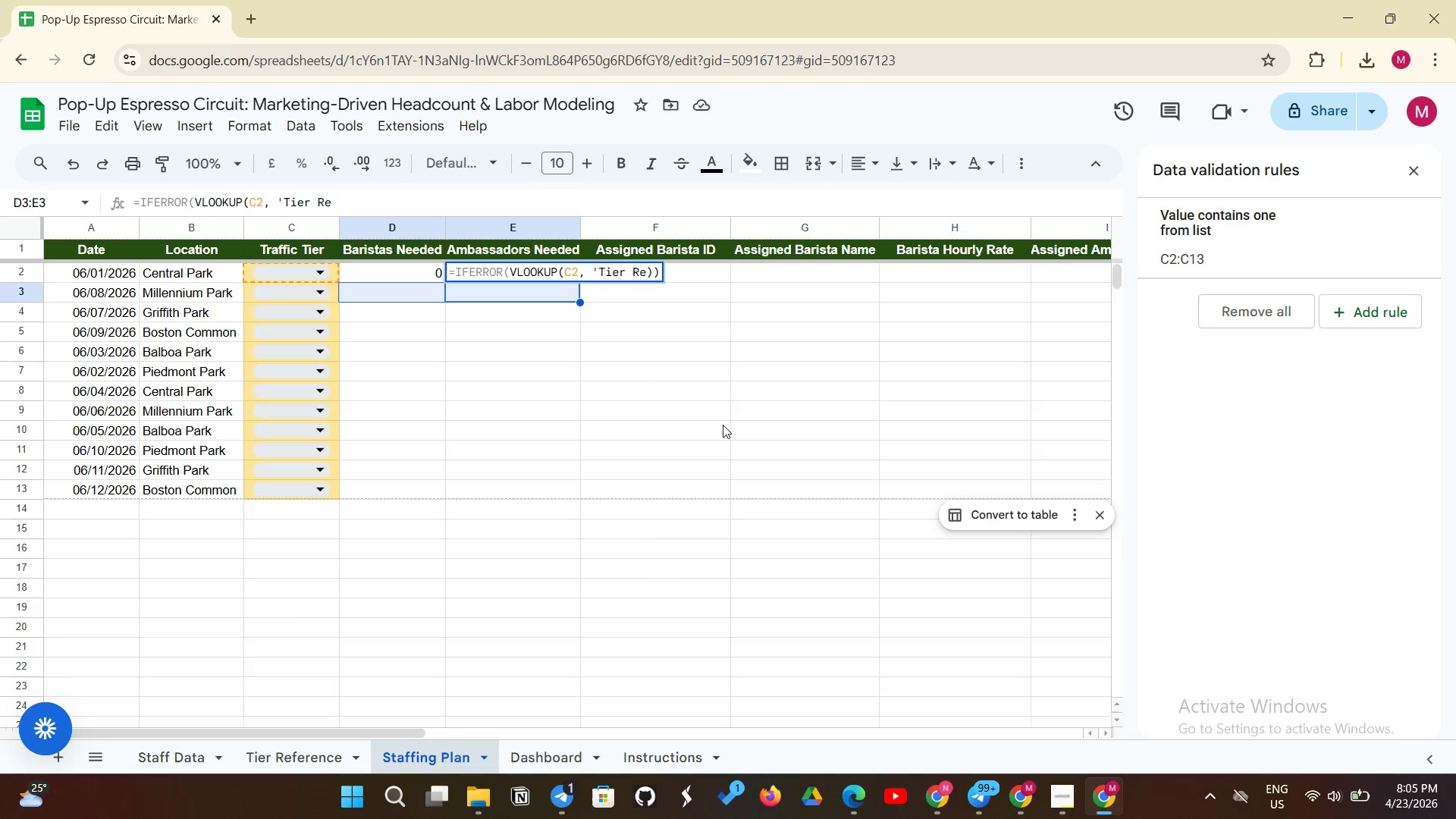 
wait(10.25)
 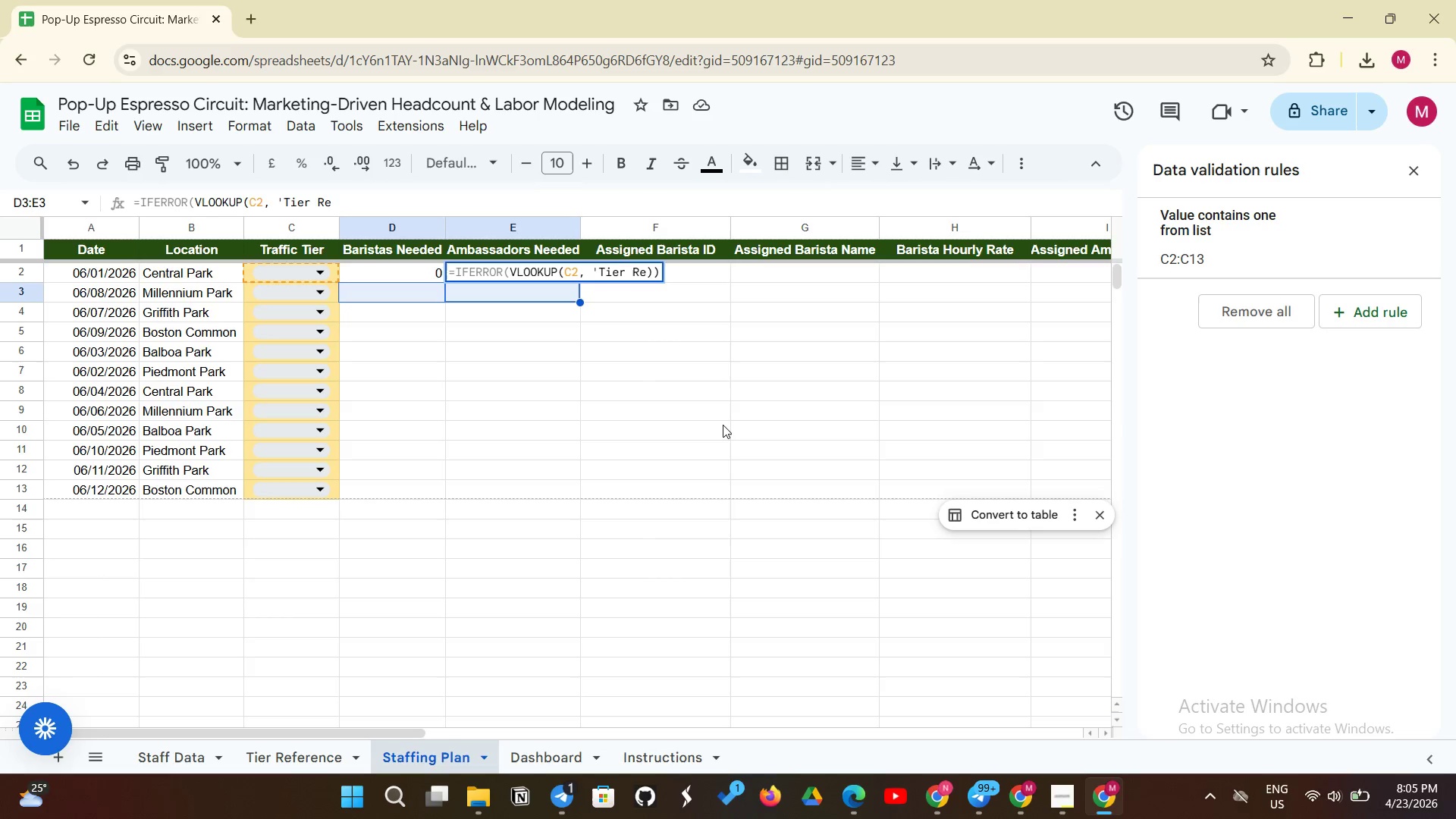 
type(ference)
 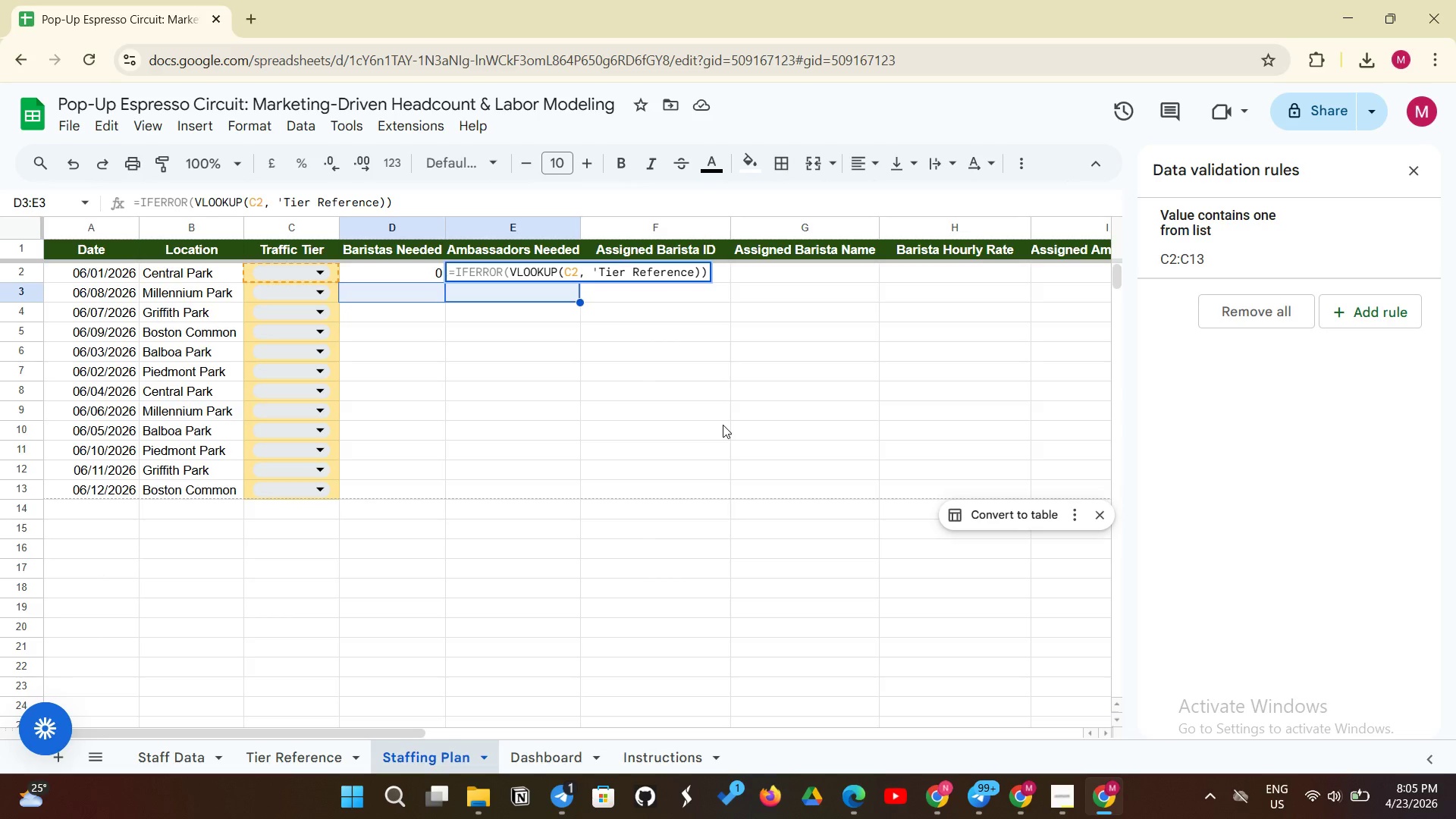 
wait(12.12)
 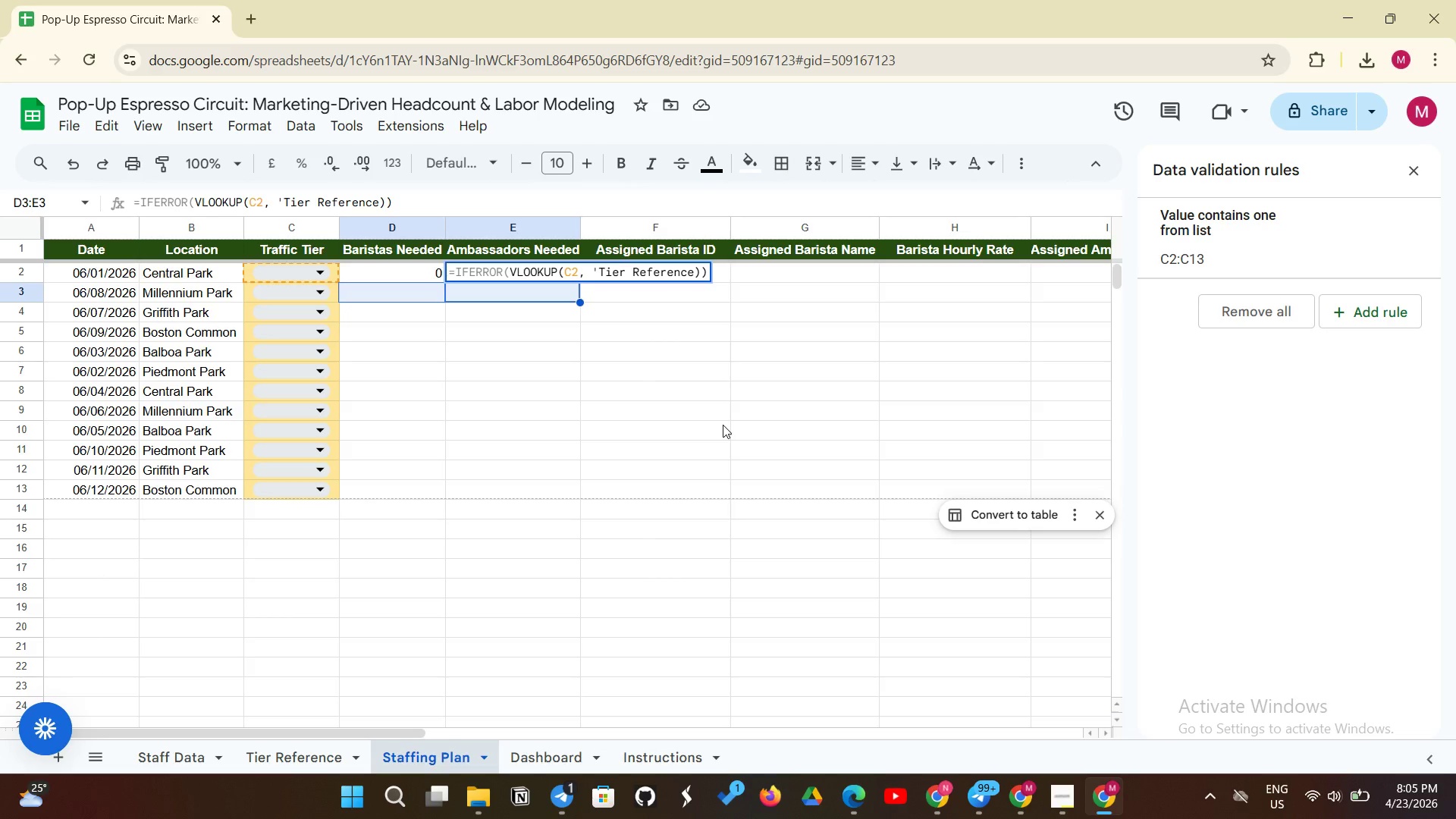 
type('!A:C, 3, FASE)
 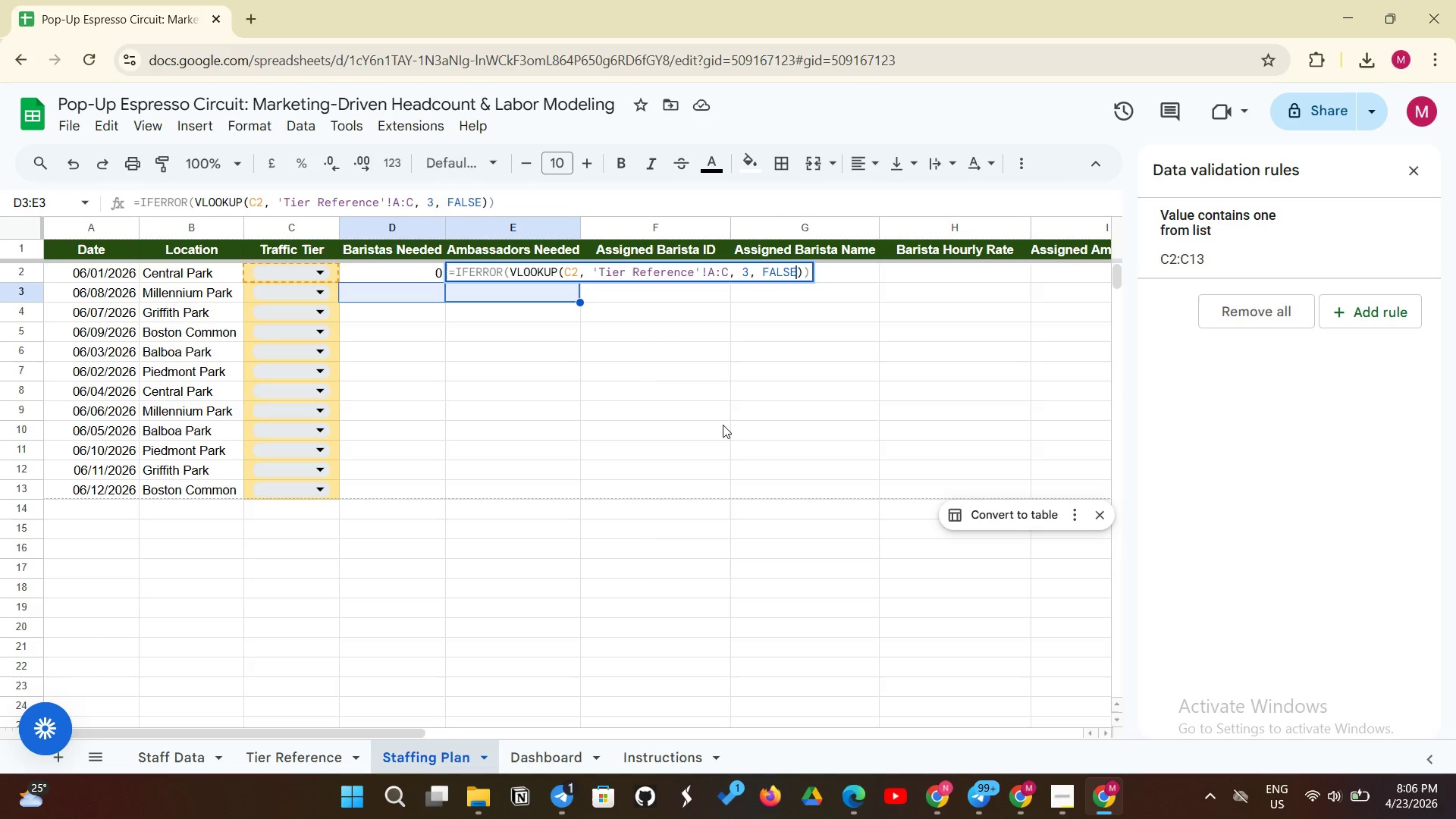 
left_click([802, 276])
 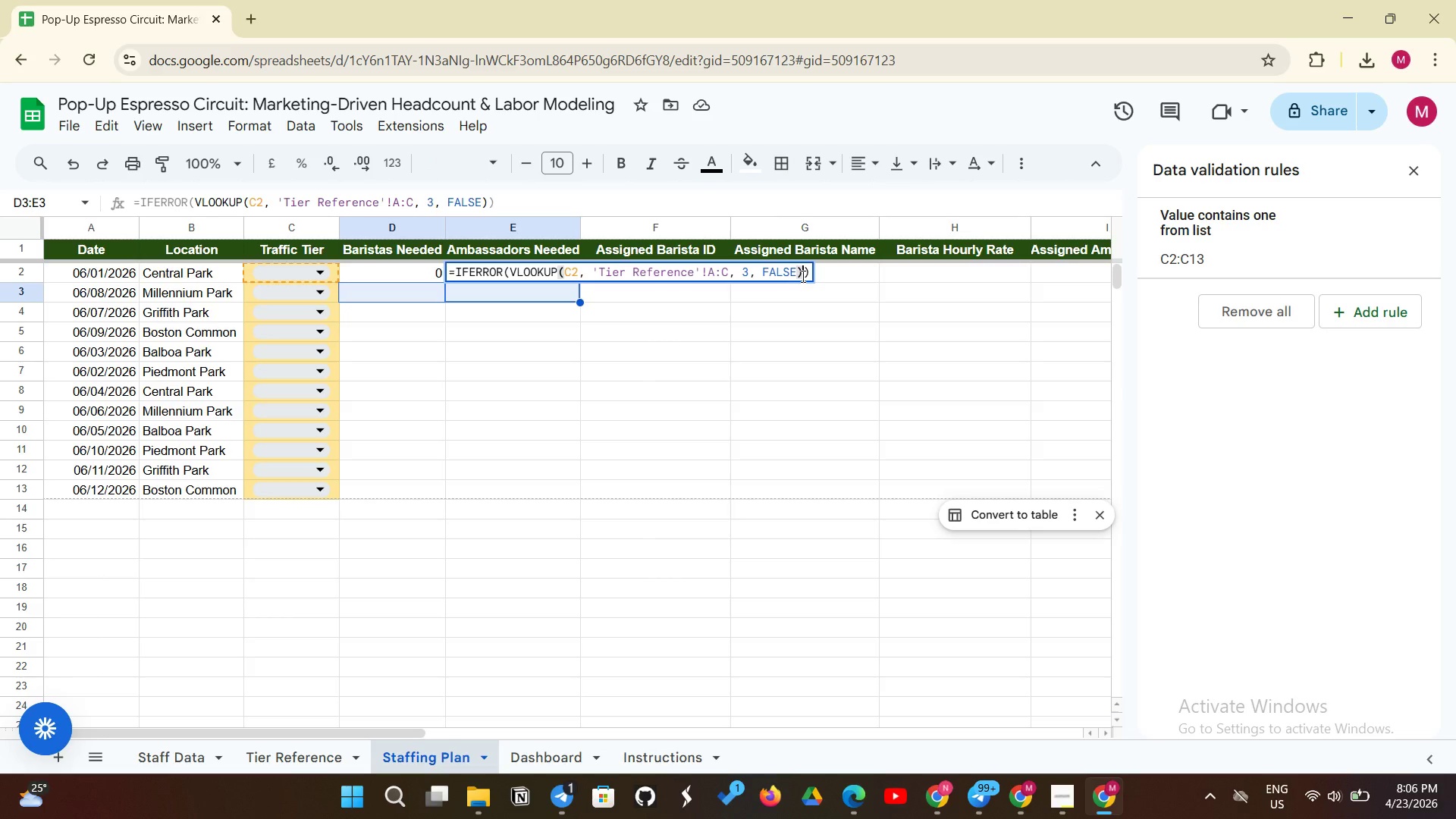 
key(Comma)
 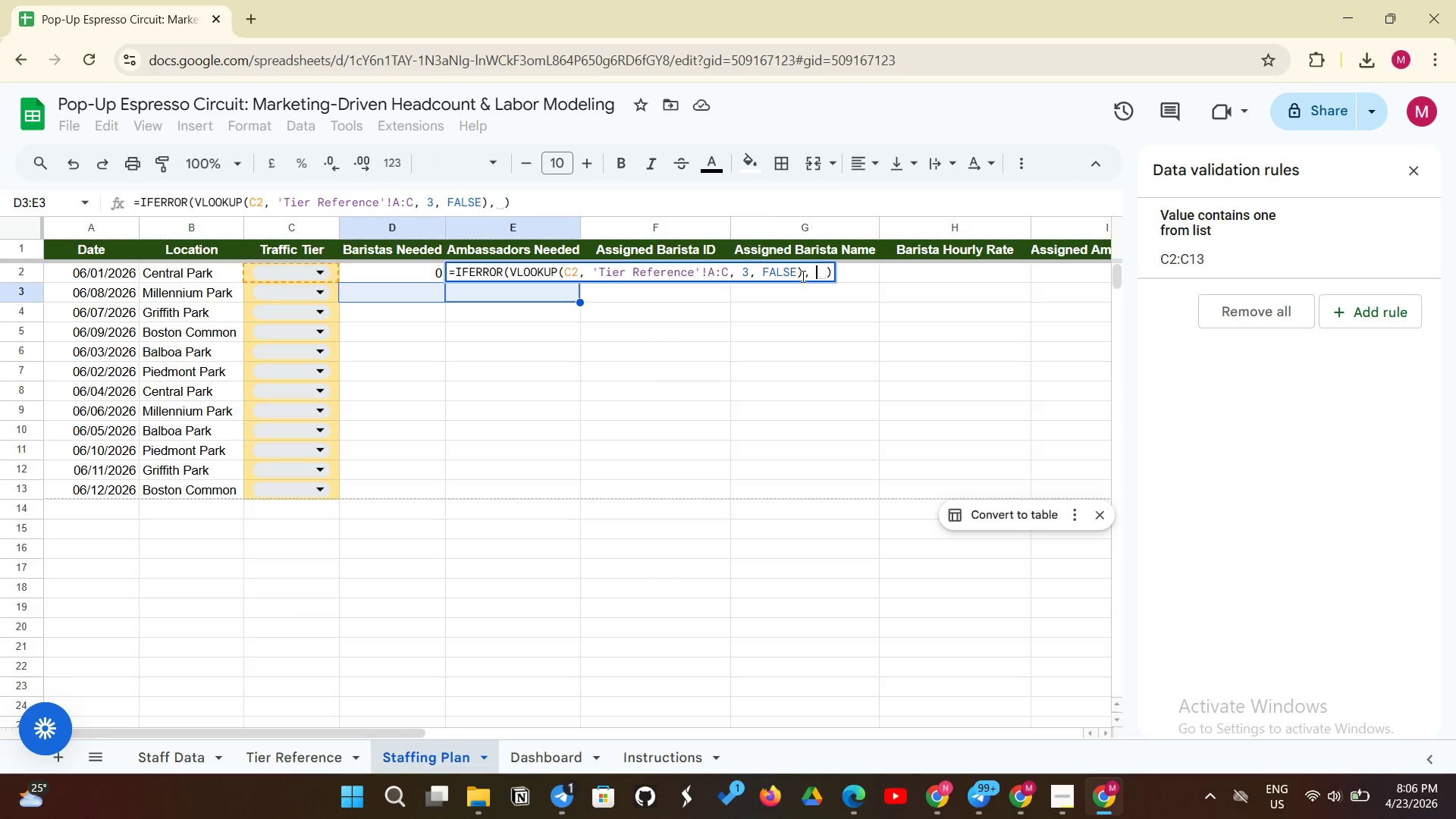 
key(Space)
 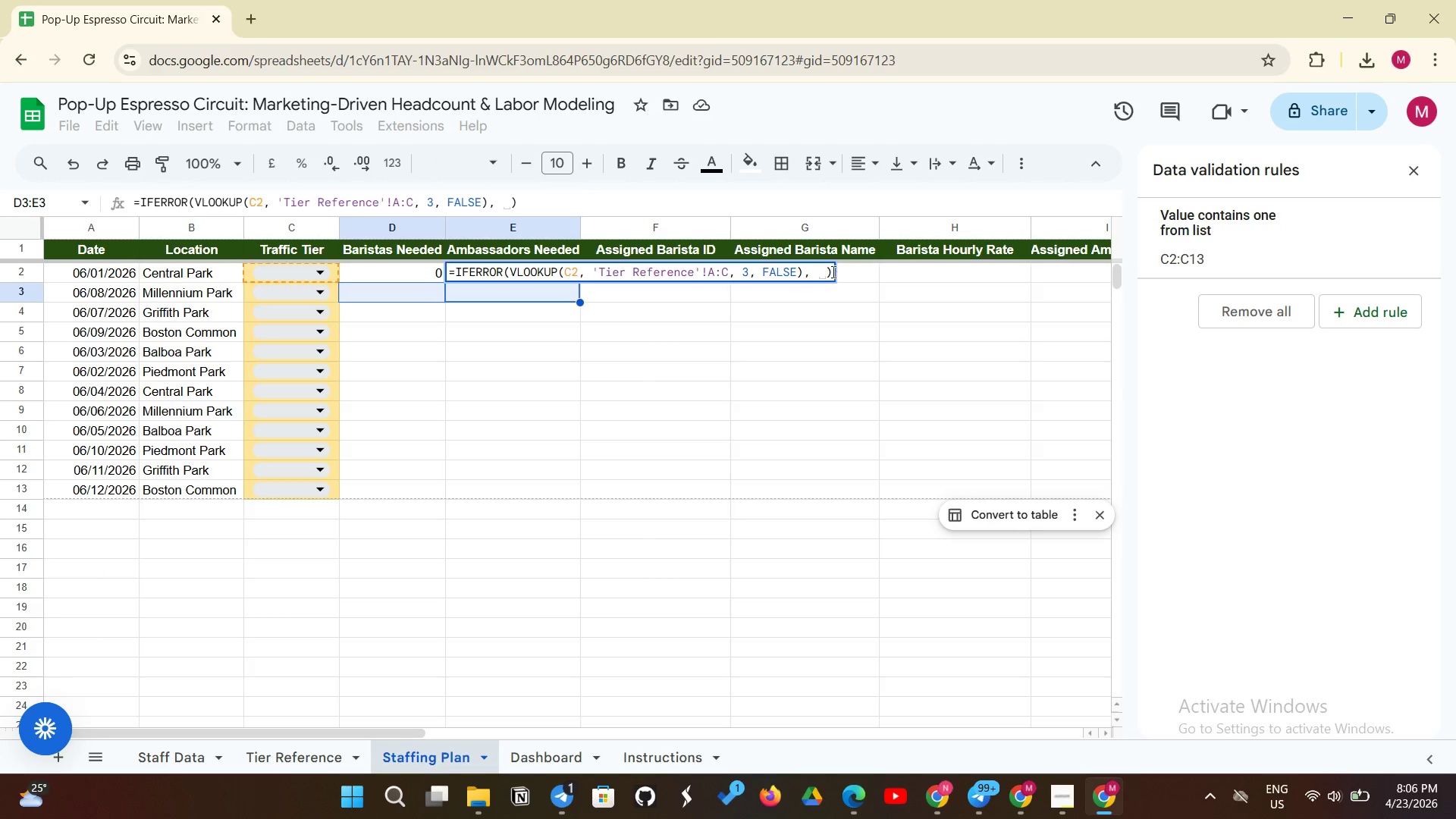 
left_click([827, 273])
 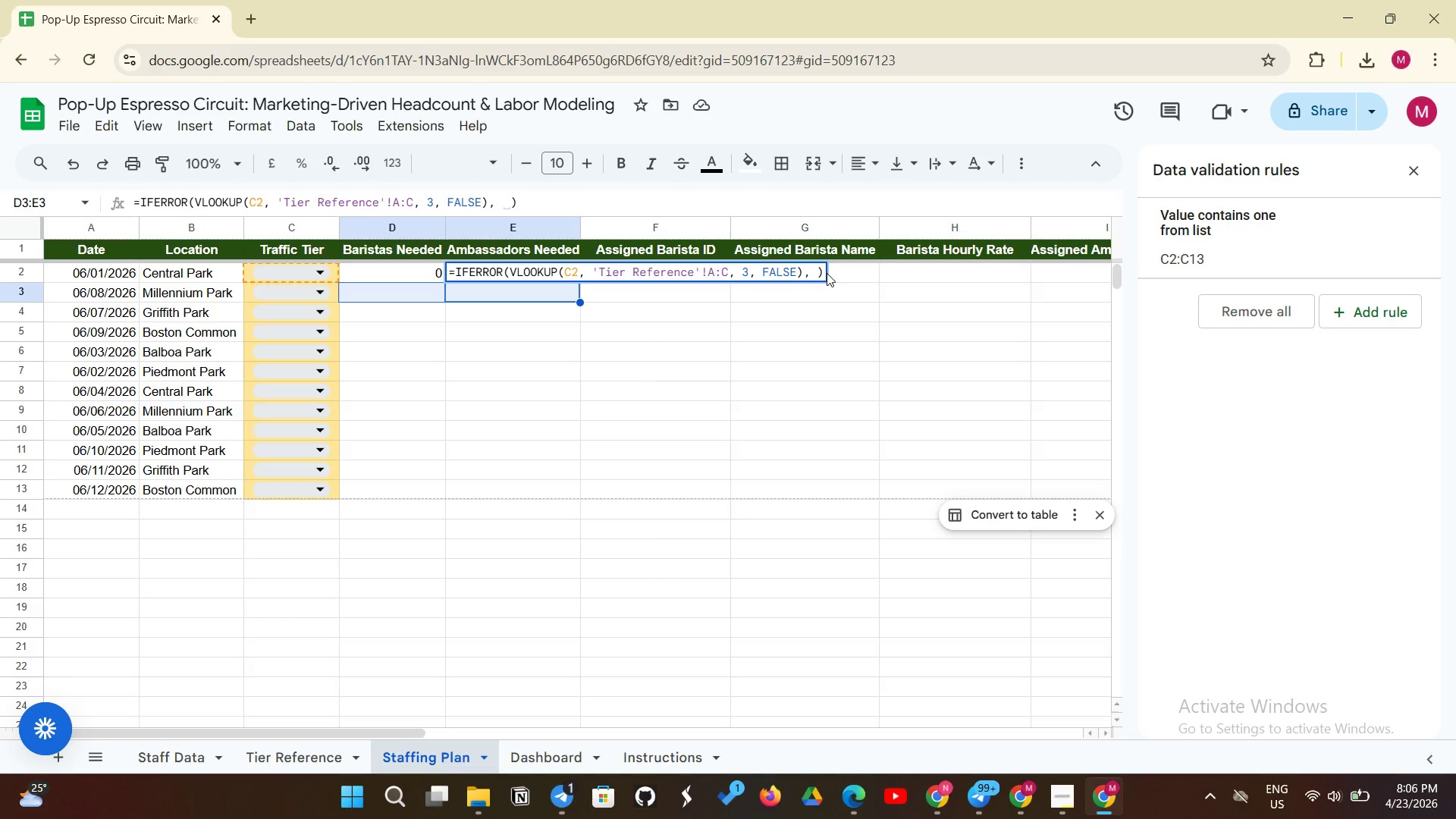 
key(0)
 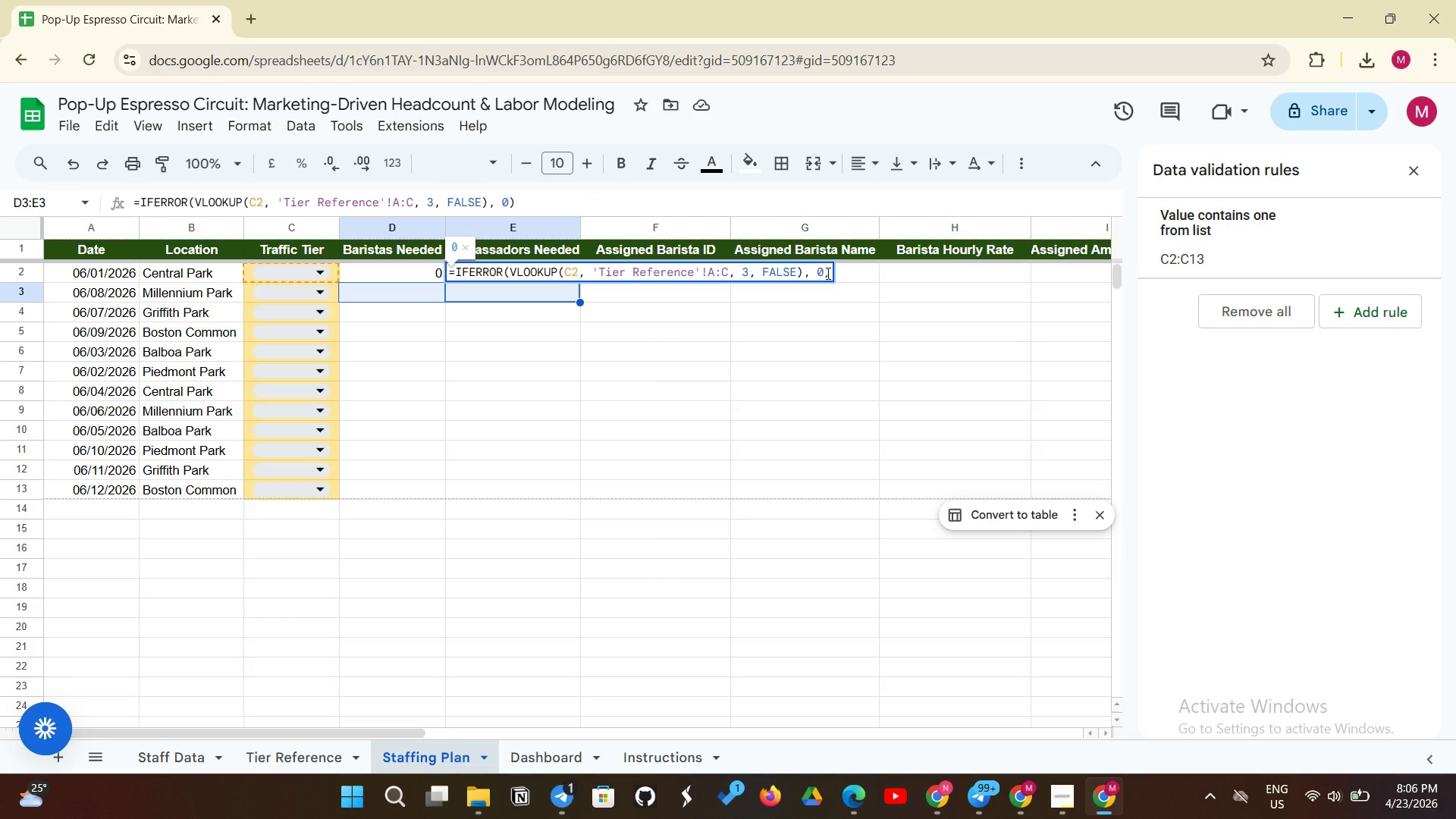 
key(Enter)
 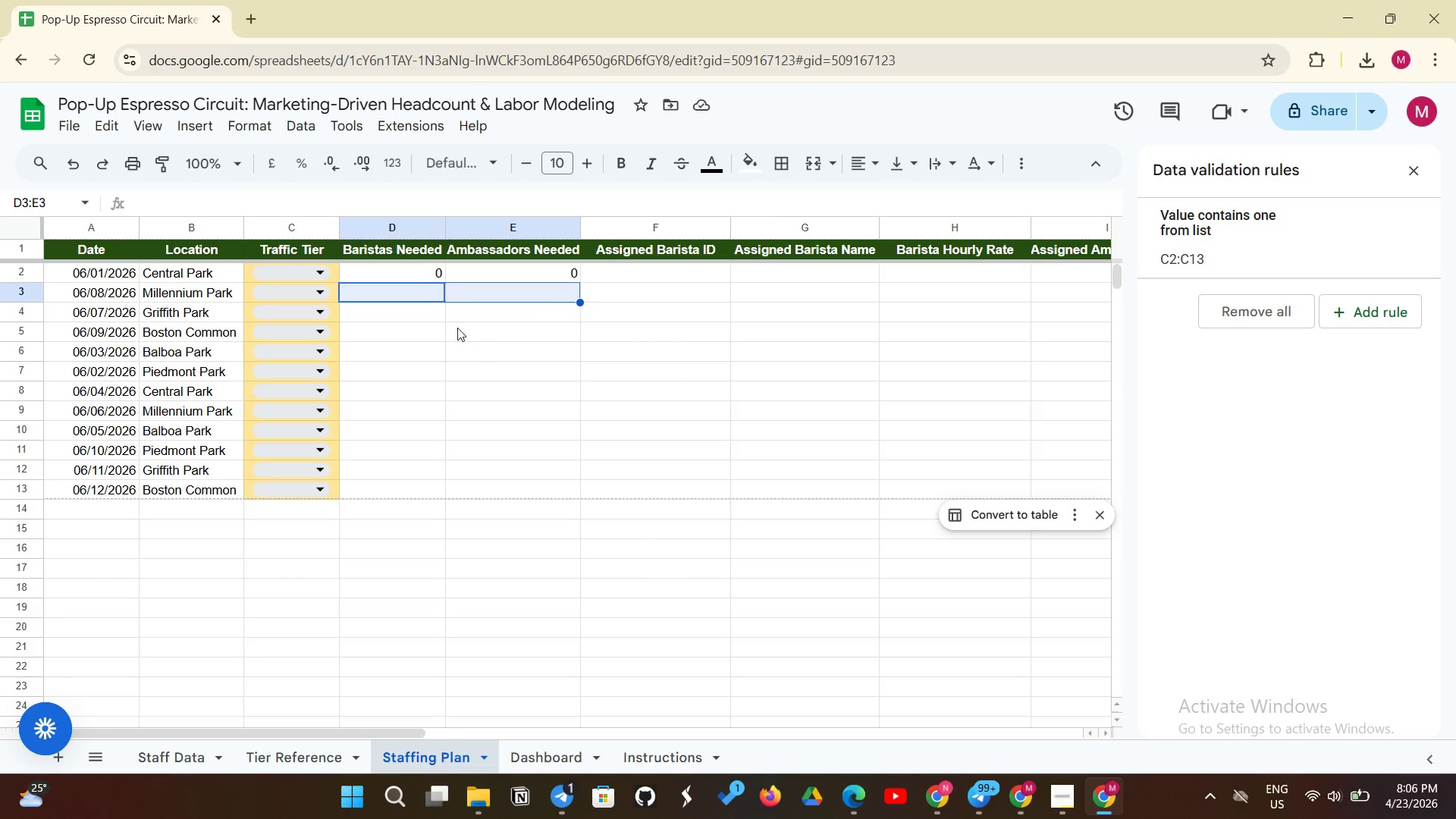 
wait(7.16)
 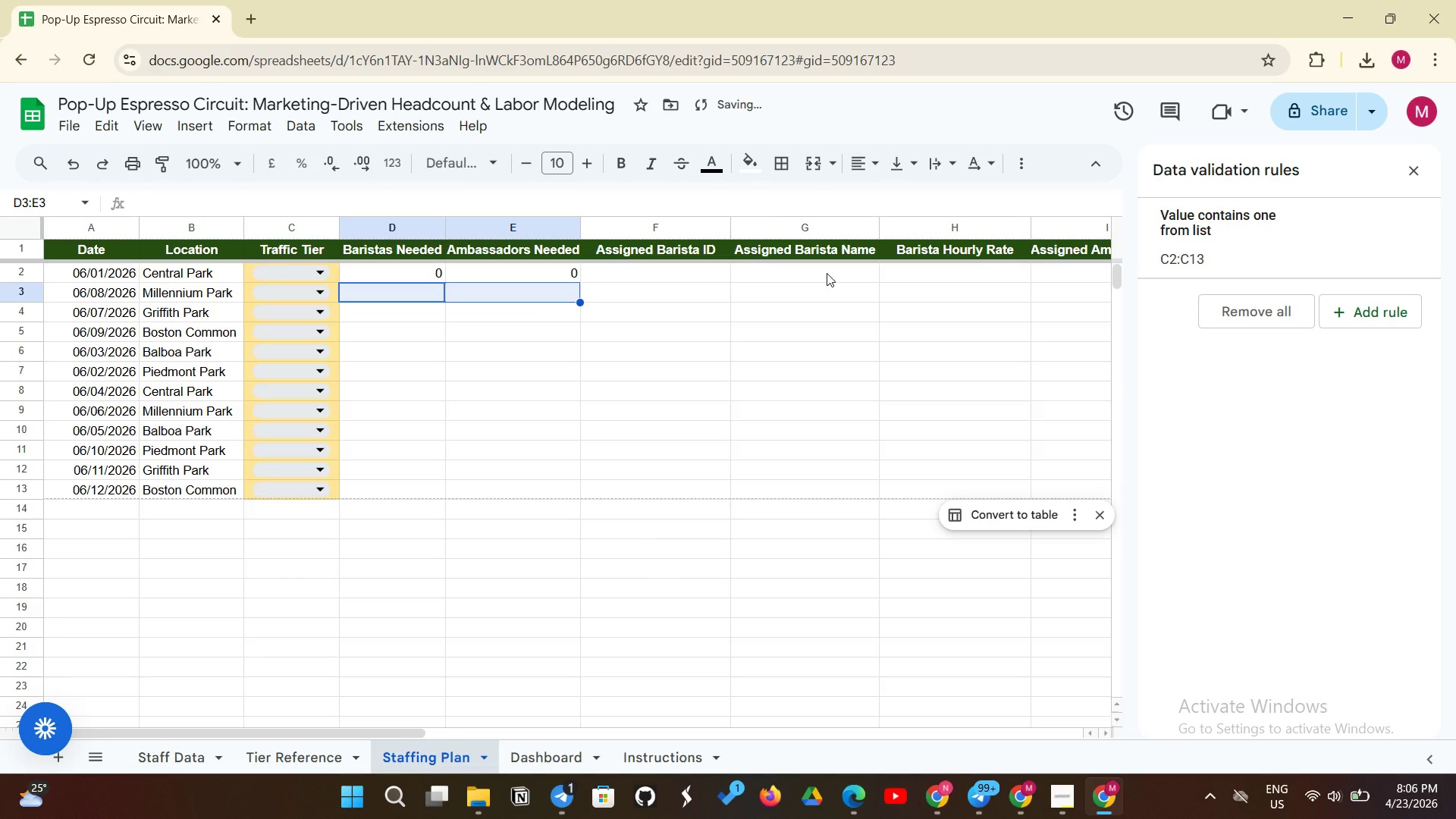 
left_click([403, 275])
 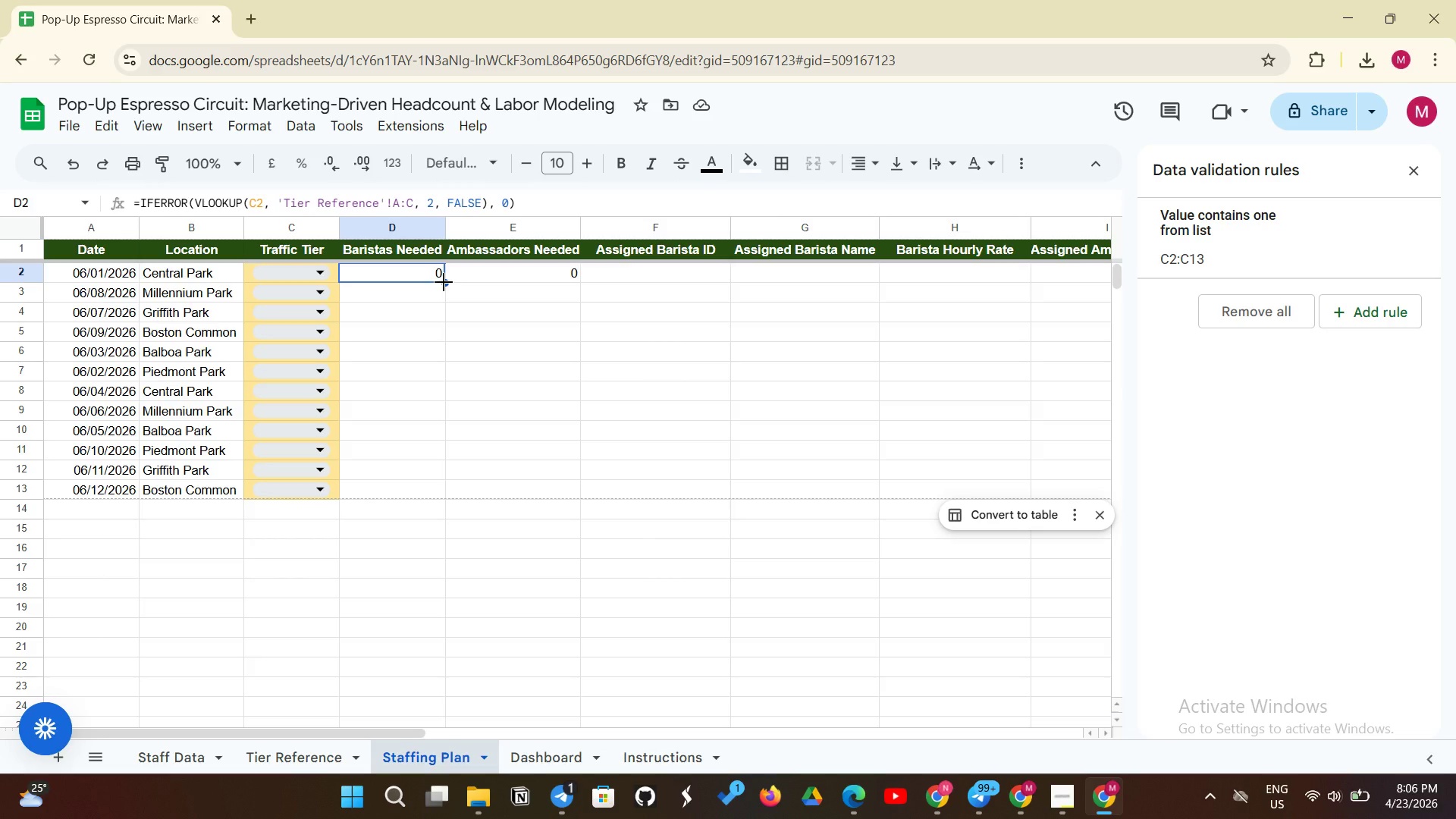 
left_click_drag(start_coordinate=[444, 282], to_coordinate=[438, 488])
 